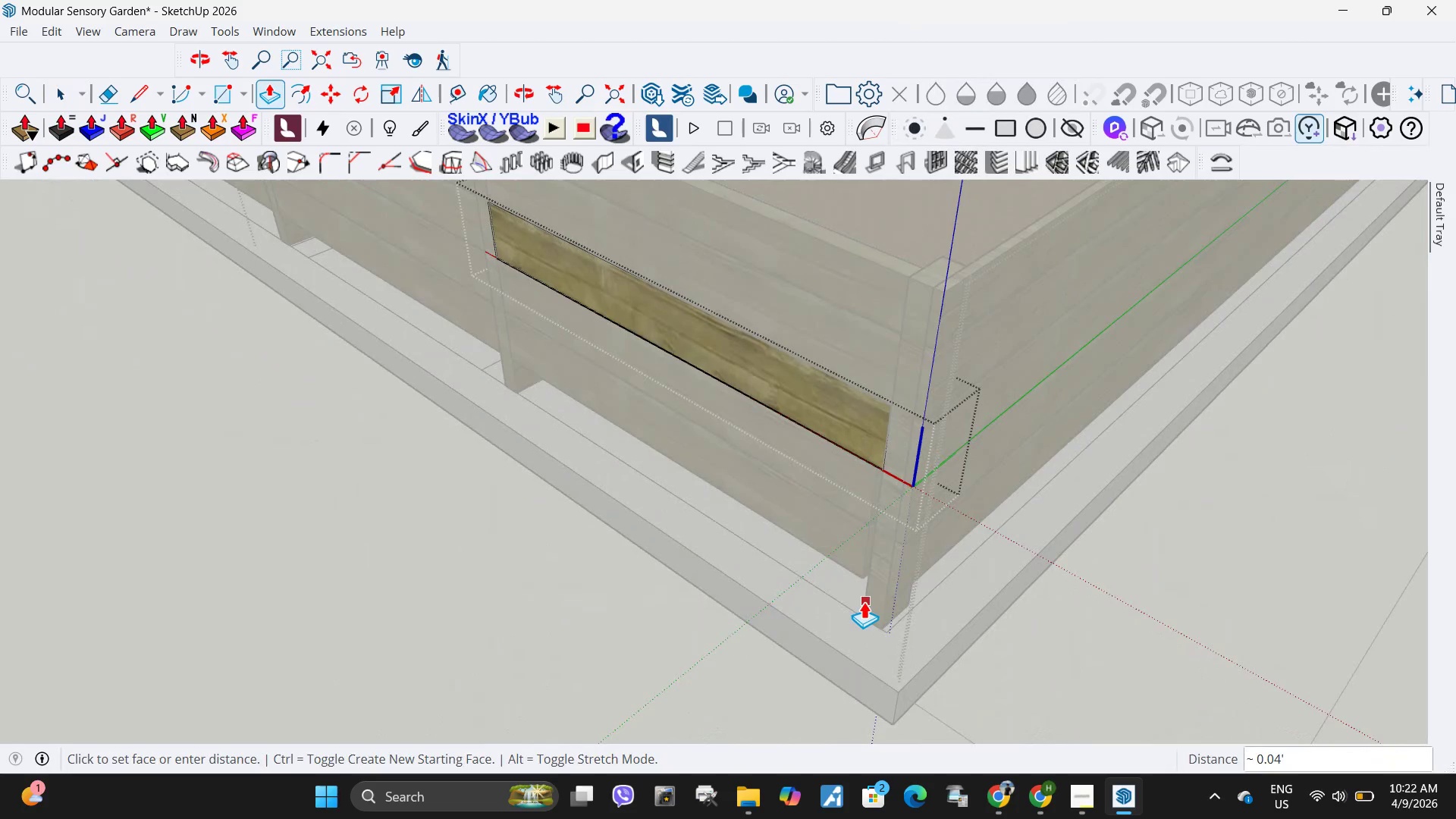 
left_click([864, 601])
 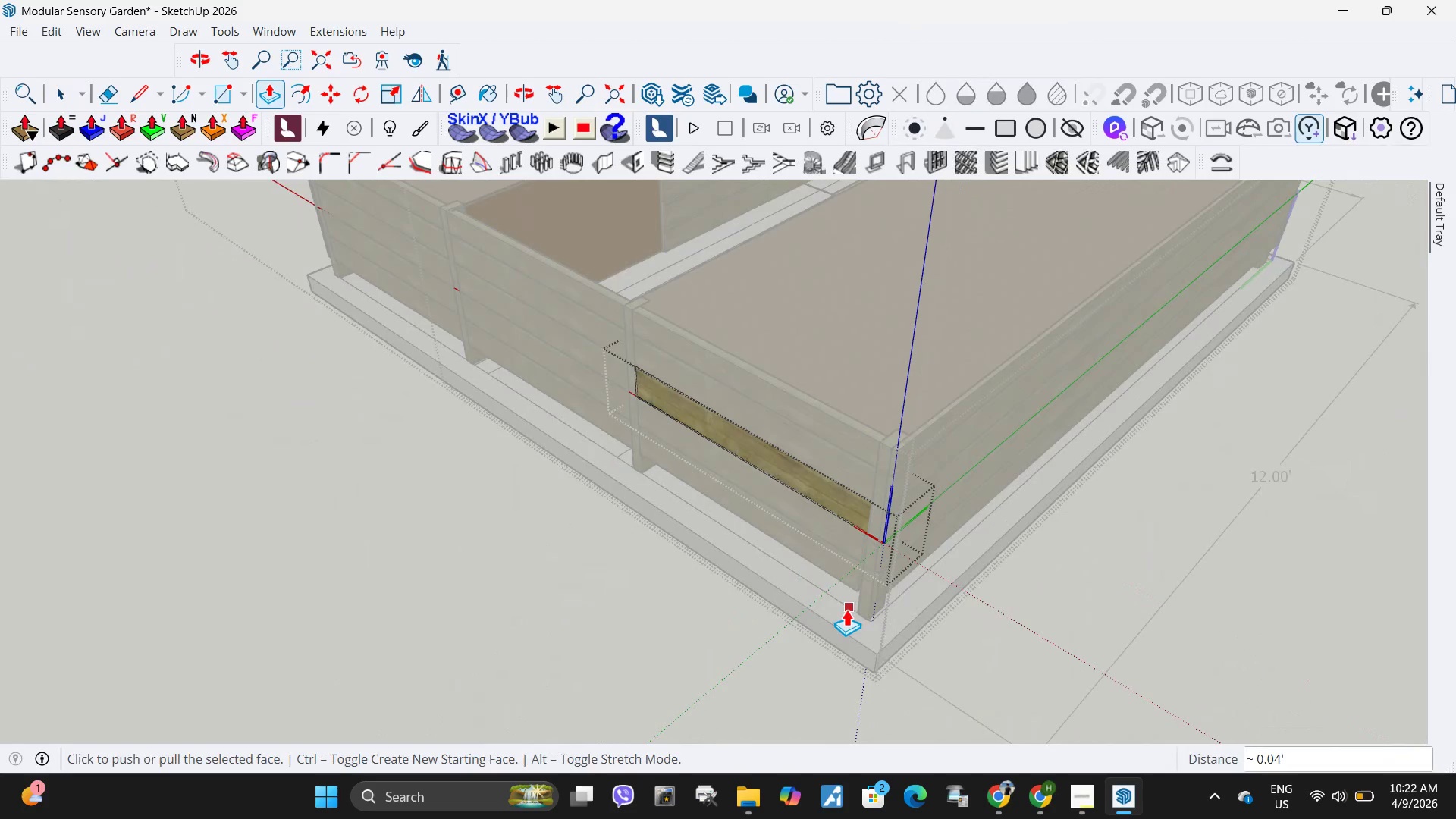 
key(Space)
 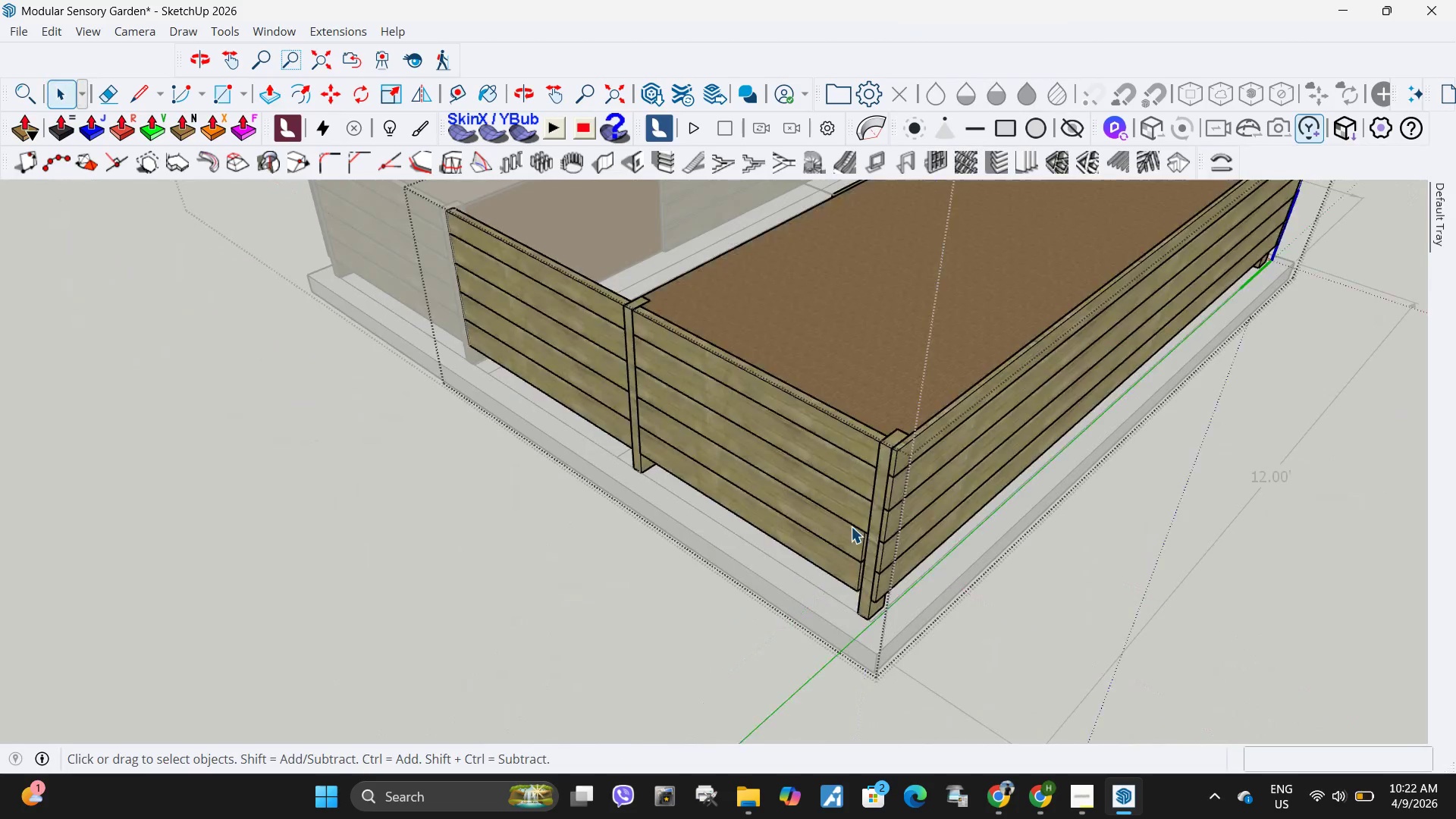 
scroll: coordinate [849, 609], scroll_direction: down, amount: 6.0
 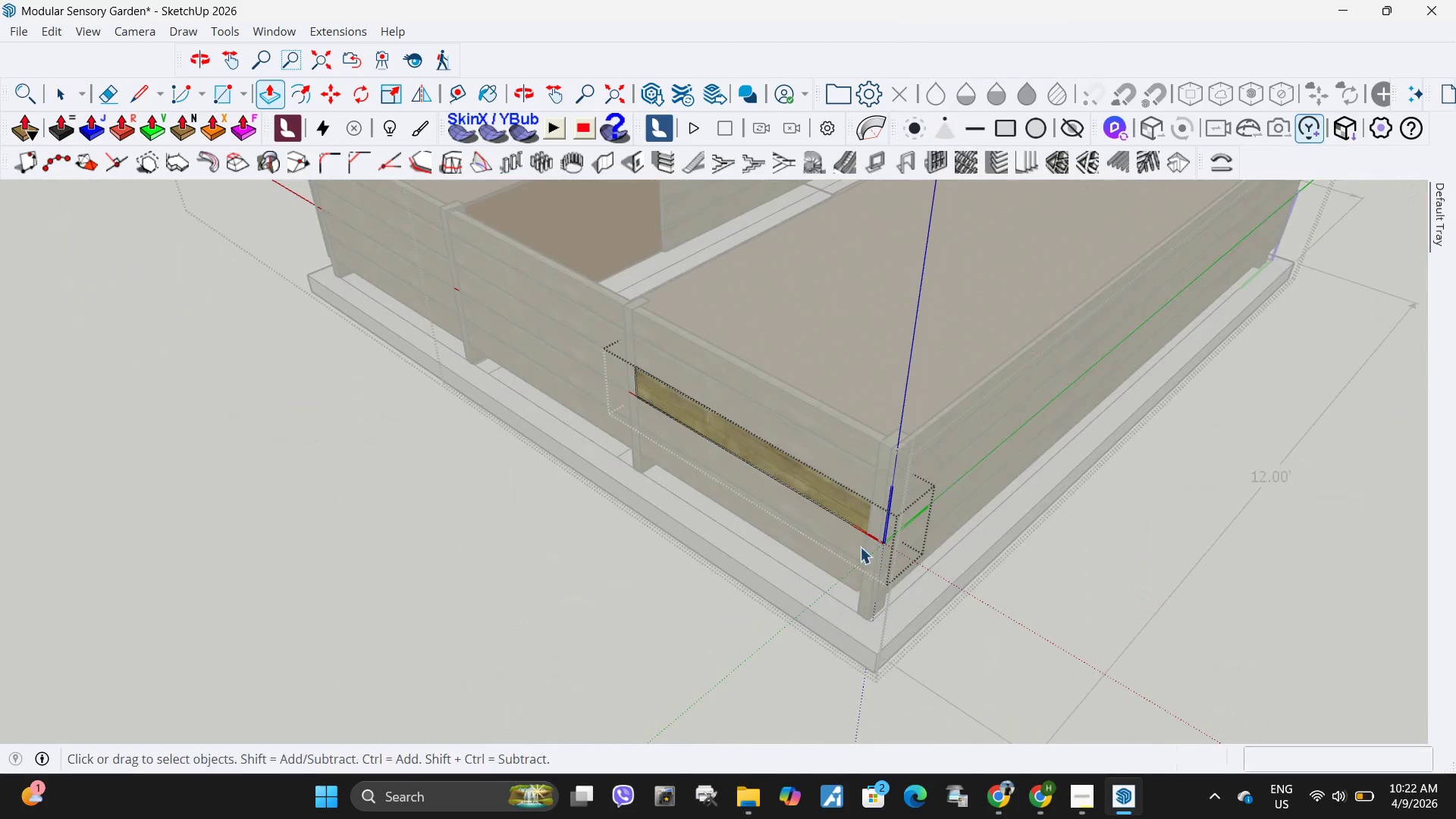 
key(Escape)
 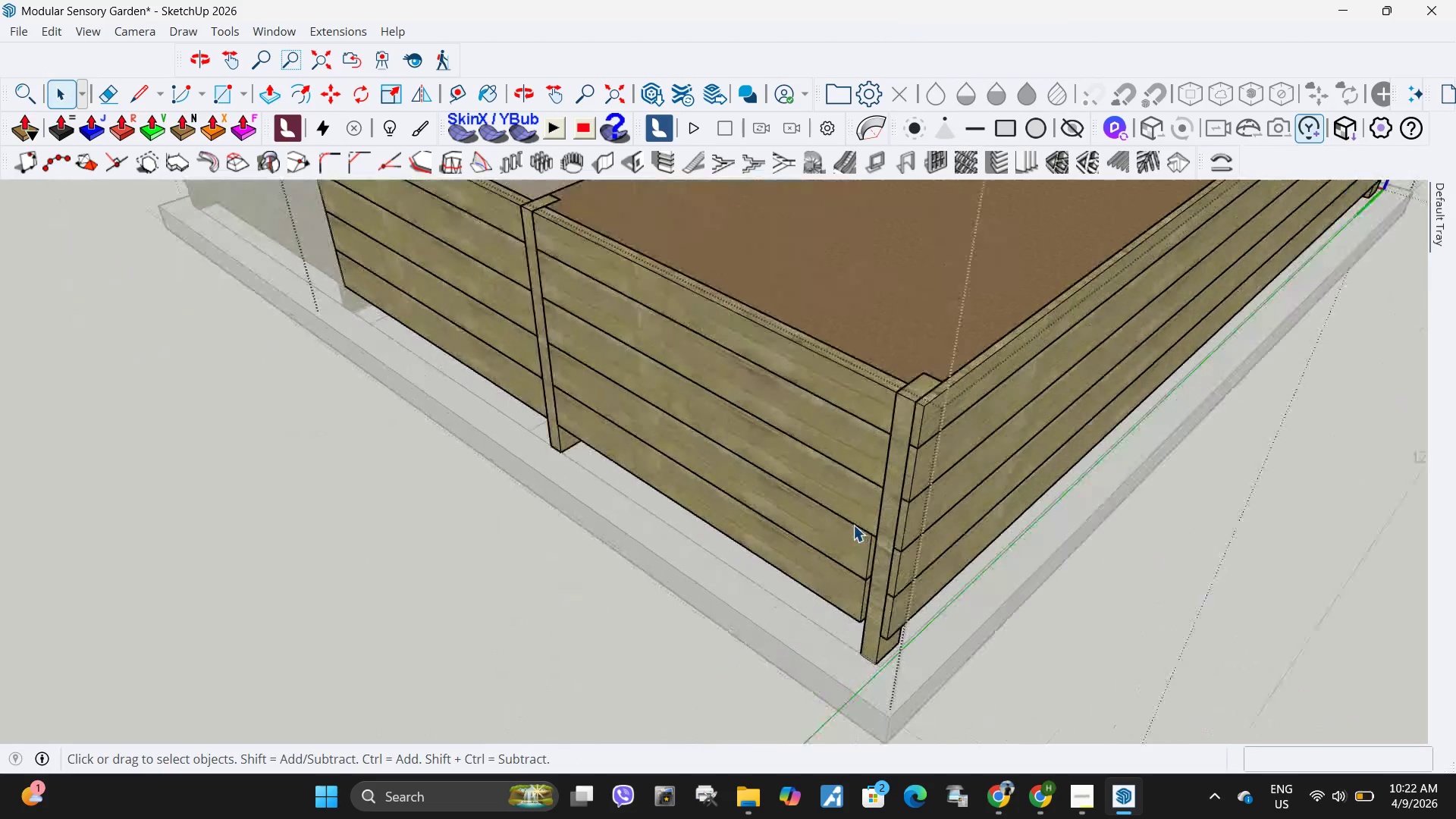 
scroll: coordinate [862, 519], scroll_direction: up, amount: 9.0
 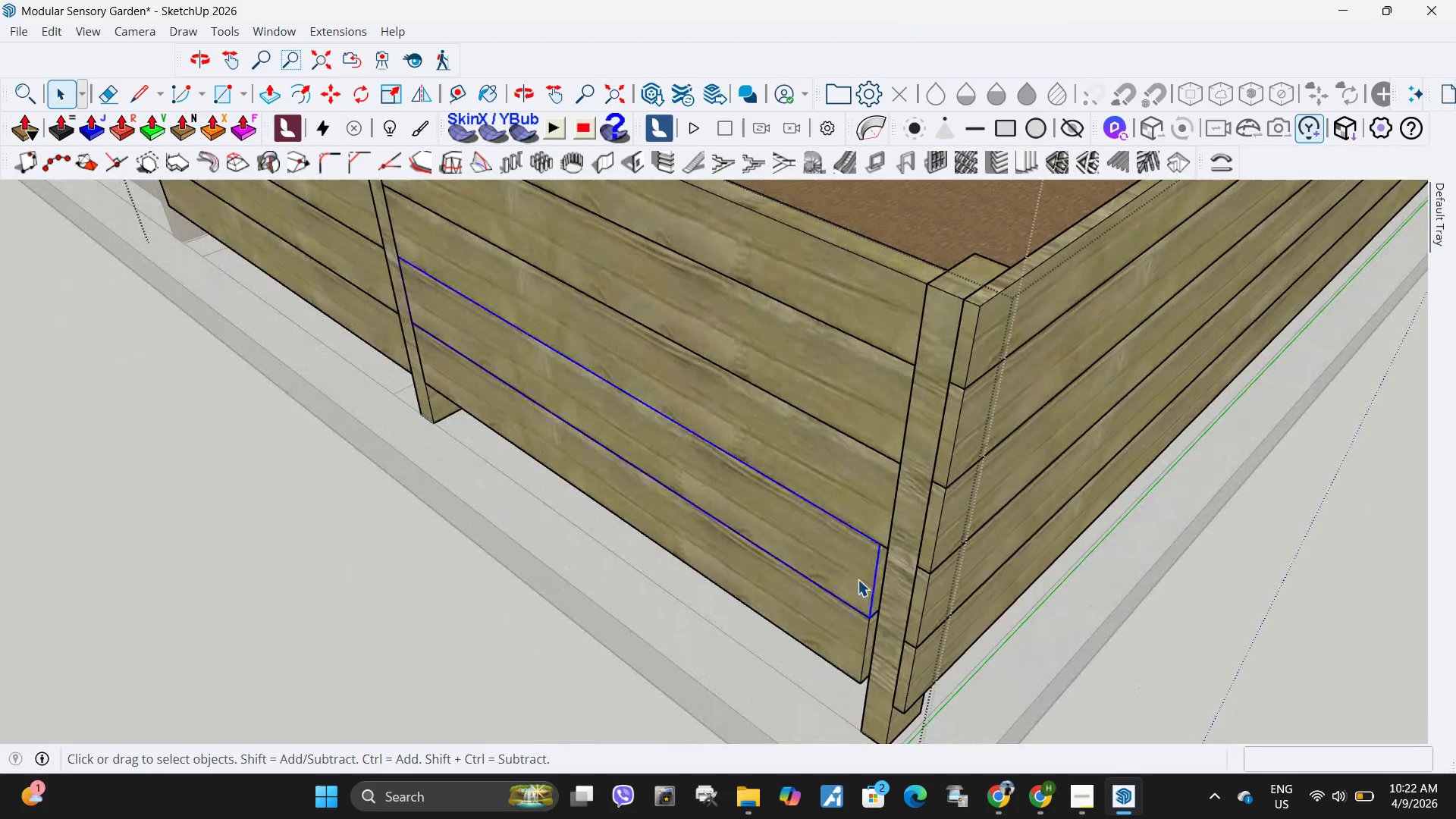 
right_click([858, 579])
 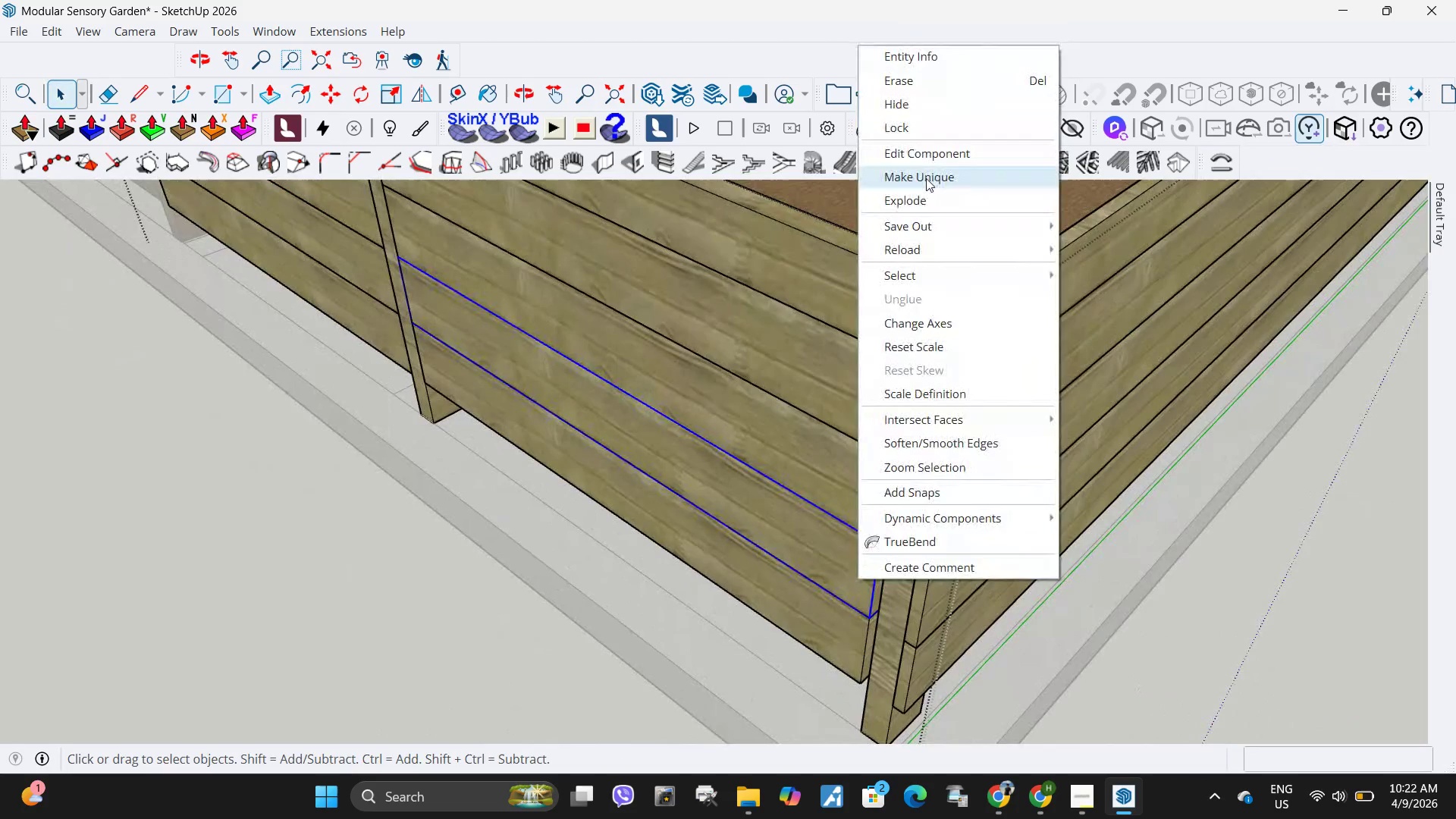 
left_click([926, 178])
 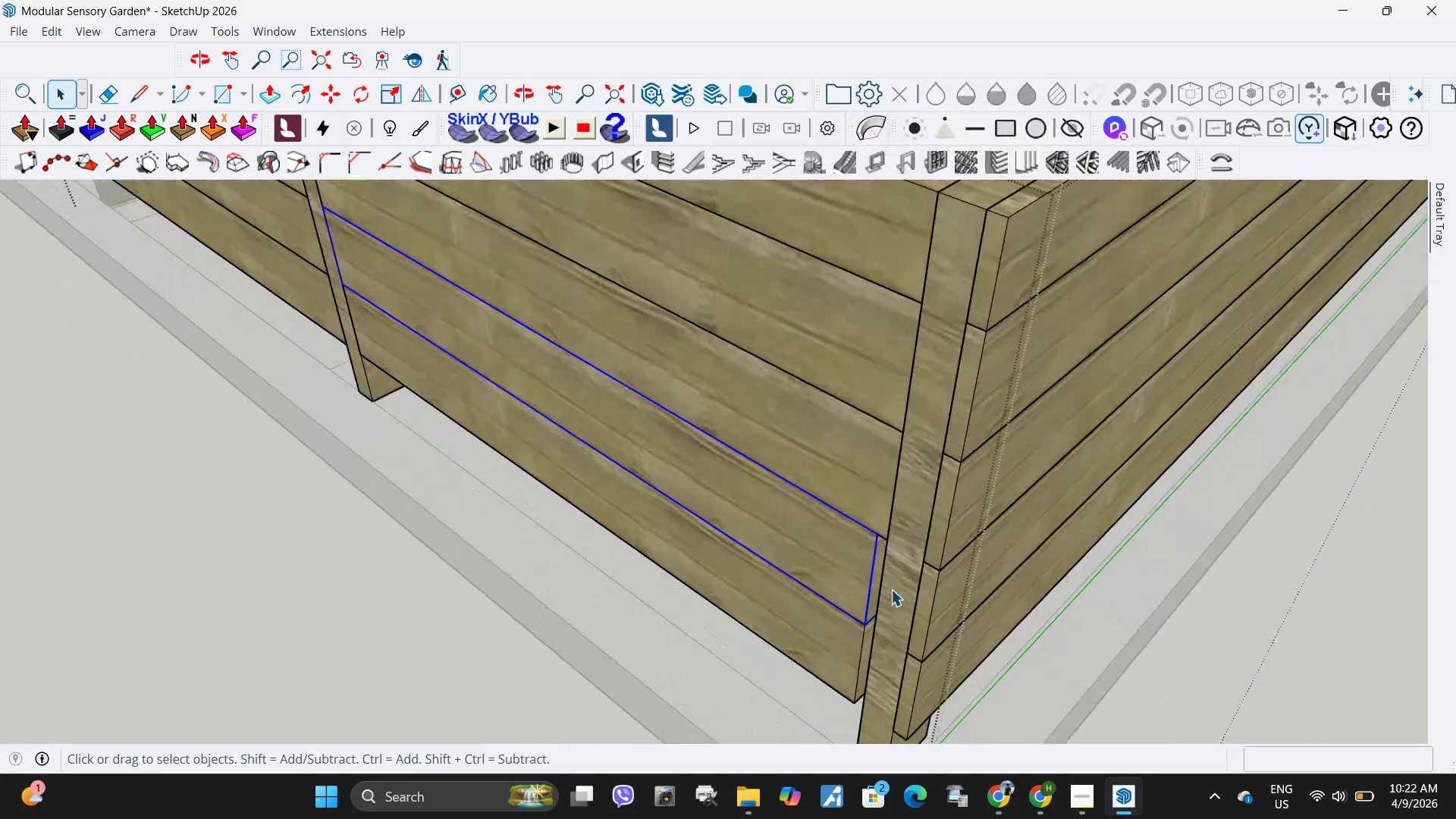 
double_click([870, 573])
 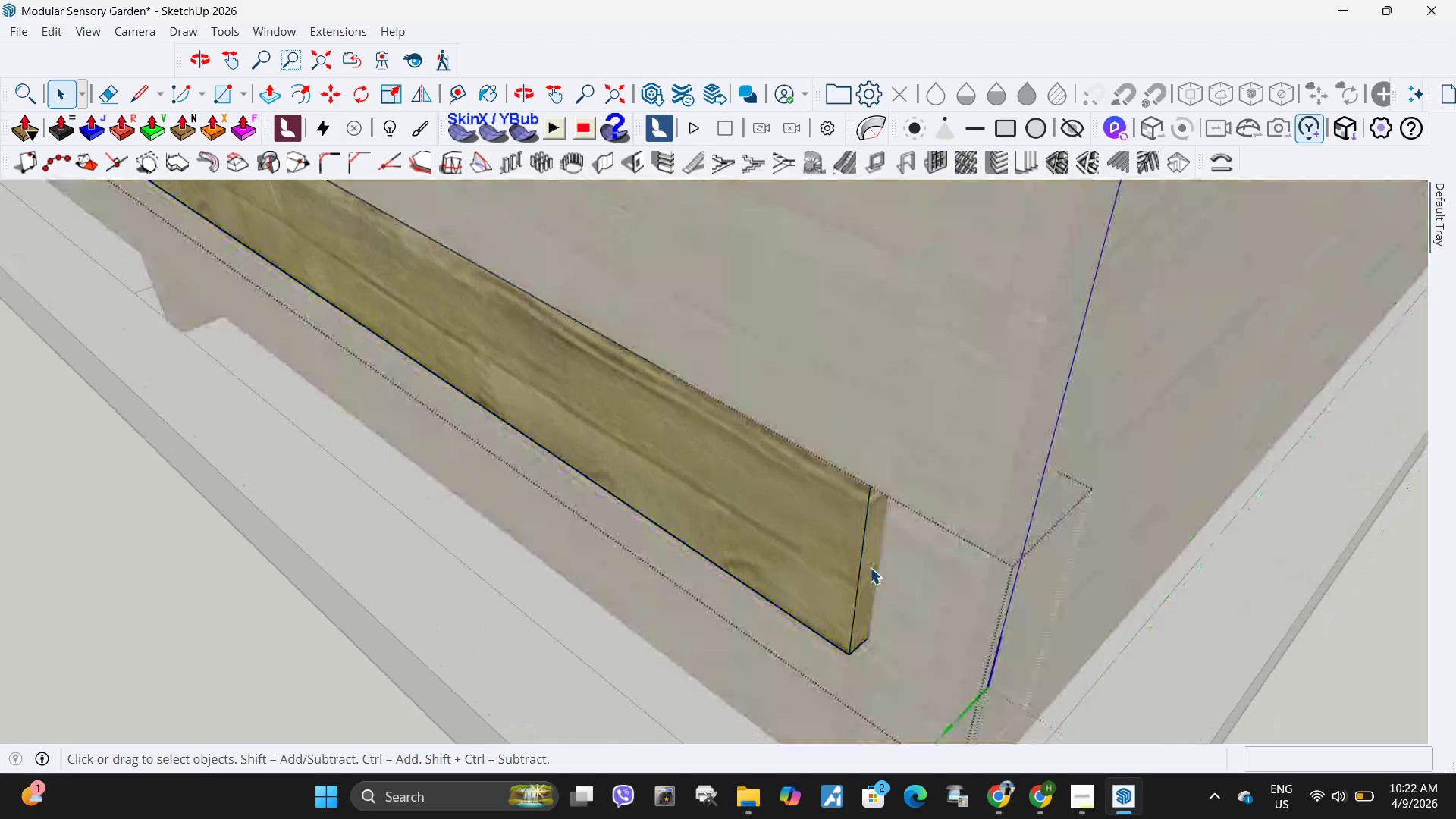 
scroll: coordinate [876, 584], scroll_direction: up, amount: 8.0
 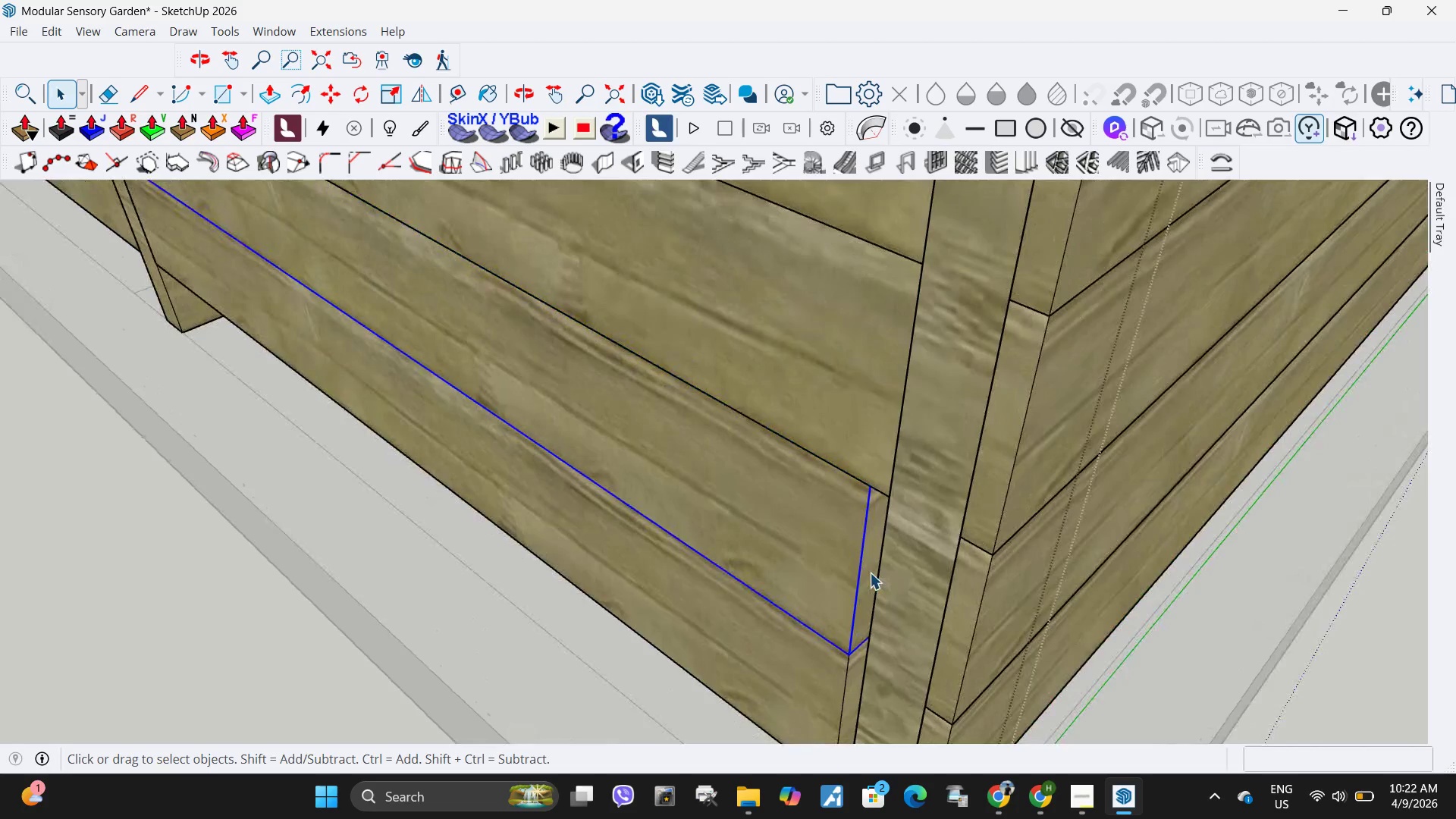 
triple_click([870, 567])
 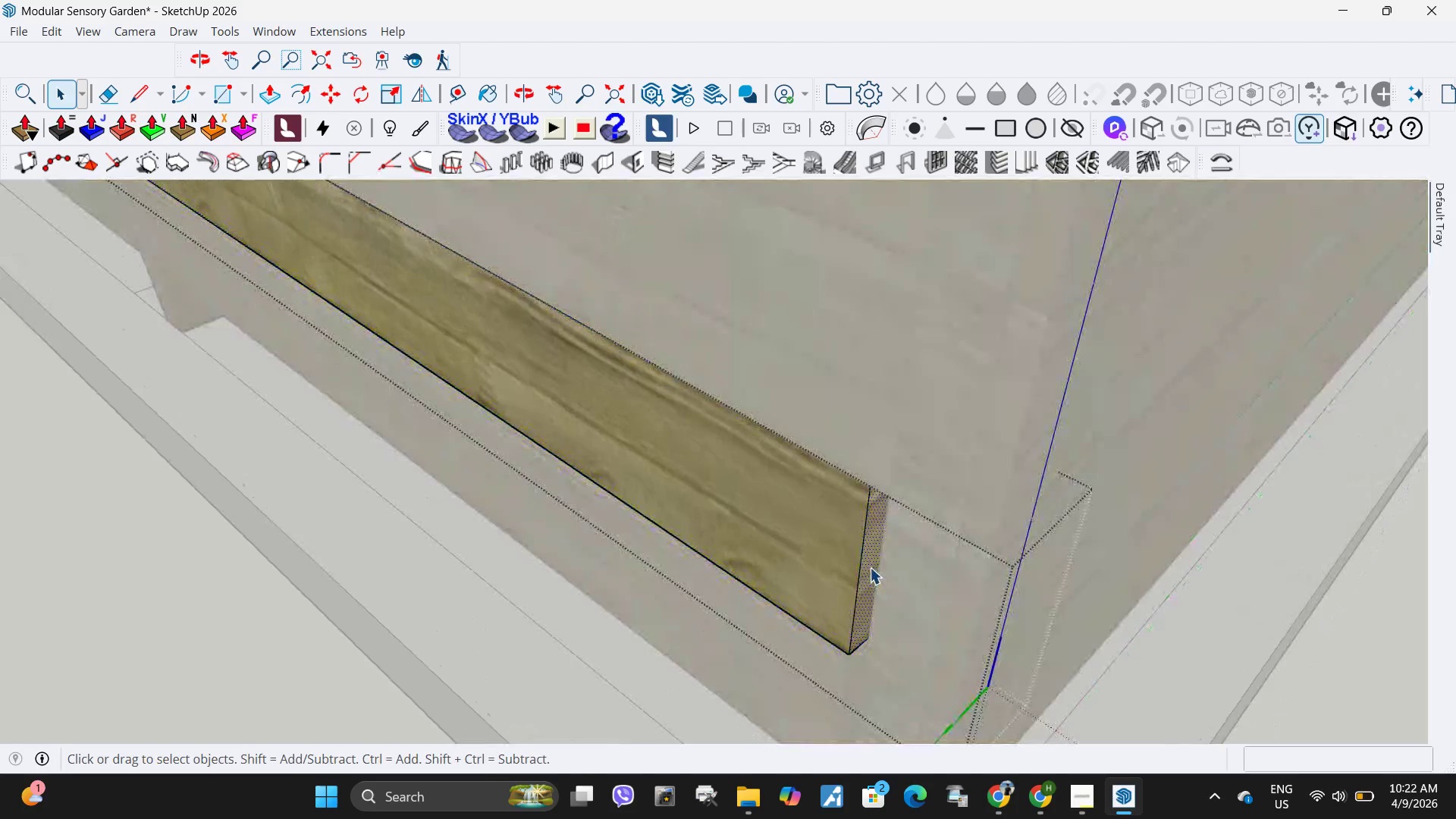 
key(P)
 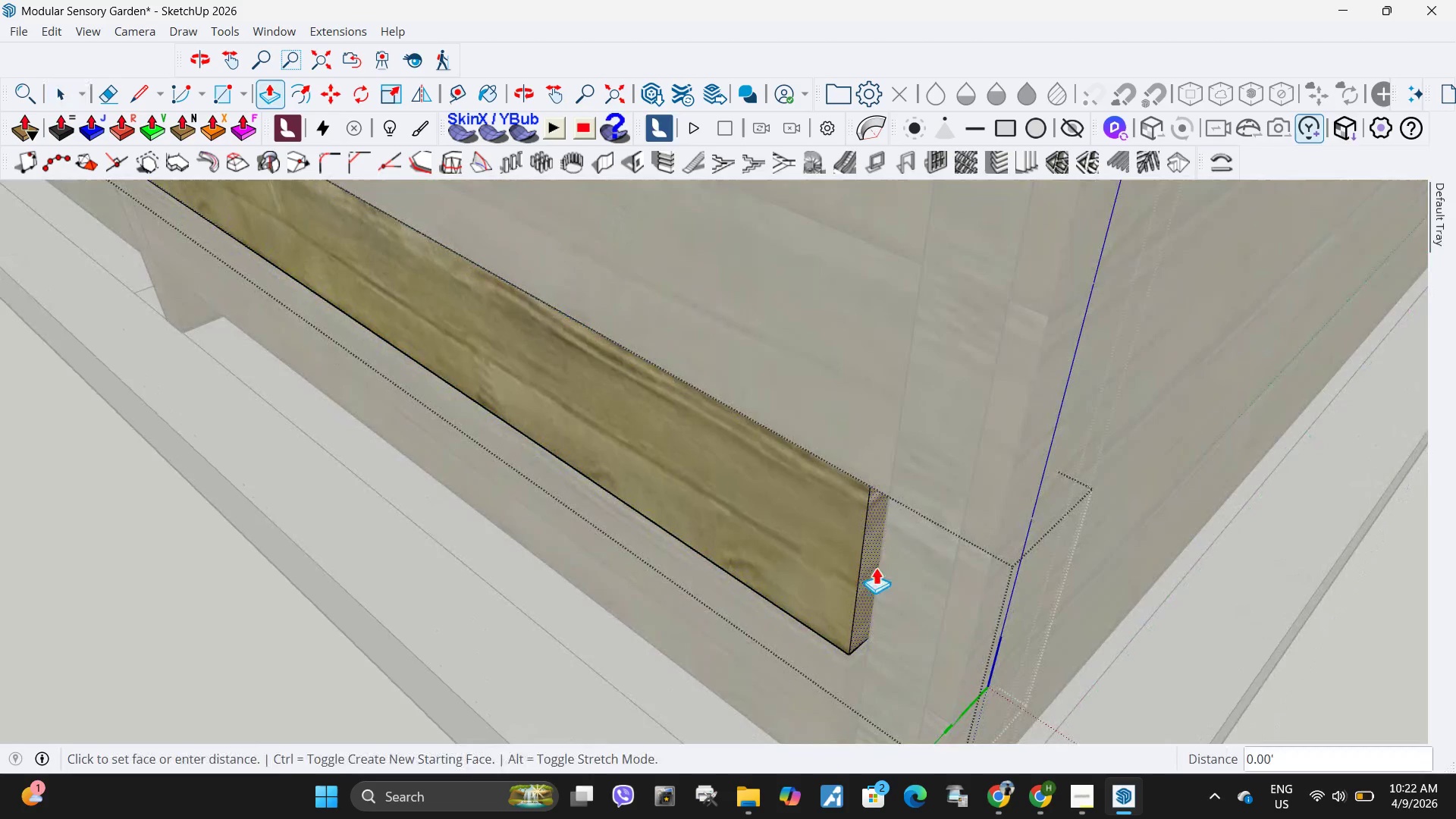 
left_click_drag(start_coordinate=[870, 567], to_coordinate=[874, 567])
 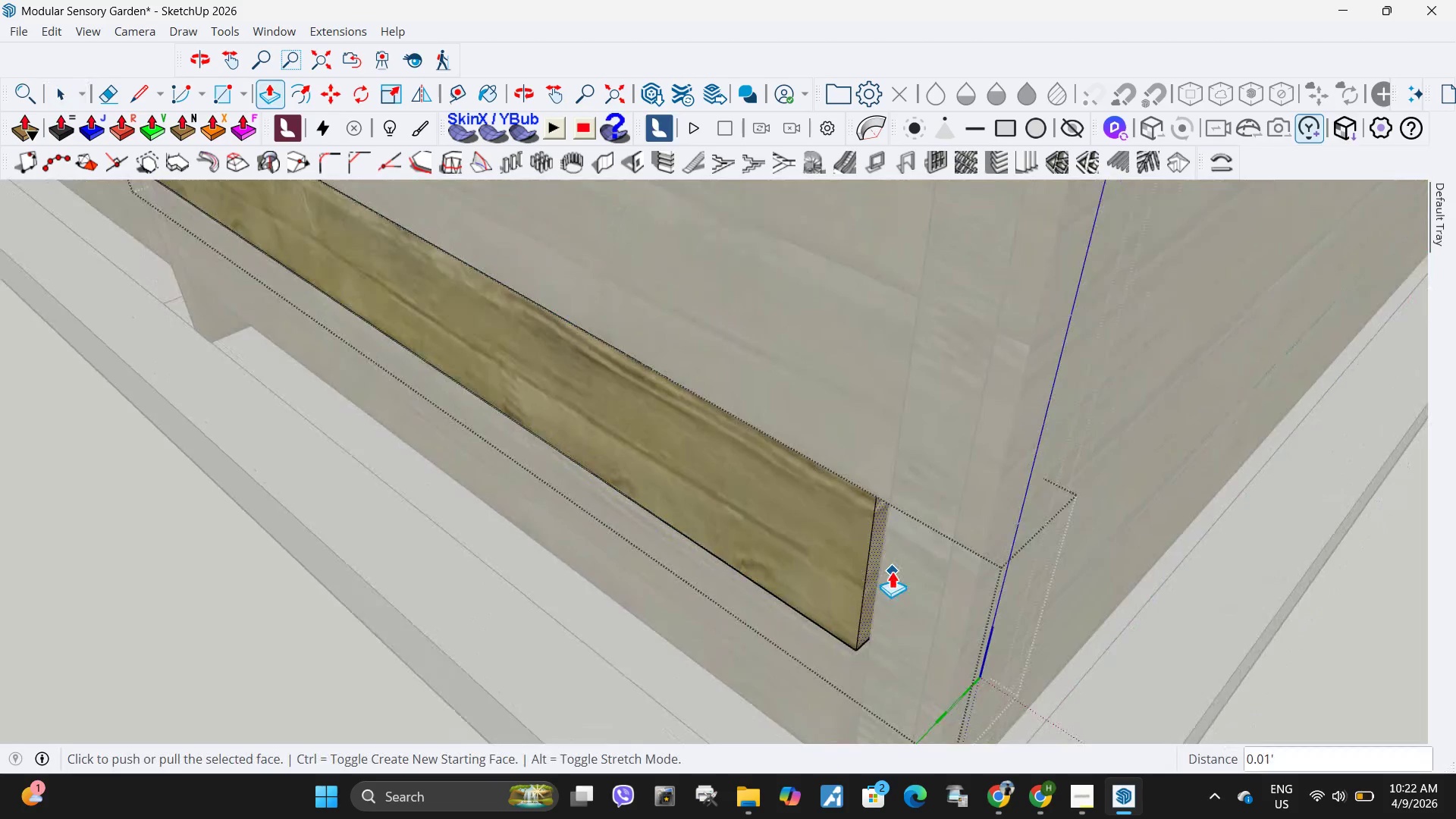 
scroll: coordinate [892, 571], scroll_direction: down, amount: 6.0
 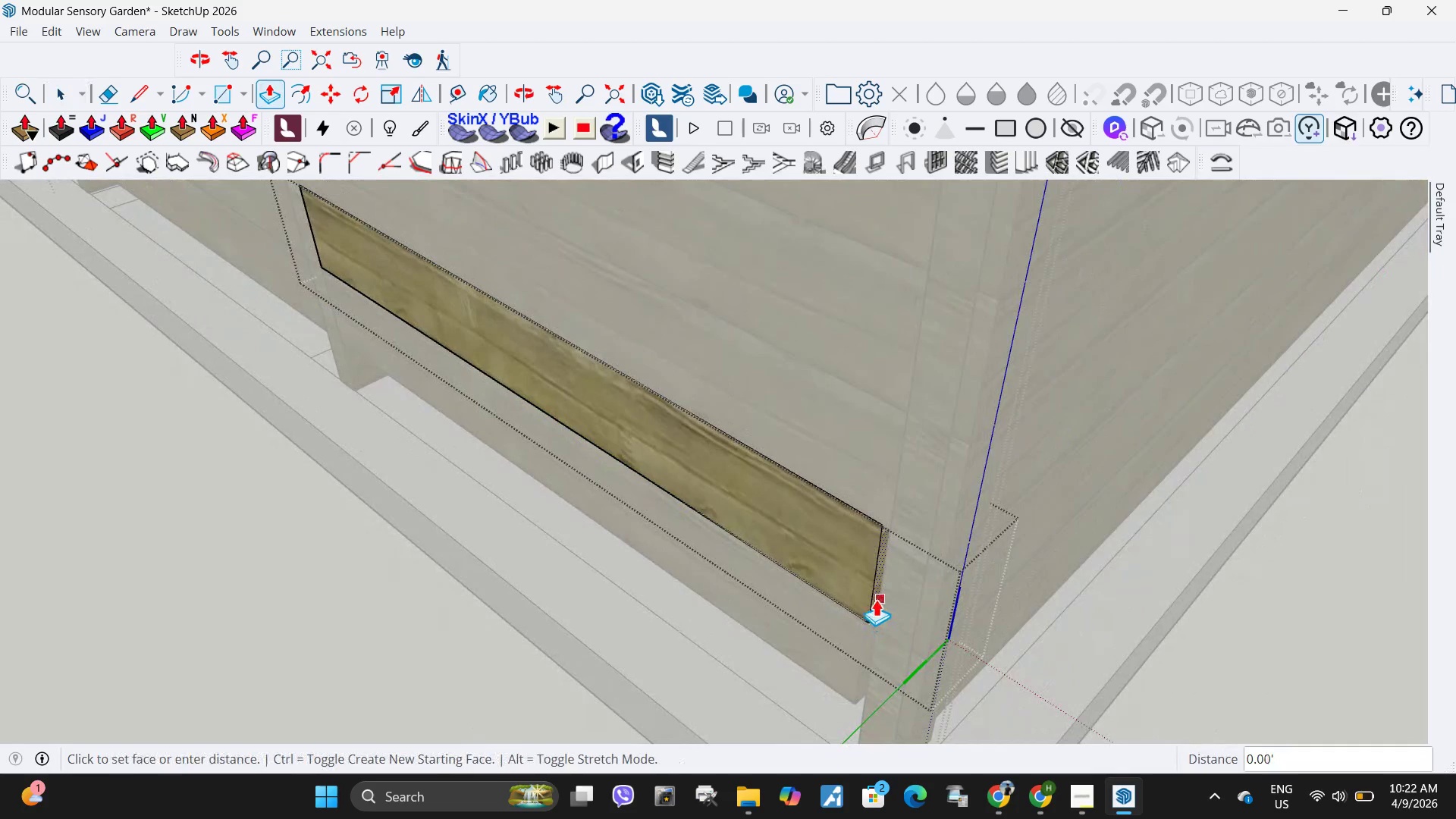 
left_click([876, 599])
 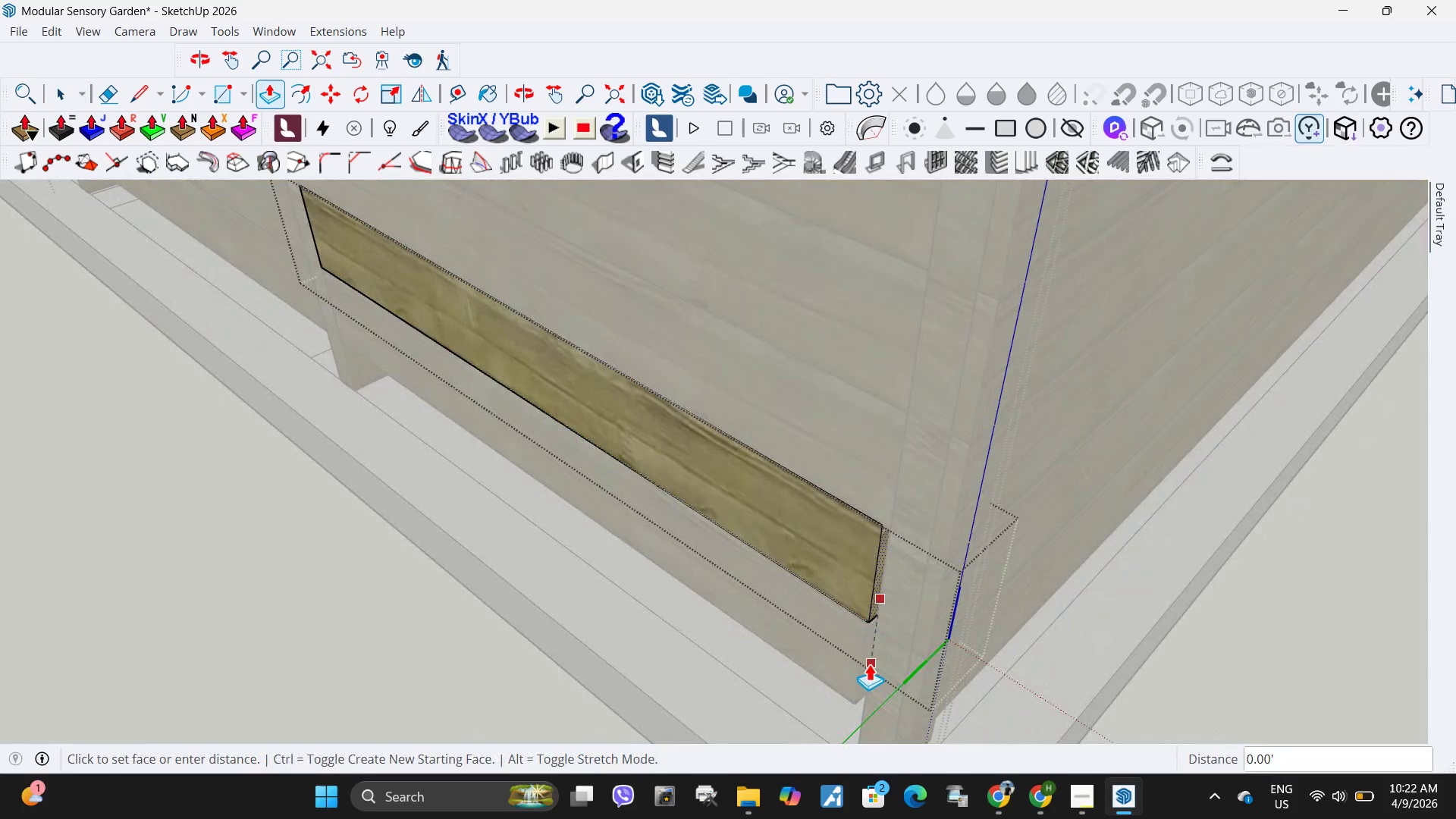 
left_click([869, 664])
 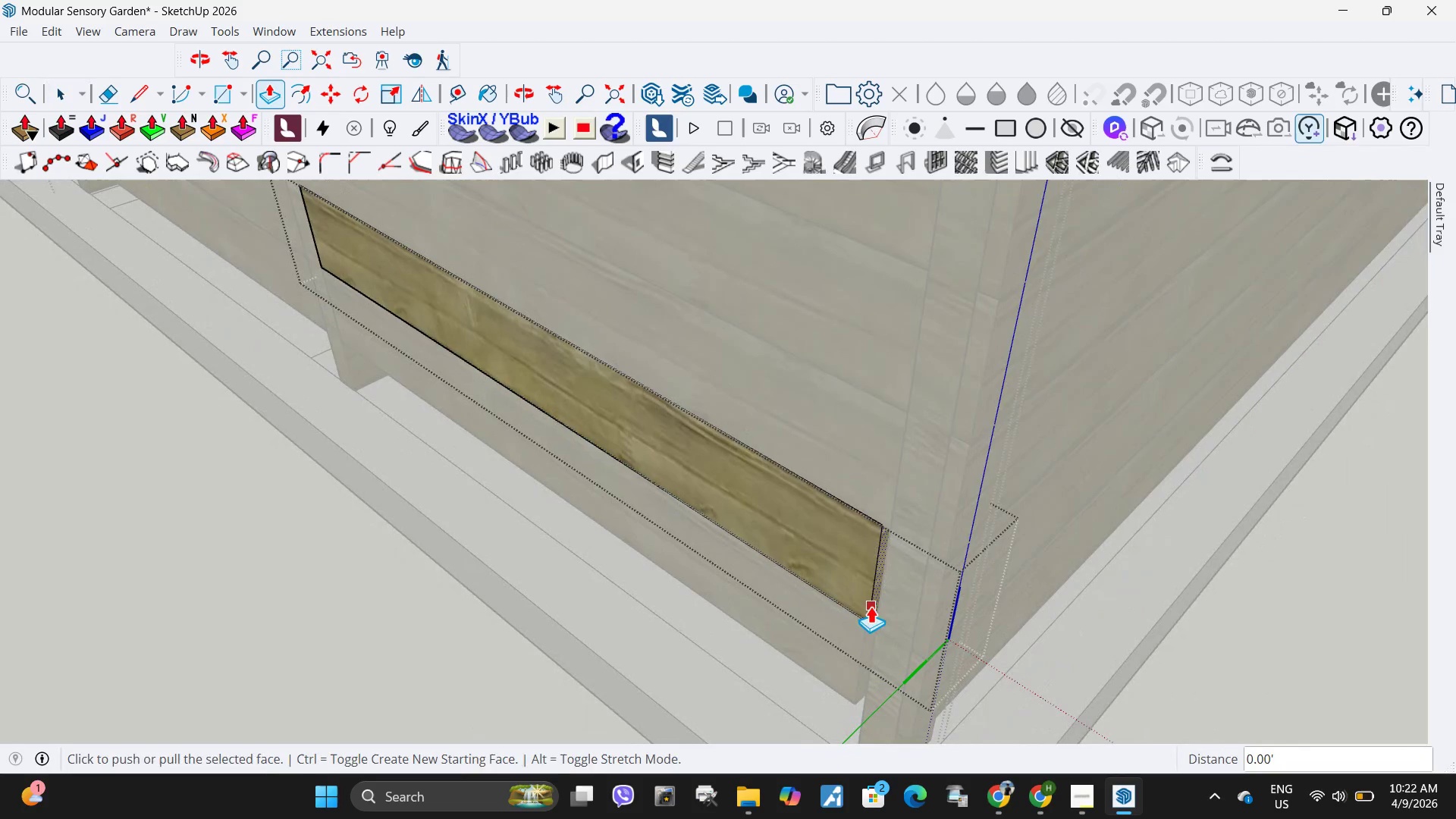 
left_click([871, 606])
 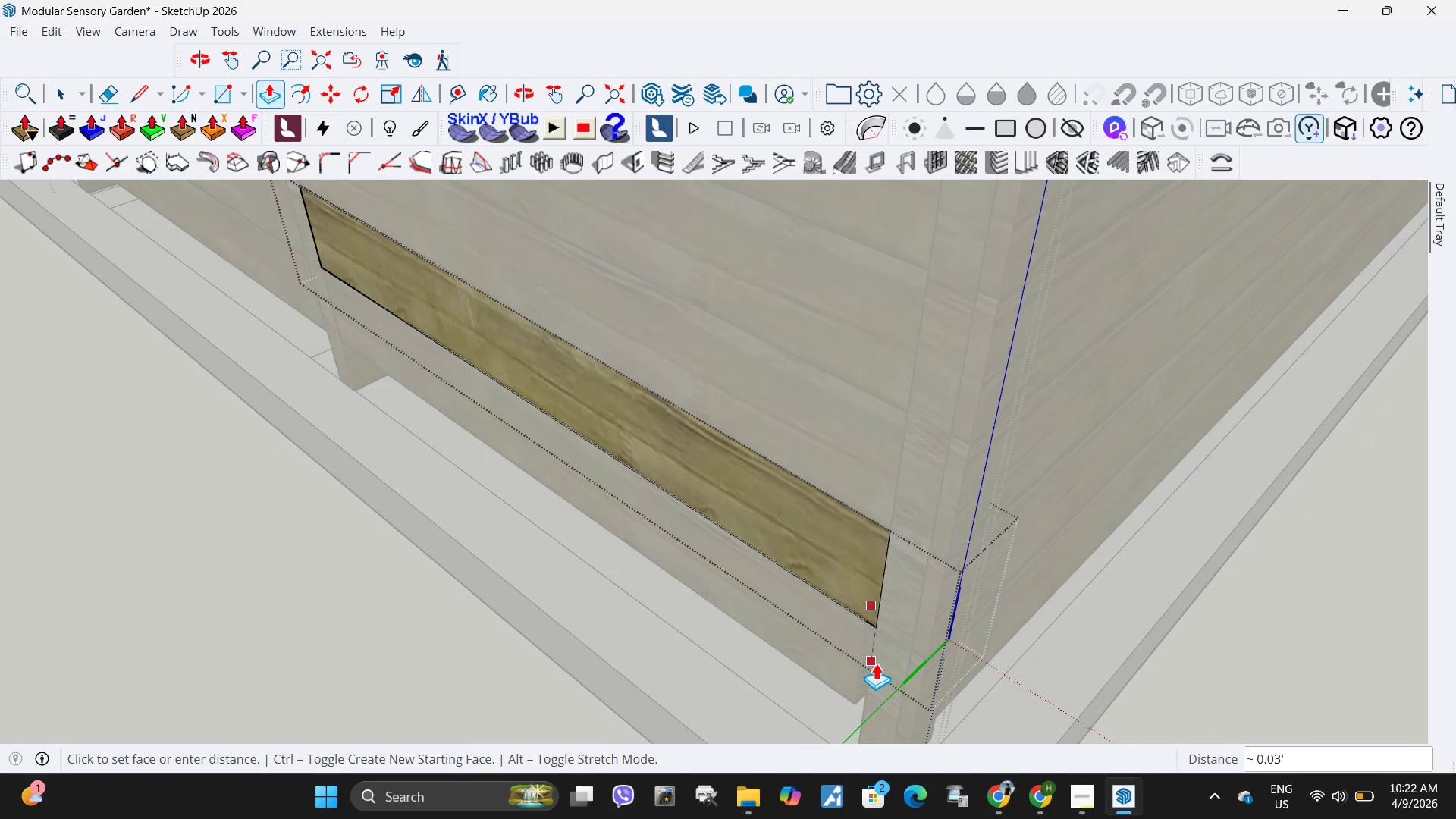 
left_click([876, 663])
 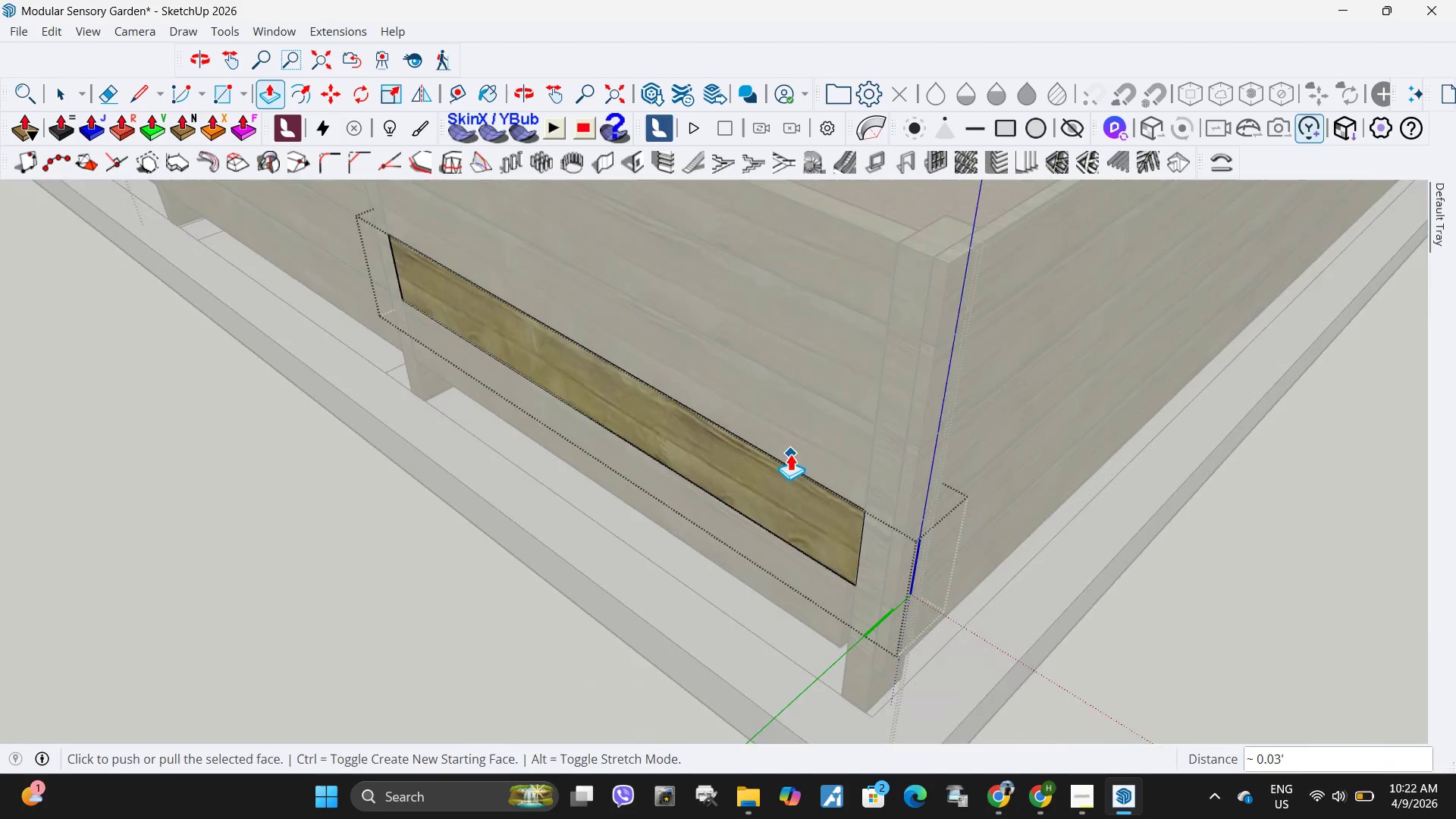 
key(Space)
 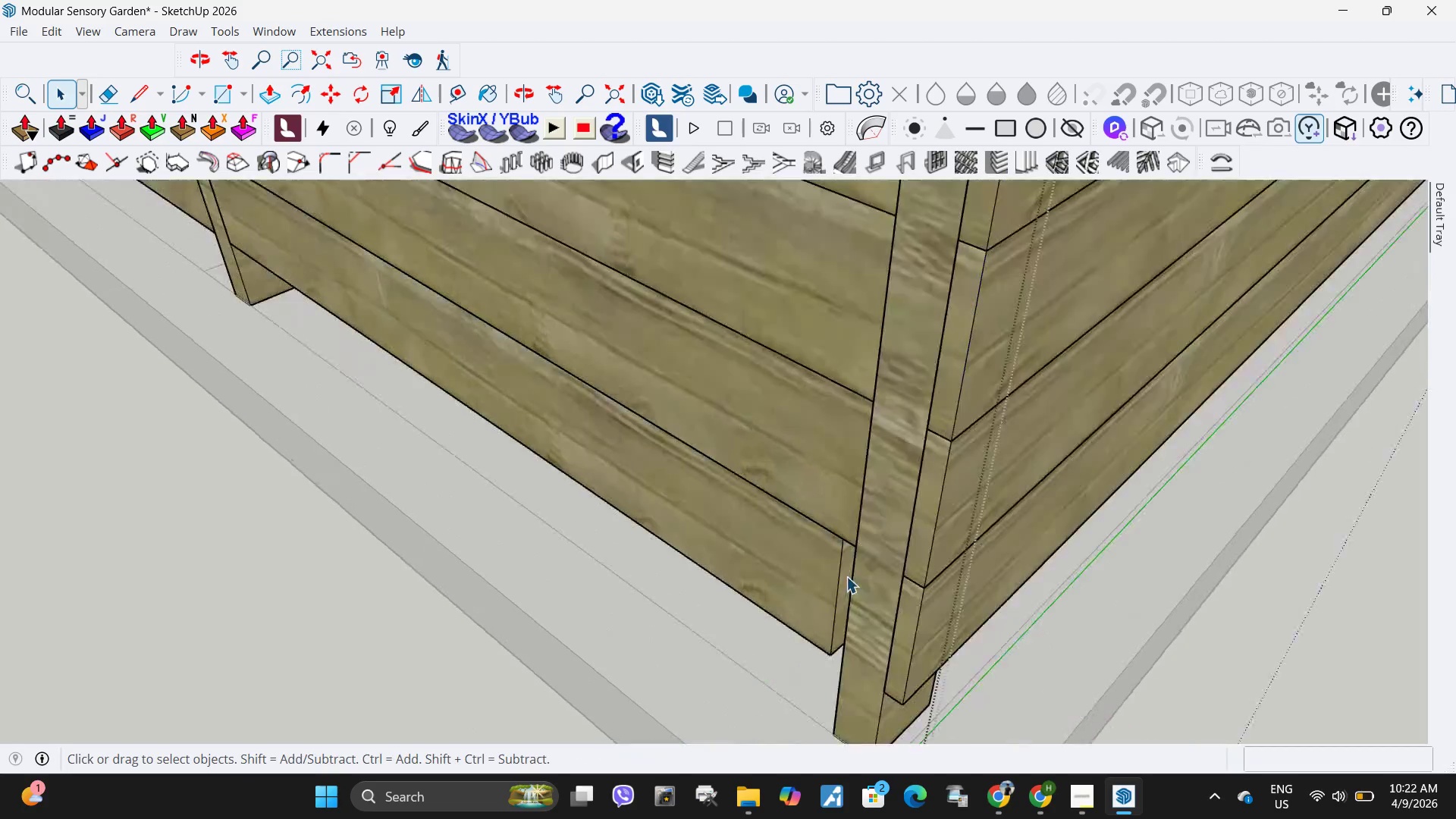 
key(Escape)
 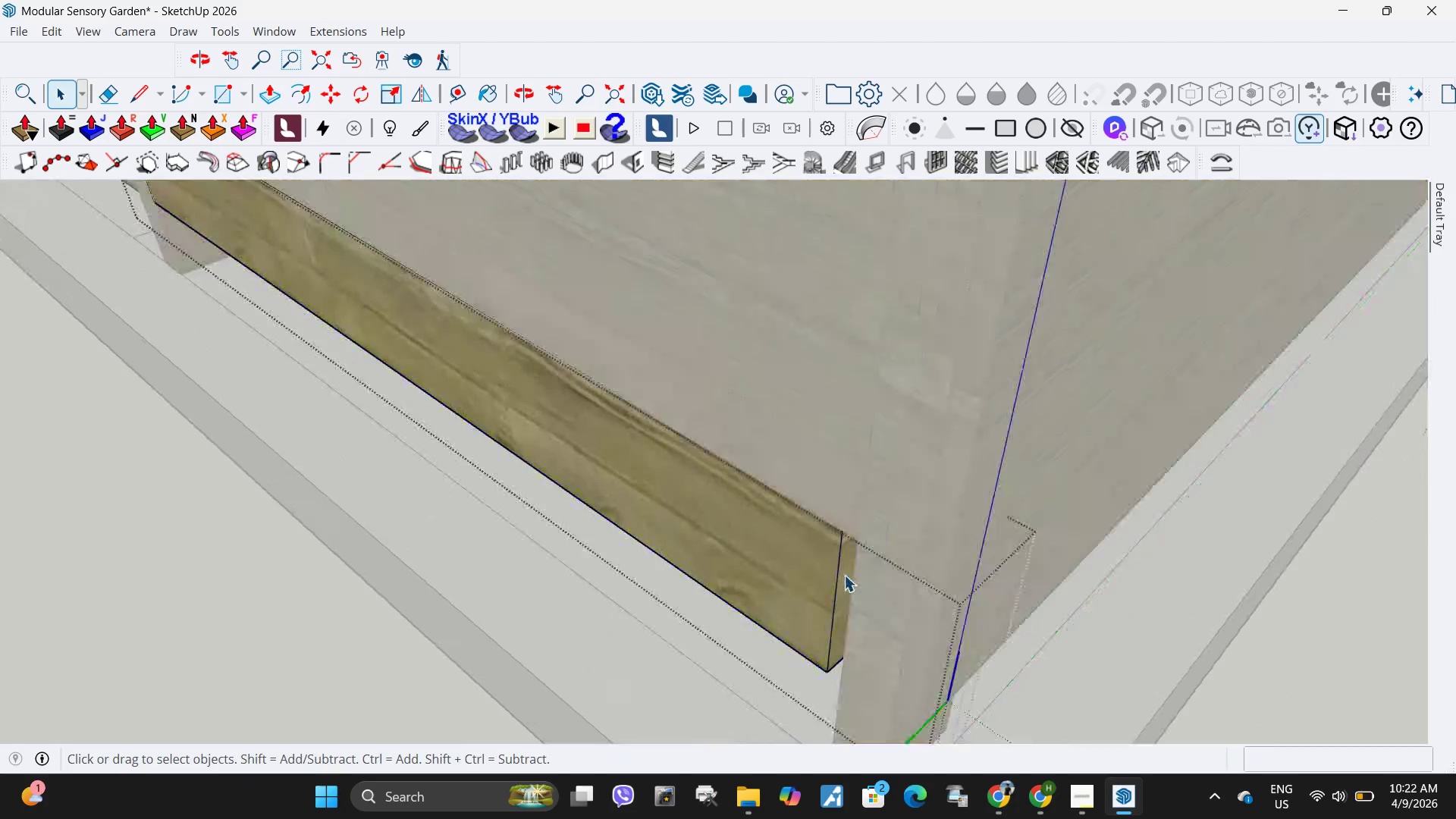 
double_click([846, 576])
 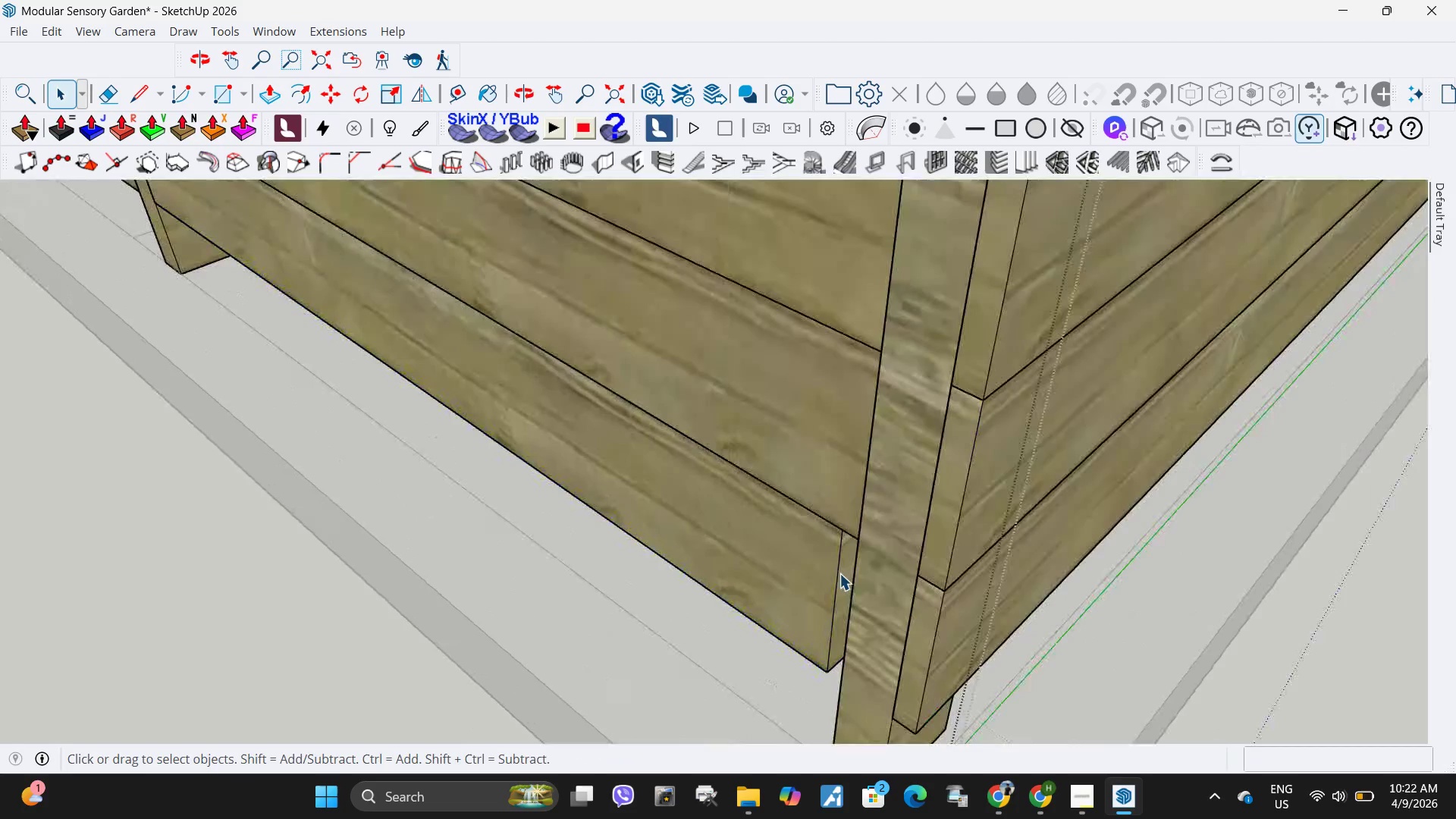 
scroll: coordinate [846, 576], scroll_direction: up, amount: 4.0
 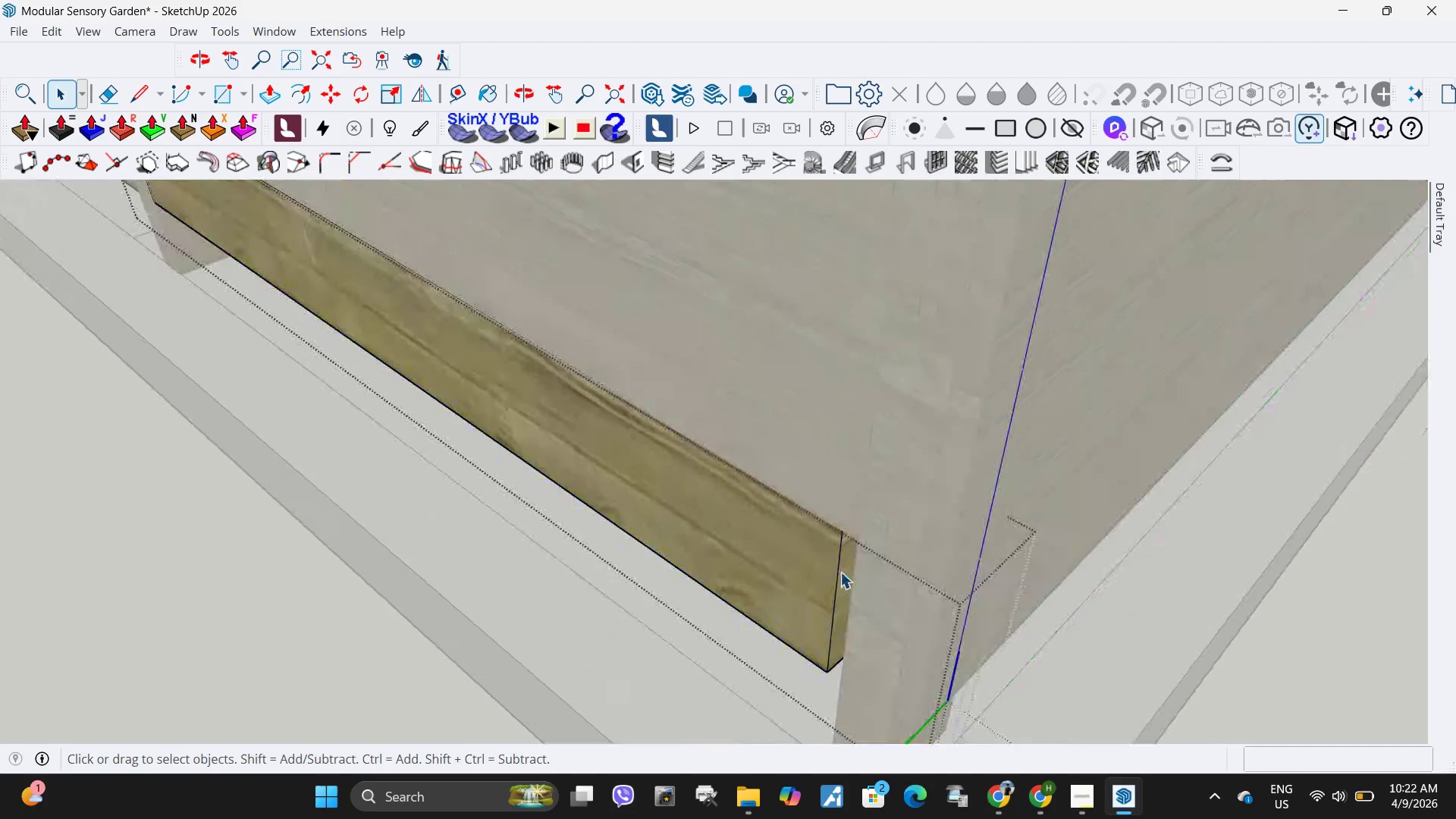 
key(Escape)
 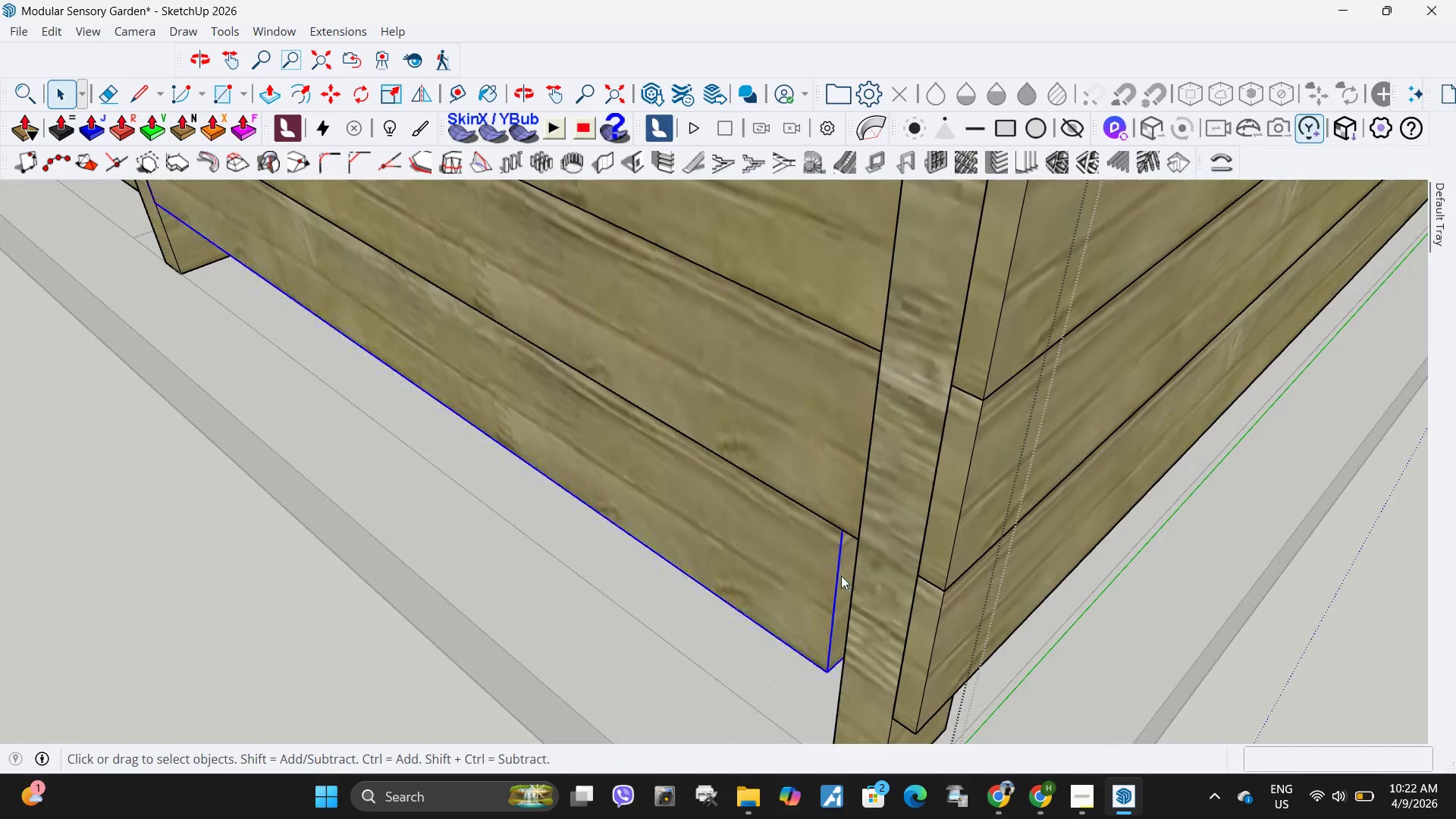 
right_click([841, 576])
 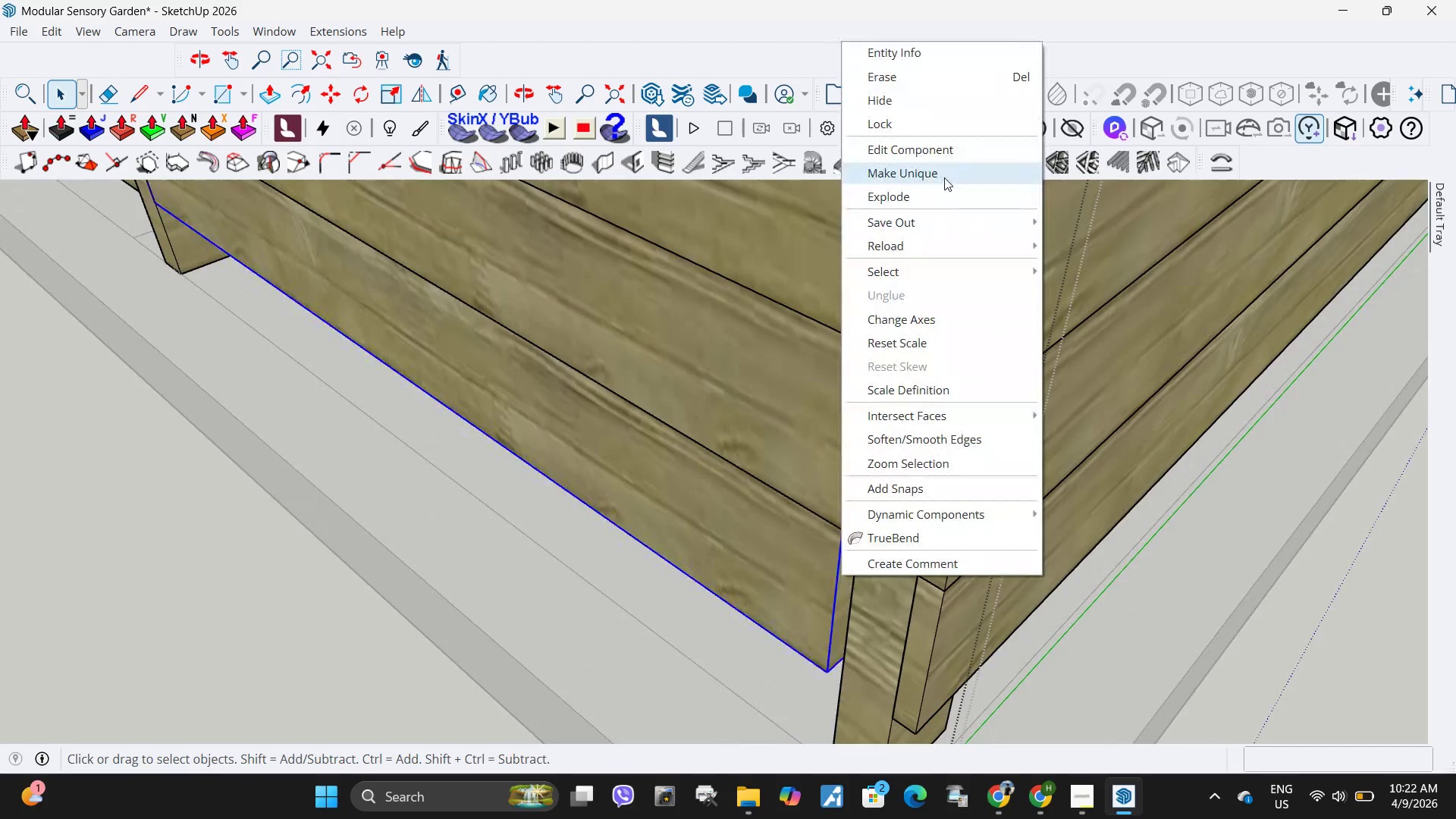 
left_click([944, 177])
 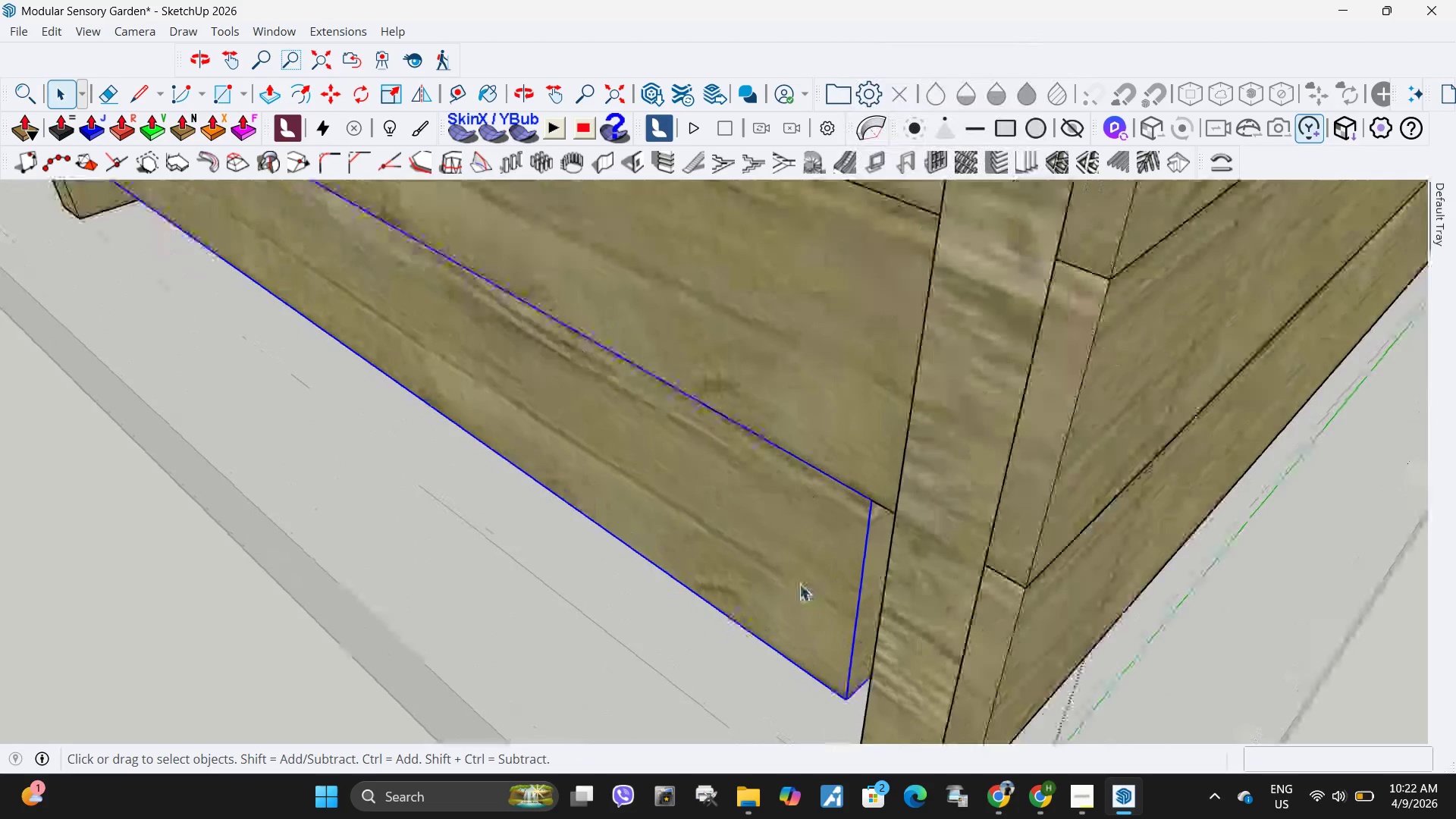 
scroll: coordinate [813, 579], scroll_direction: up, amount: 4.0
 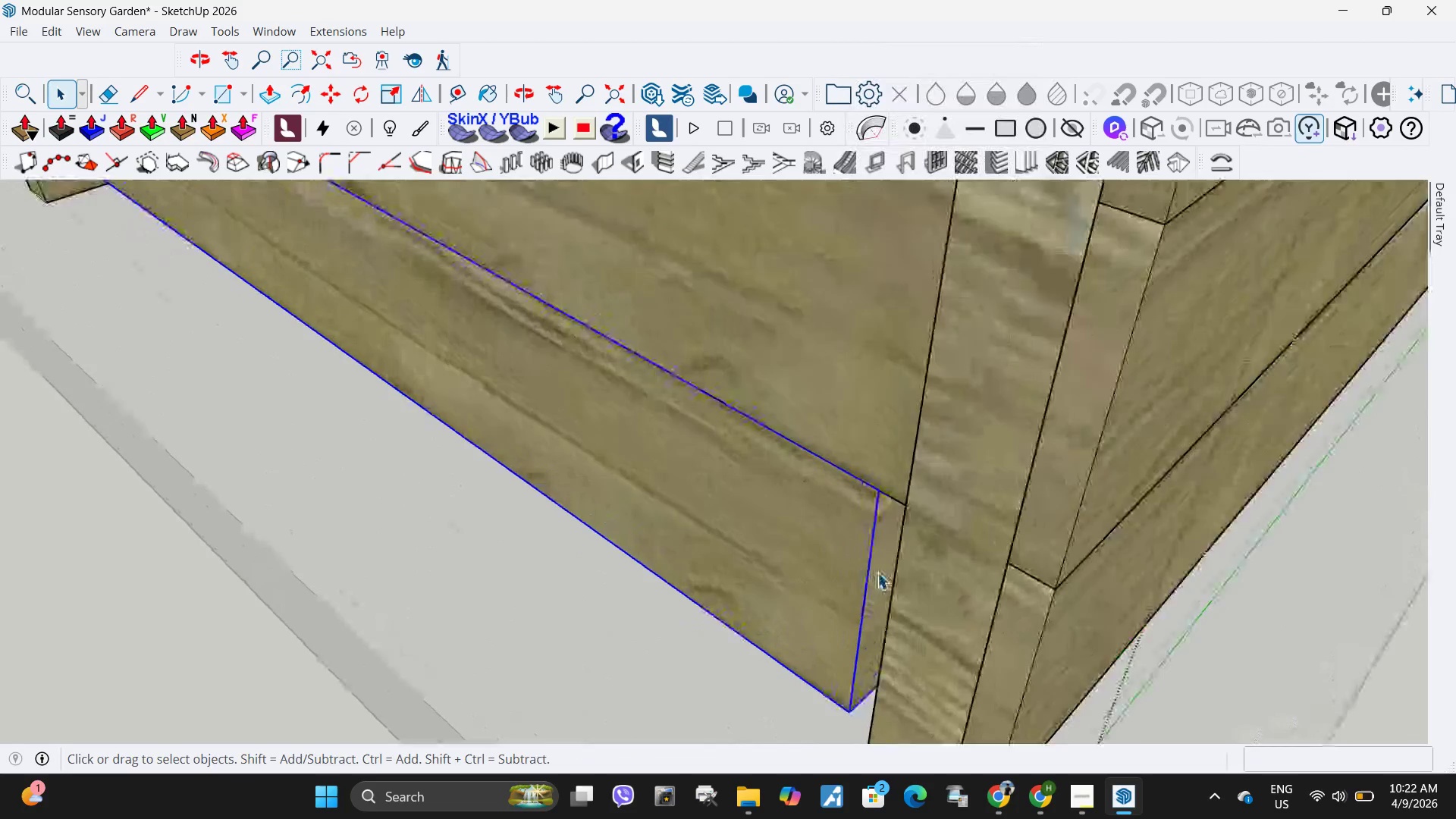 
double_click([877, 573])
 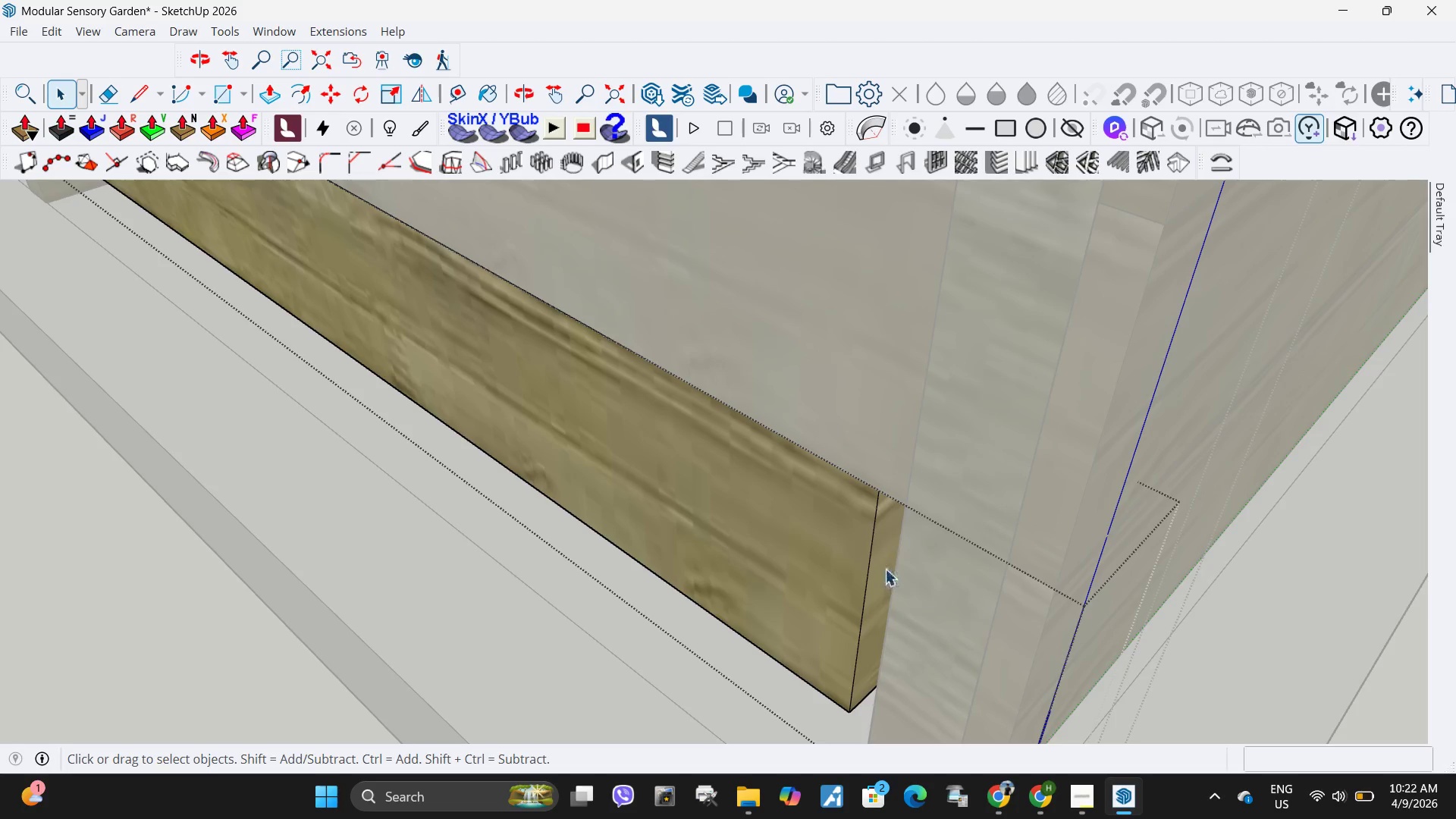 
triple_click([885, 569])
 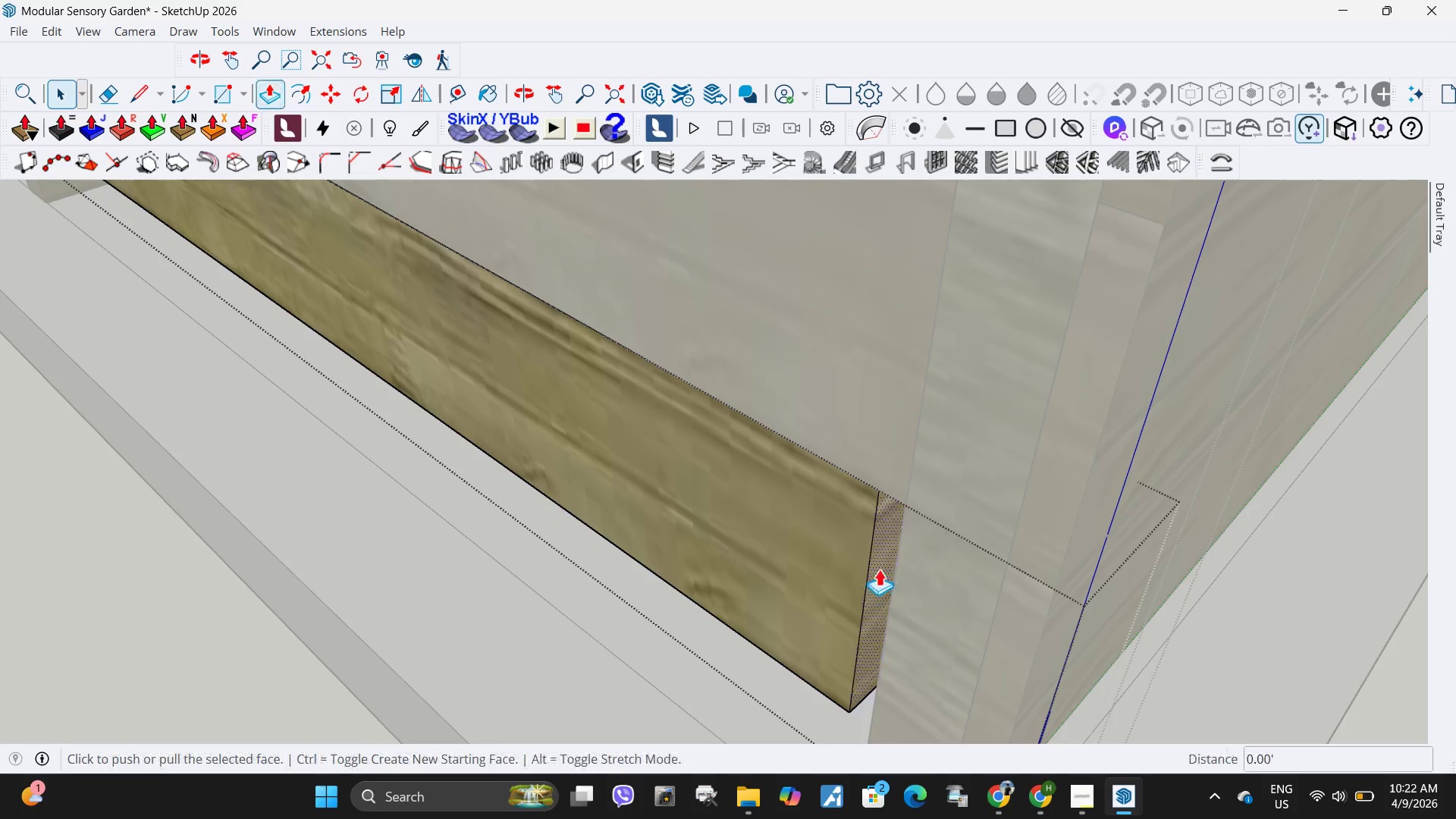 
key(P)
 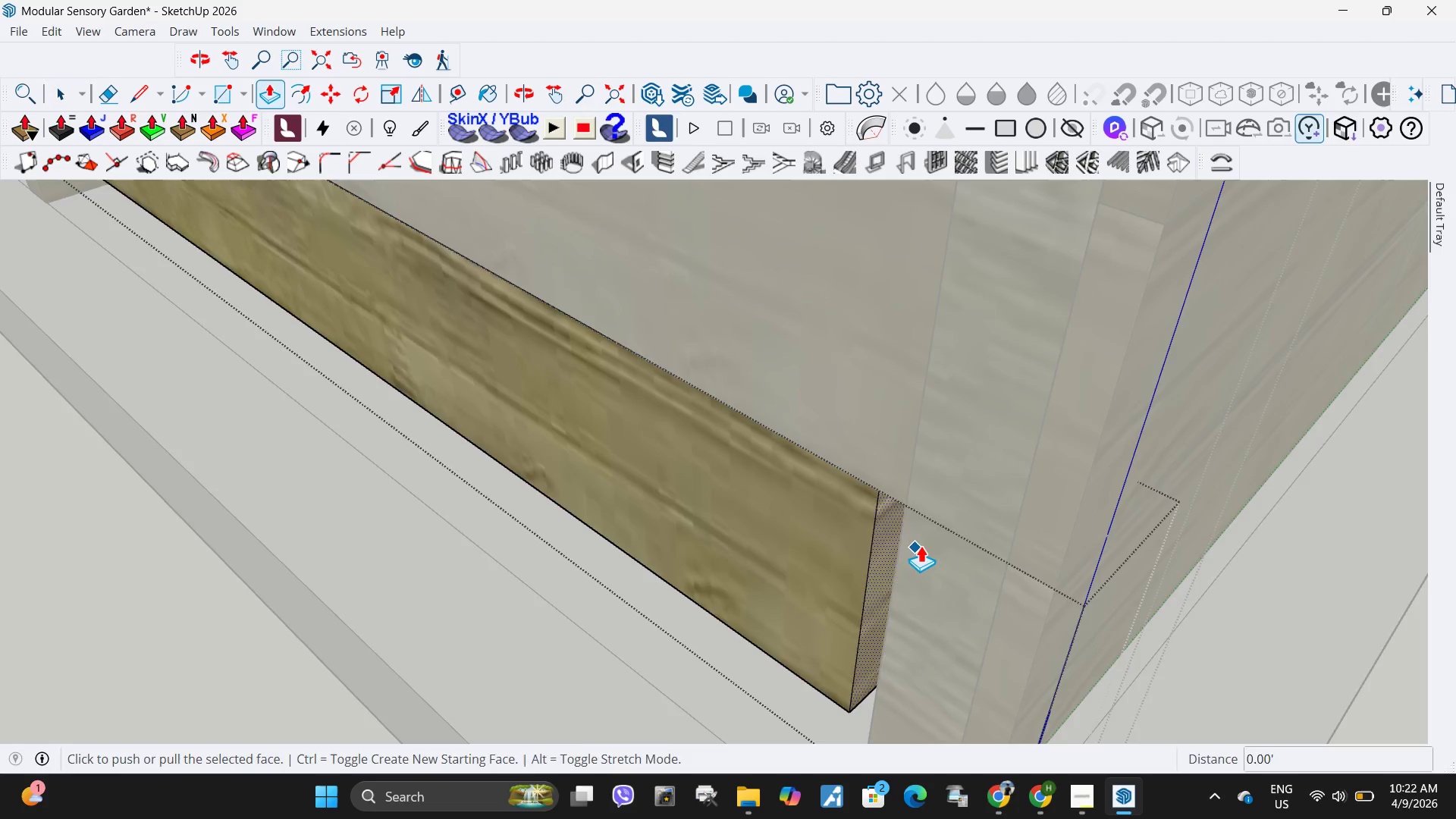 
scroll: coordinate [921, 545], scroll_direction: down, amount: 5.0
 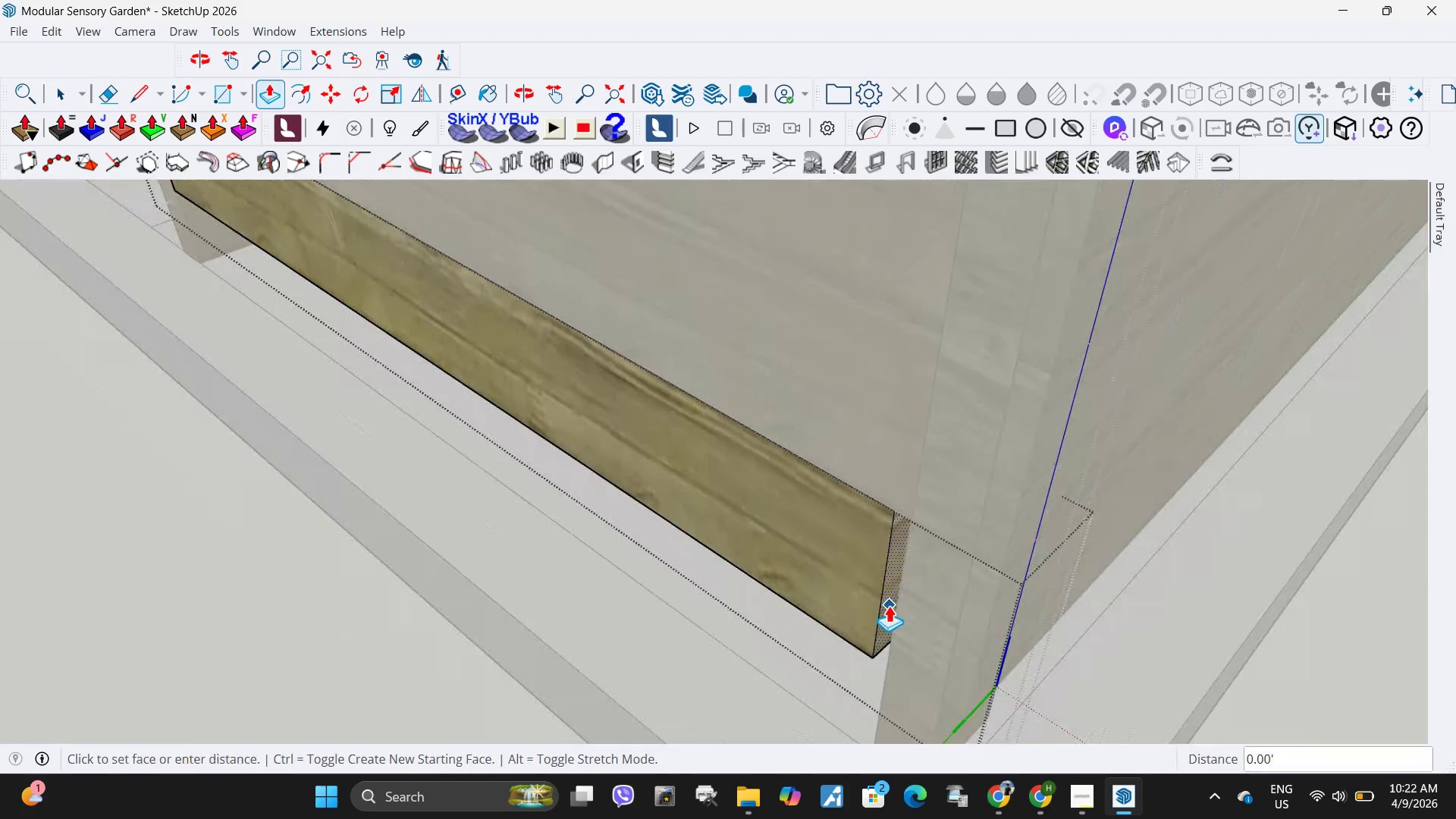 
left_click([889, 605])
 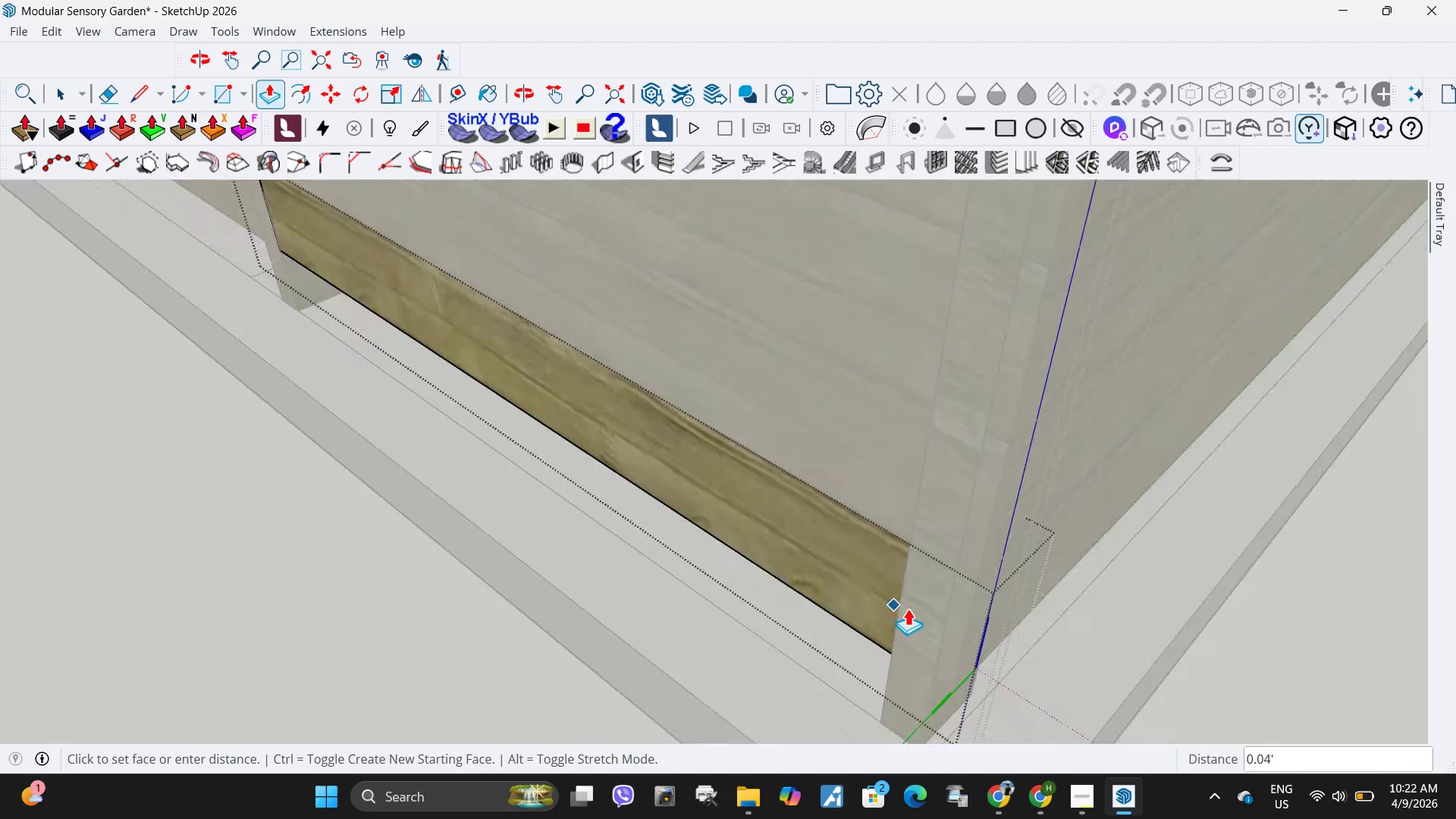 
scroll: coordinate [908, 608], scroll_direction: down, amount: 4.0
 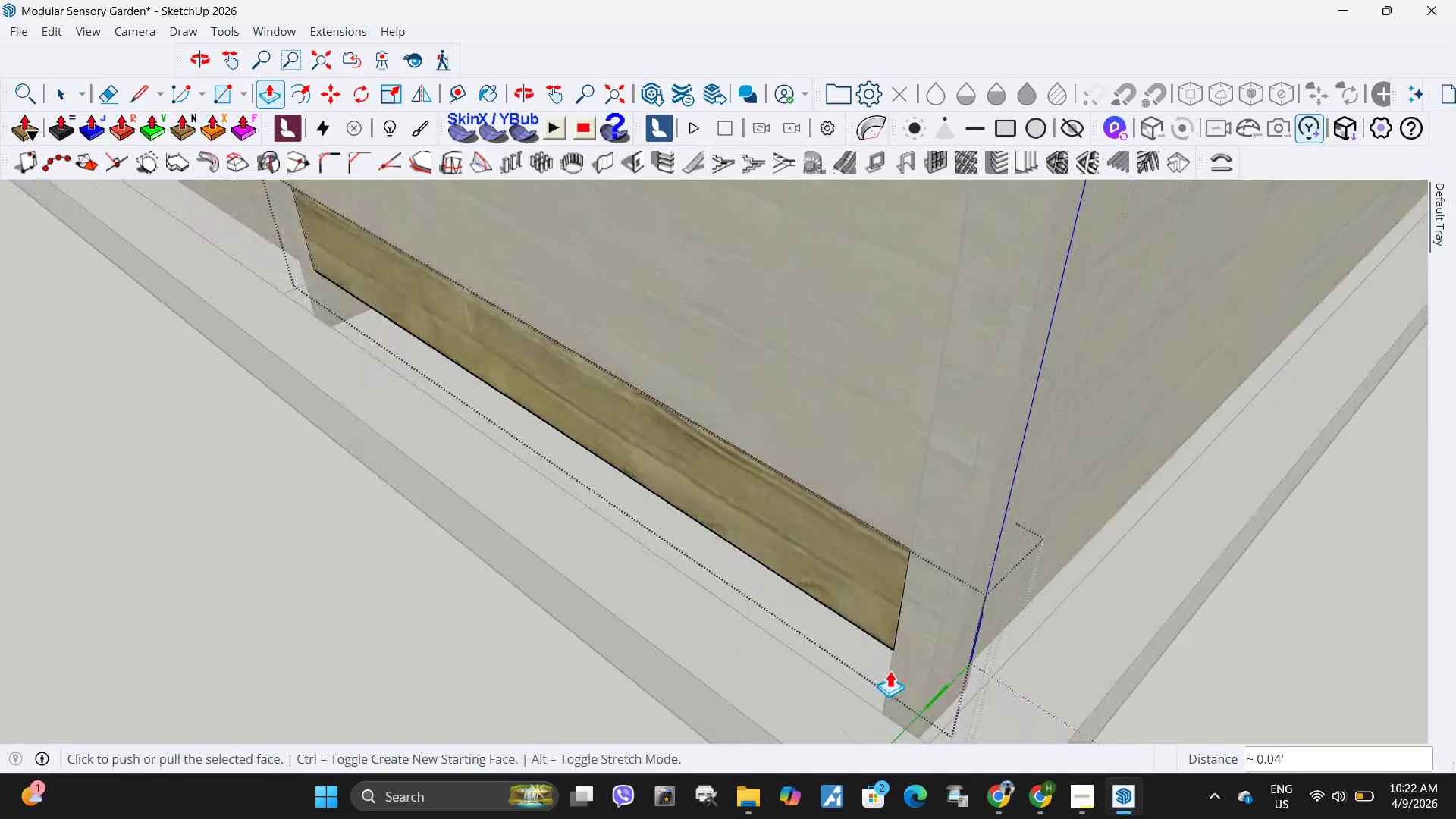 
left_click([890, 670])
 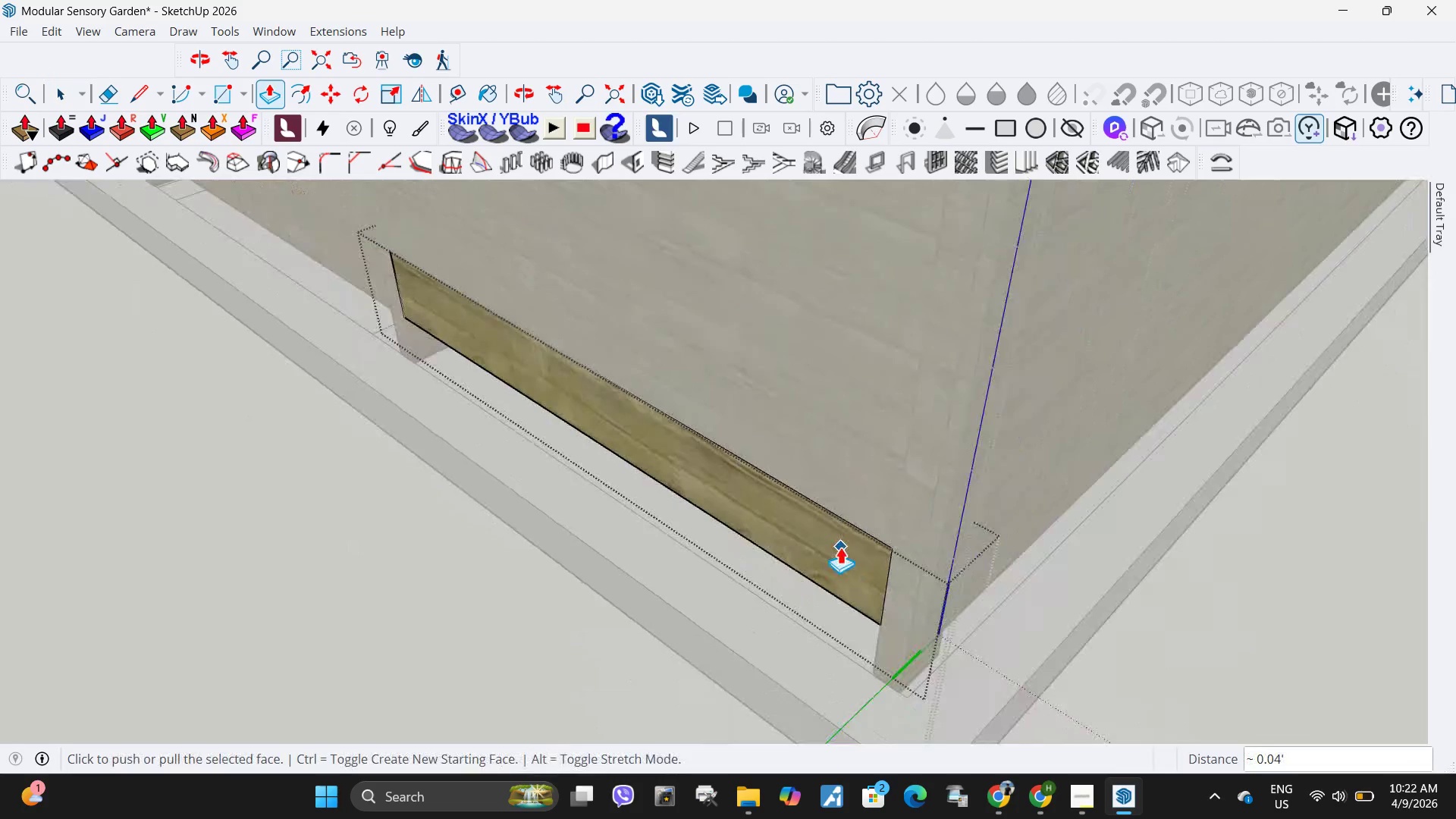 
key(Space)
 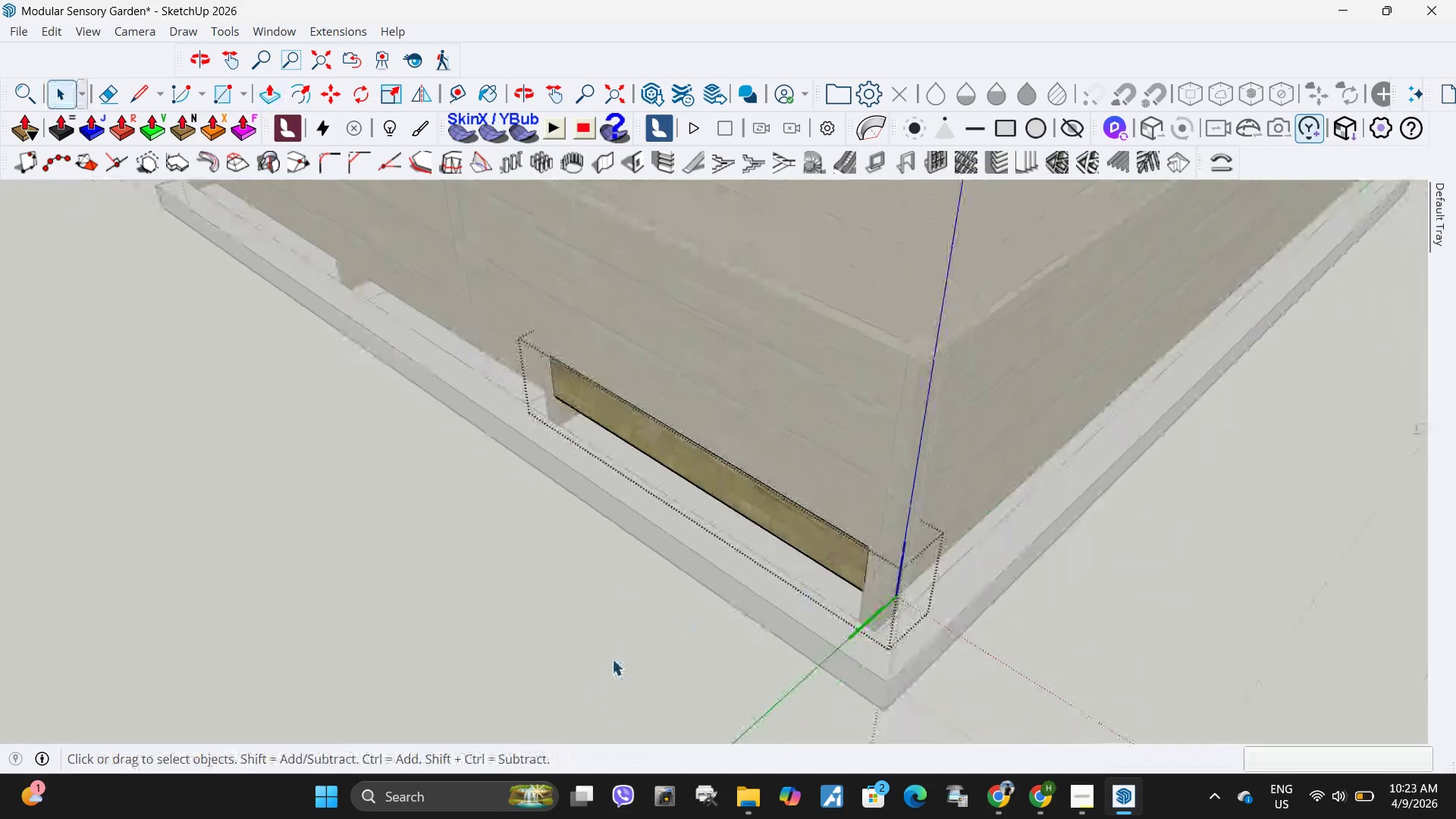 
scroll: coordinate [840, 545], scroll_direction: down, amount: 9.0
 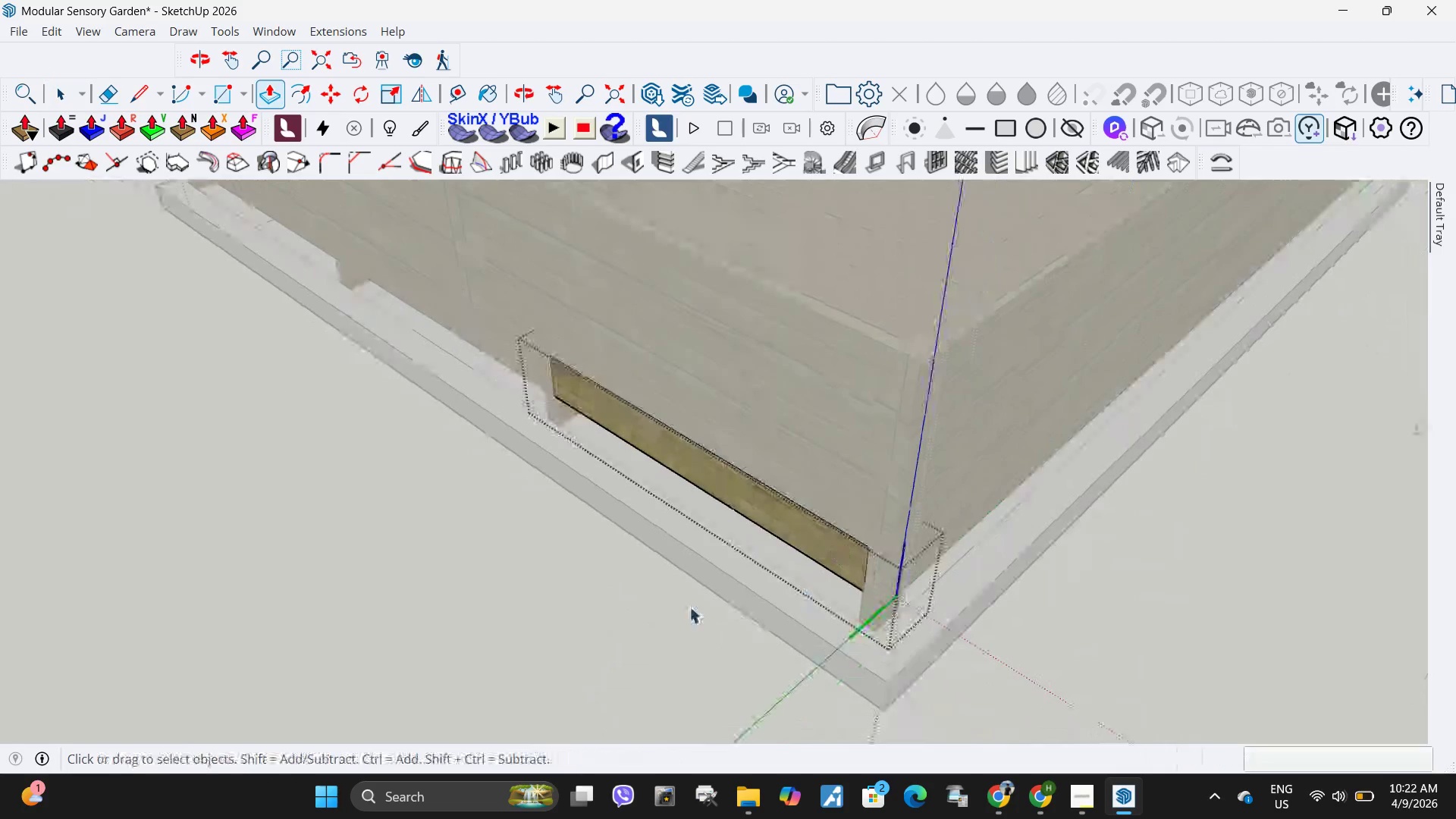 
left_click_drag(start_coordinate=[613, 659], to_coordinate=[620, 657])
 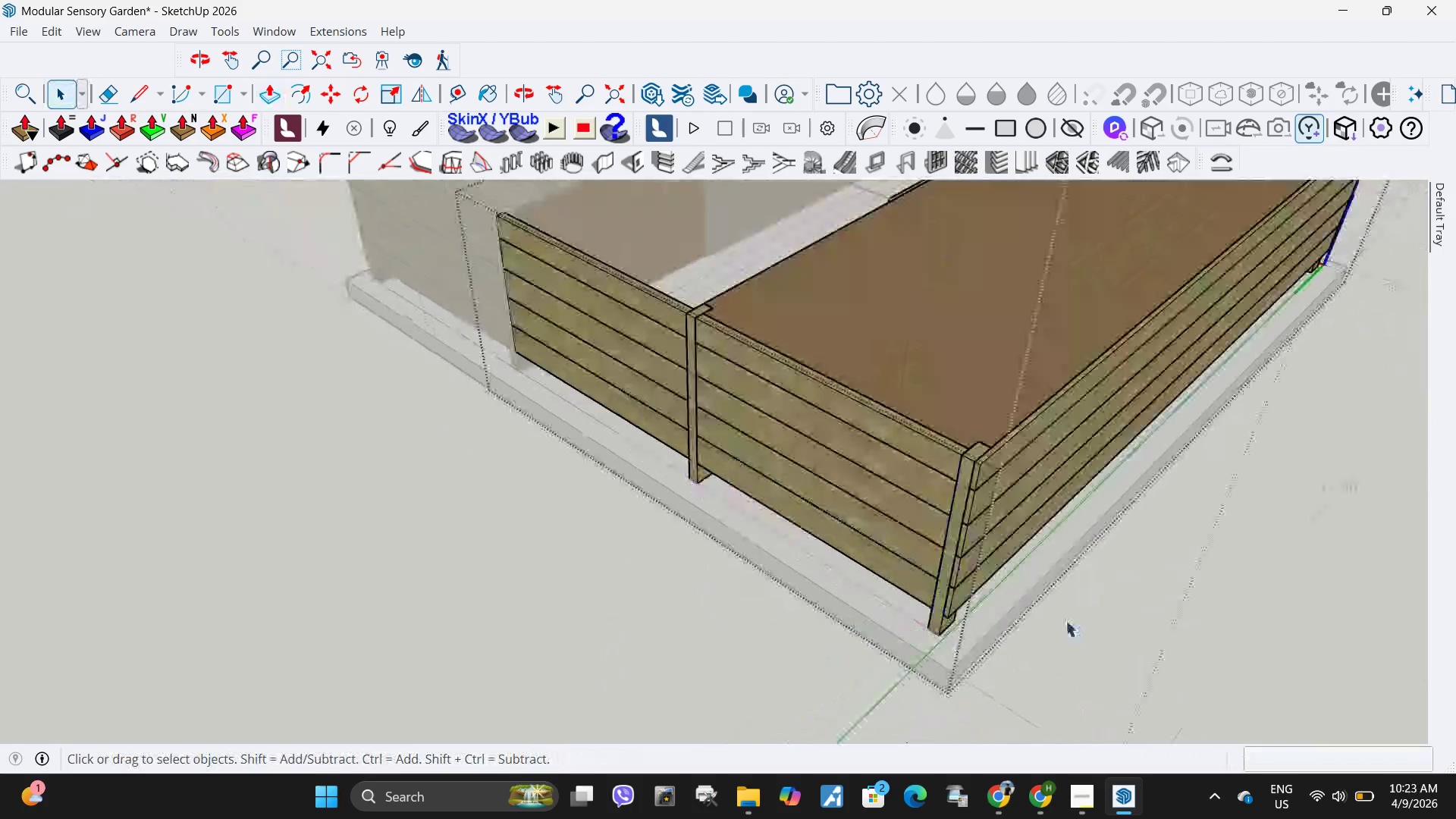 
key(Escape)
 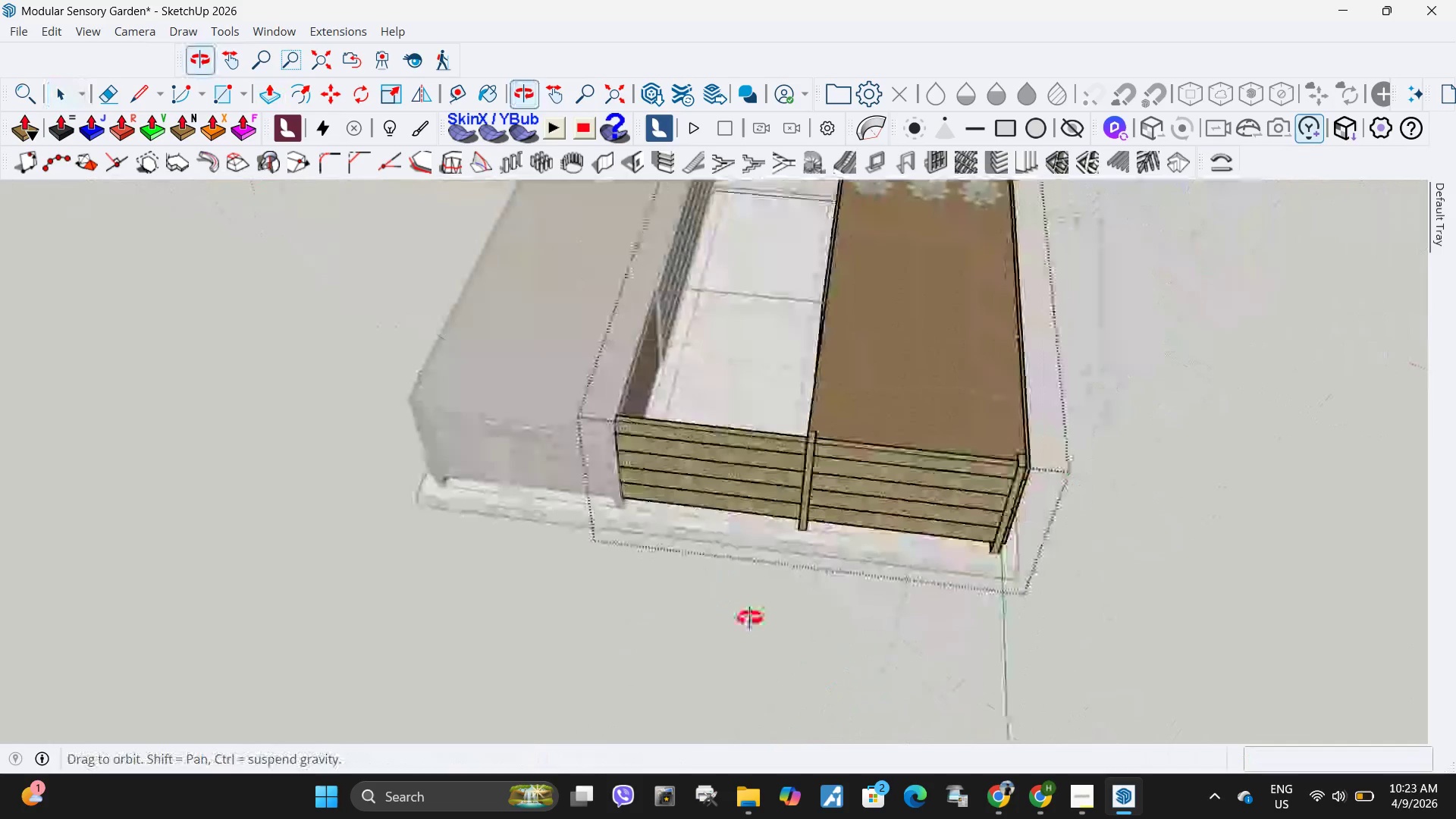 
scroll: coordinate [538, 575], scroll_direction: down, amount: 11.0
 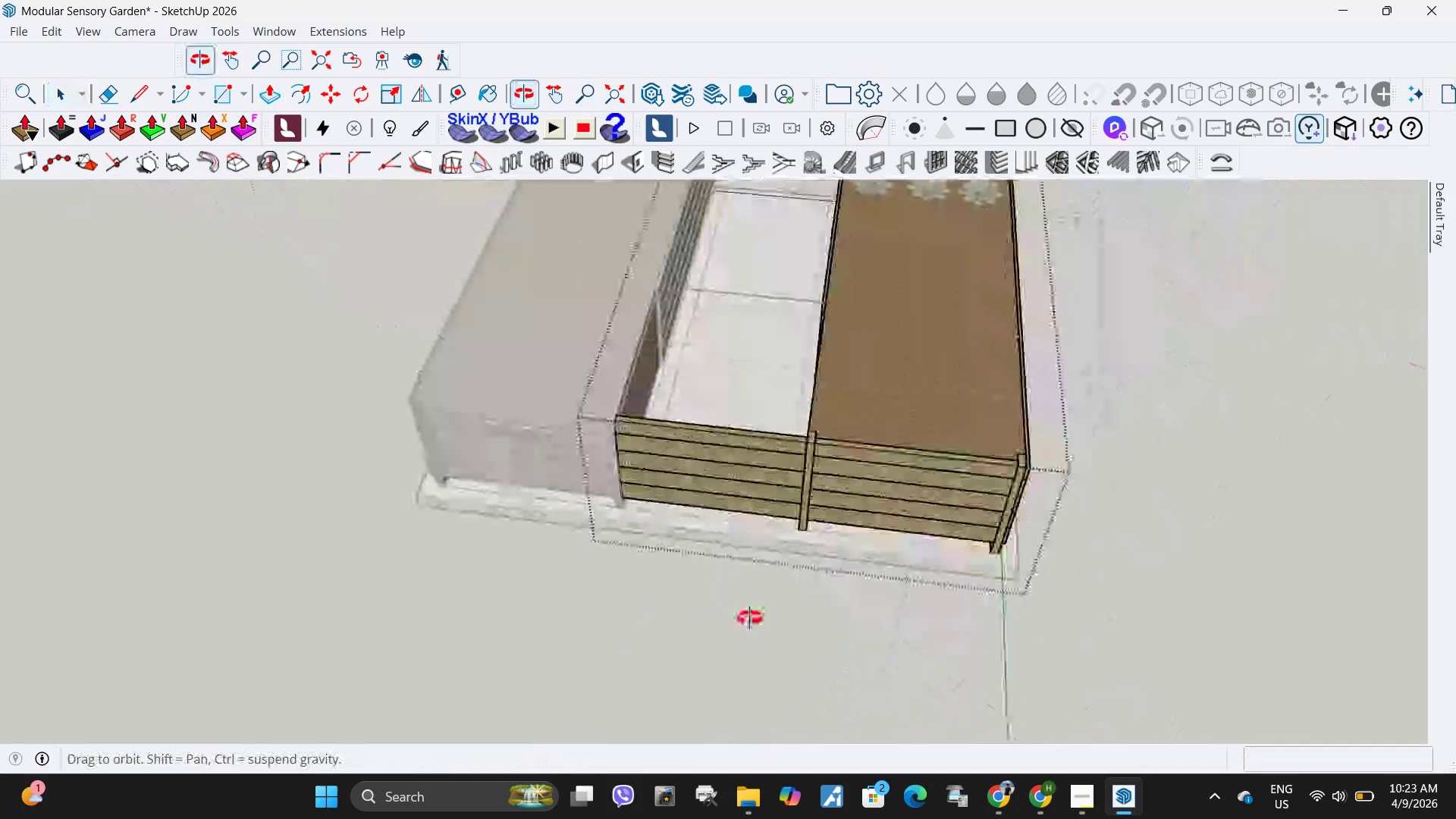 
key(Escape)
 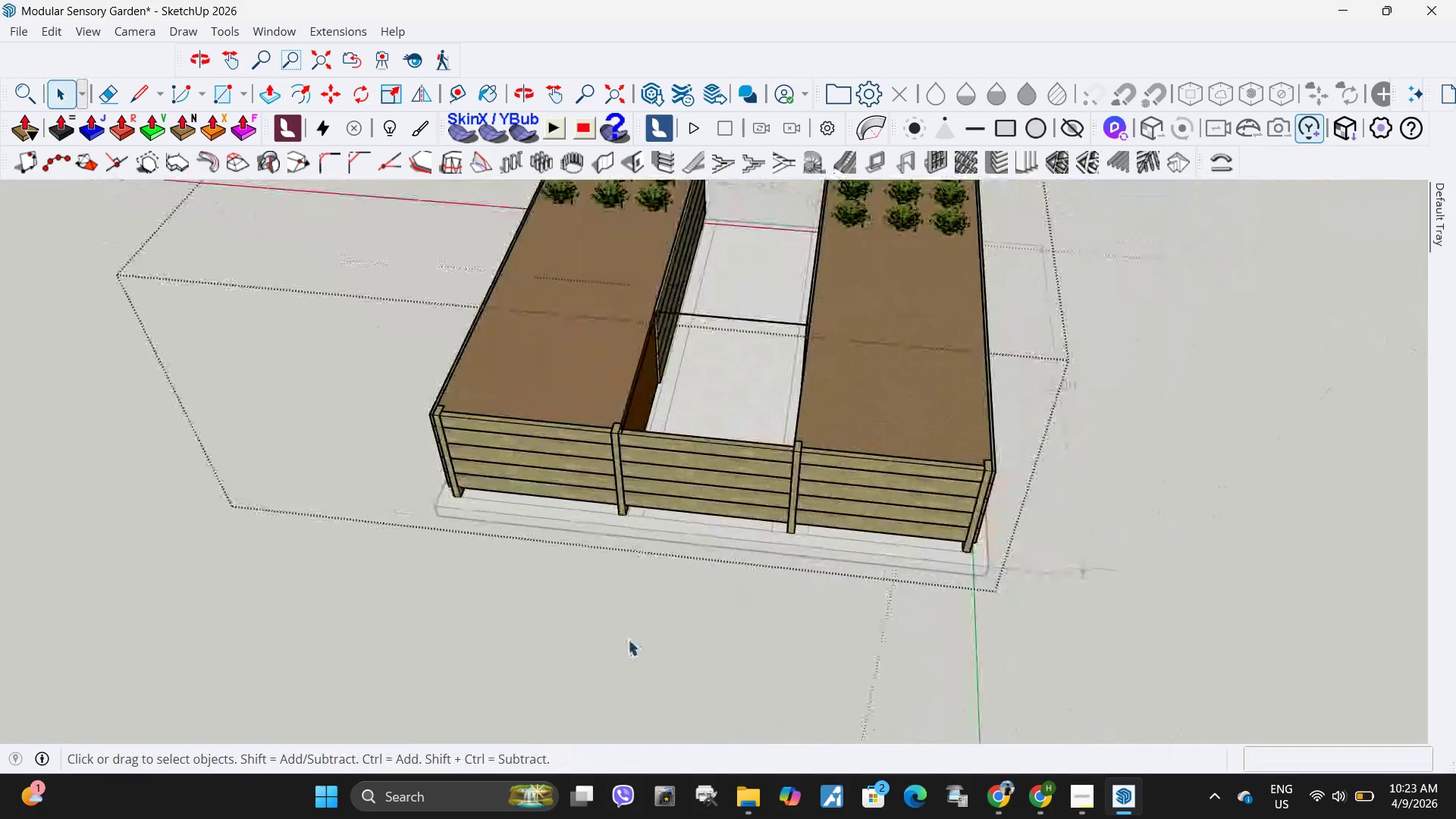 
scroll: coordinate [785, 534], scroll_direction: up, amount: 8.0
 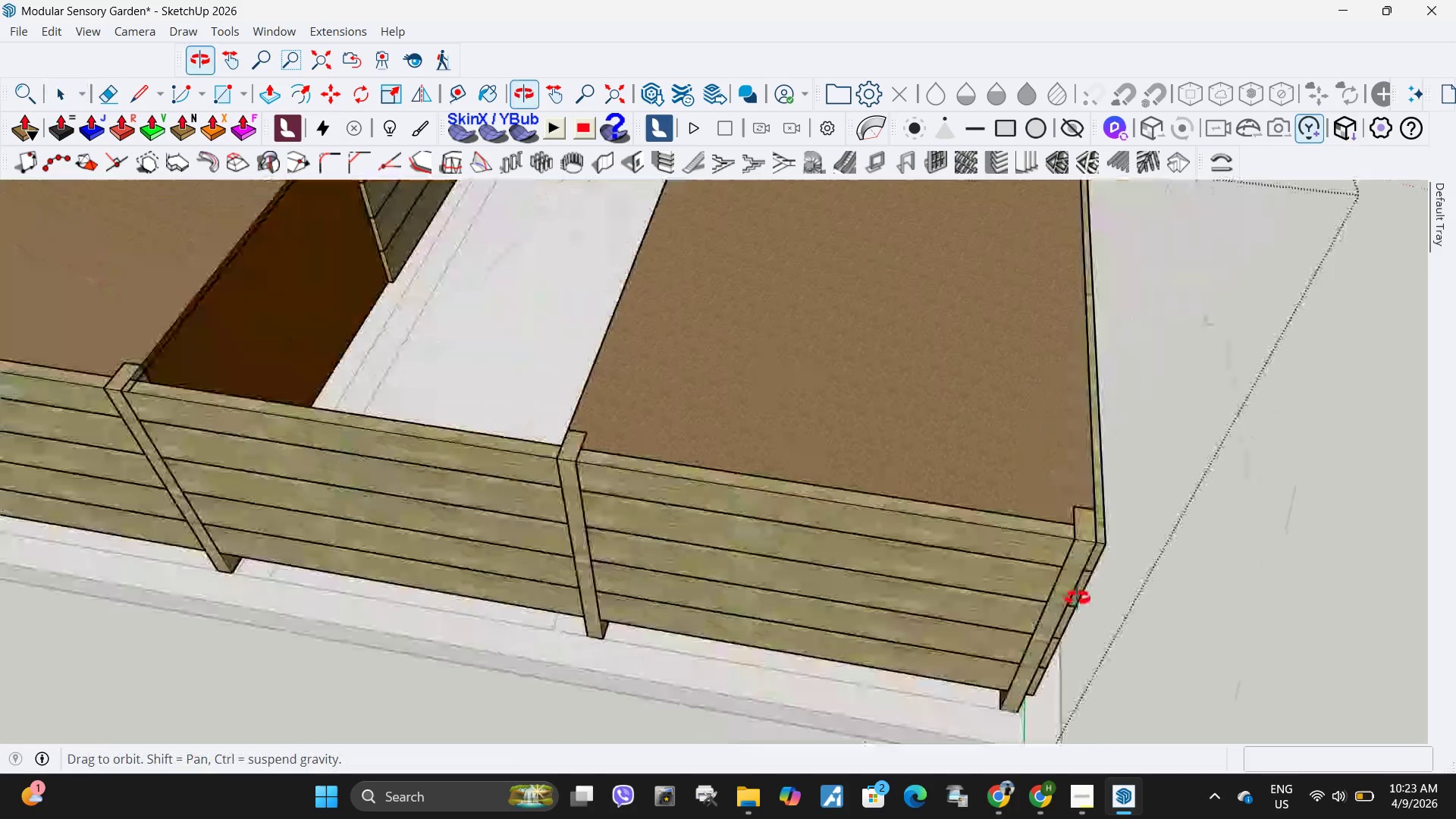 
scroll: coordinate [1049, 575], scroll_direction: down, amount: 6.0
 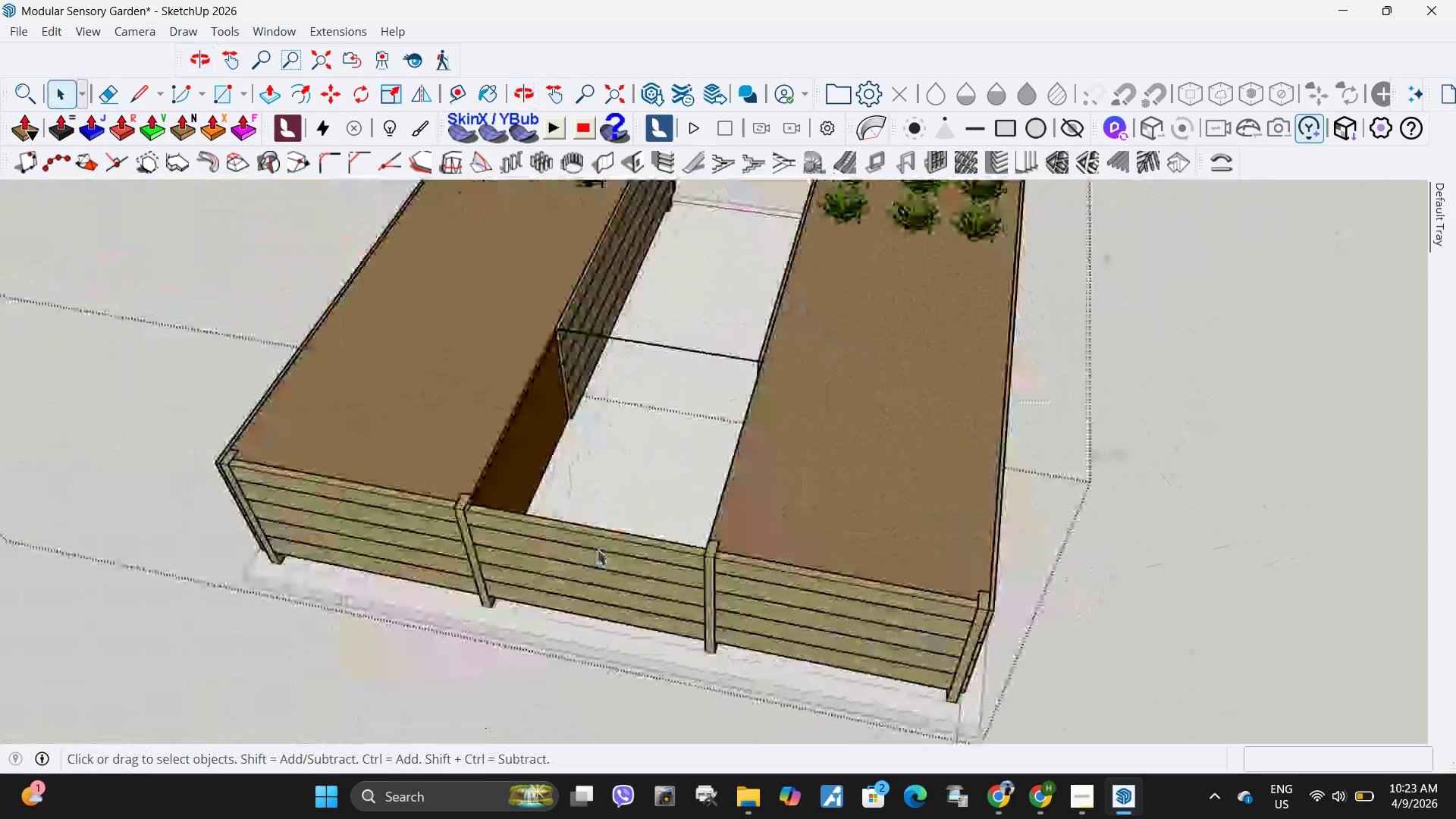 
left_click([595, 551])
 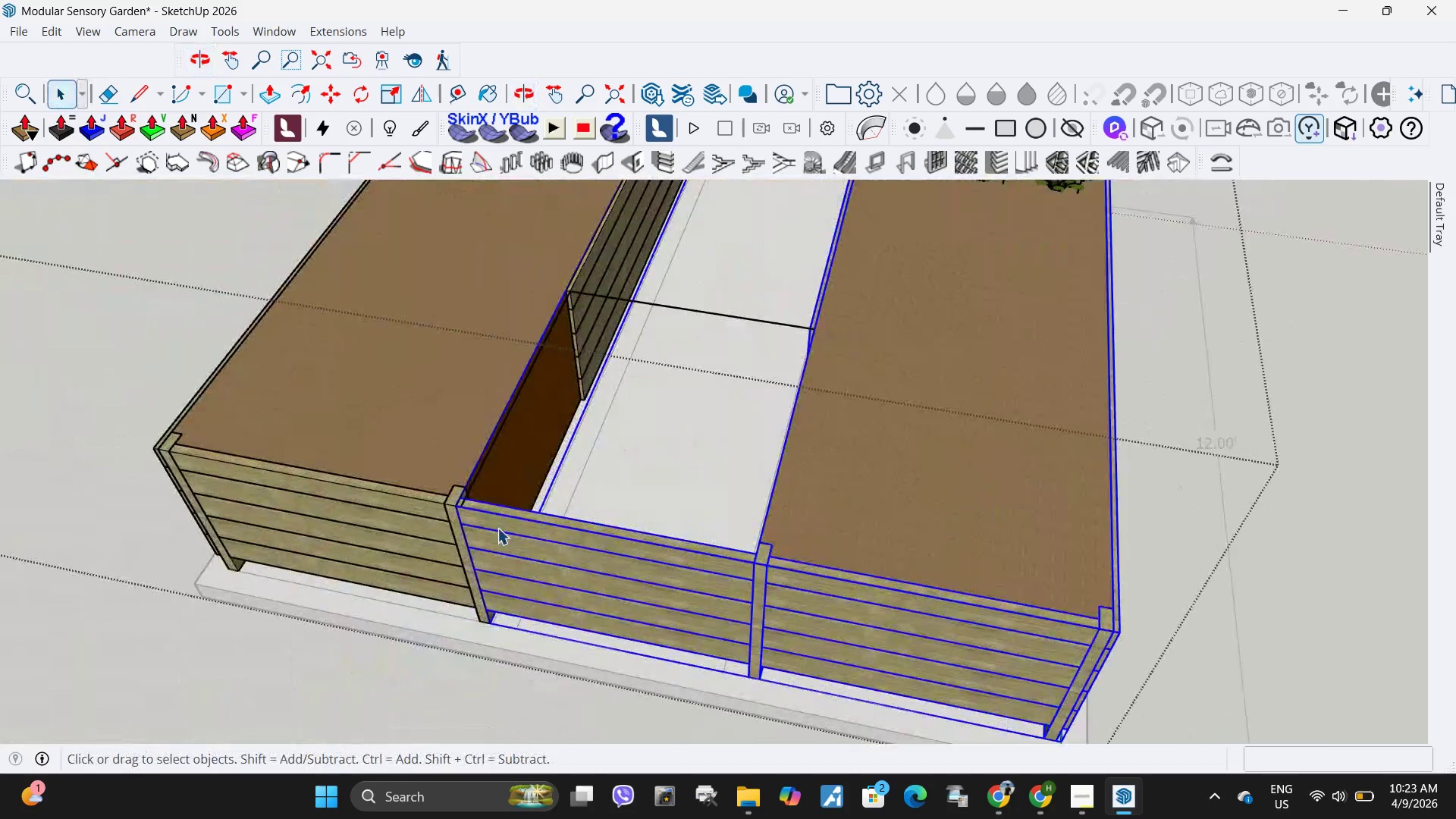 
left_click([497, 528])
 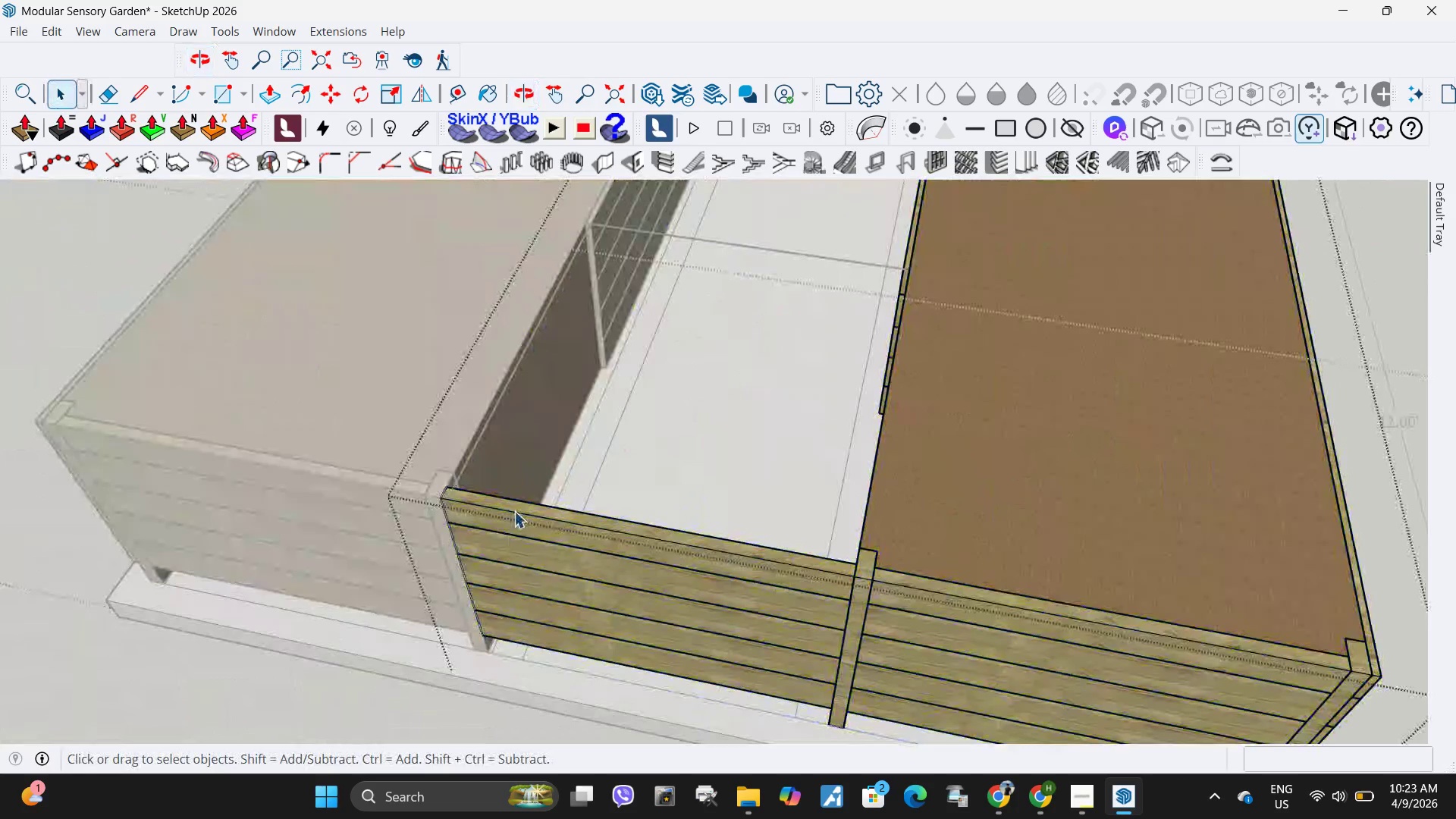 
scroll: coordinate [497, 528], scroll_direction: up, amount: 5.0
 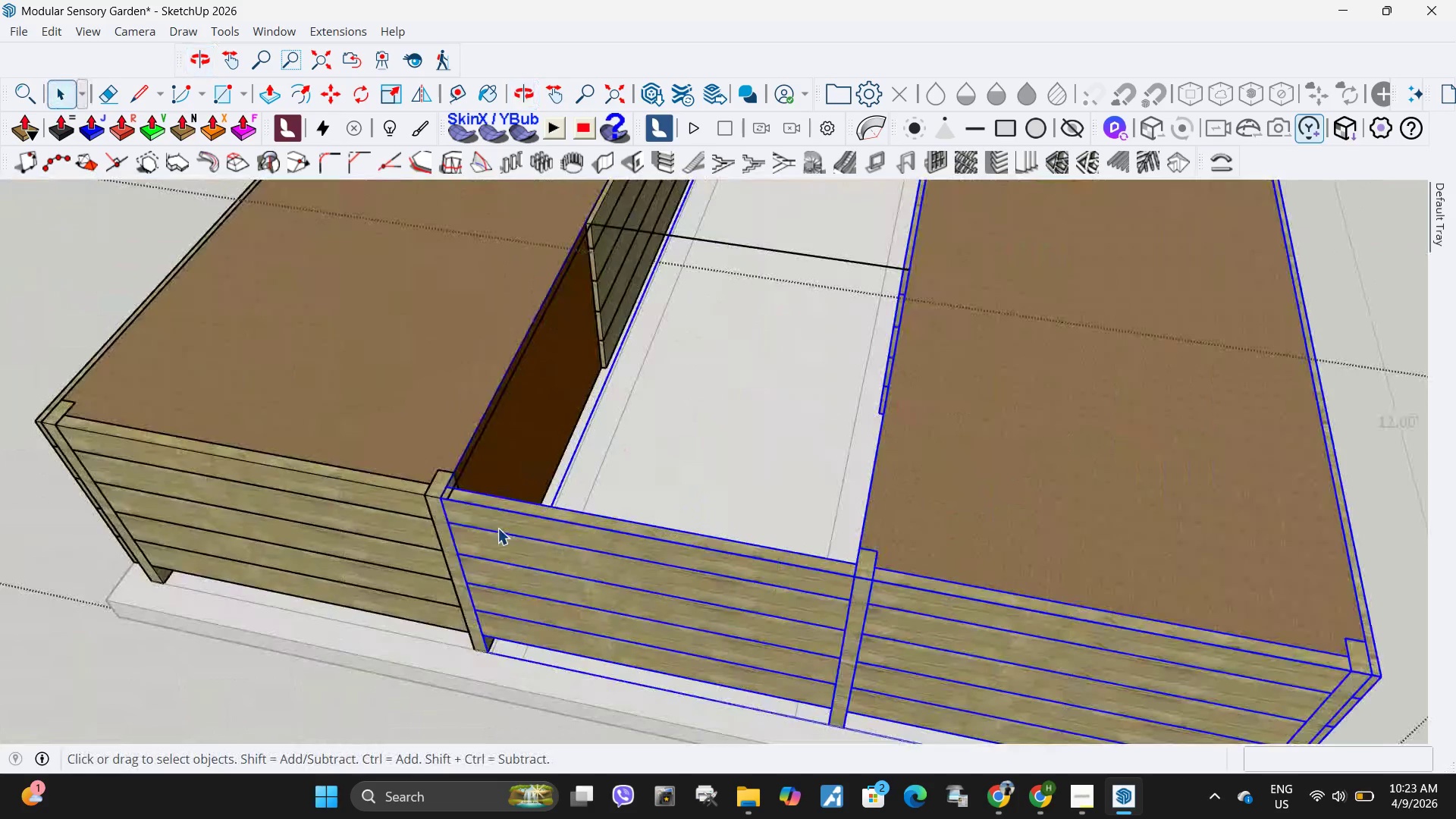 
triple_click([514, 511])
 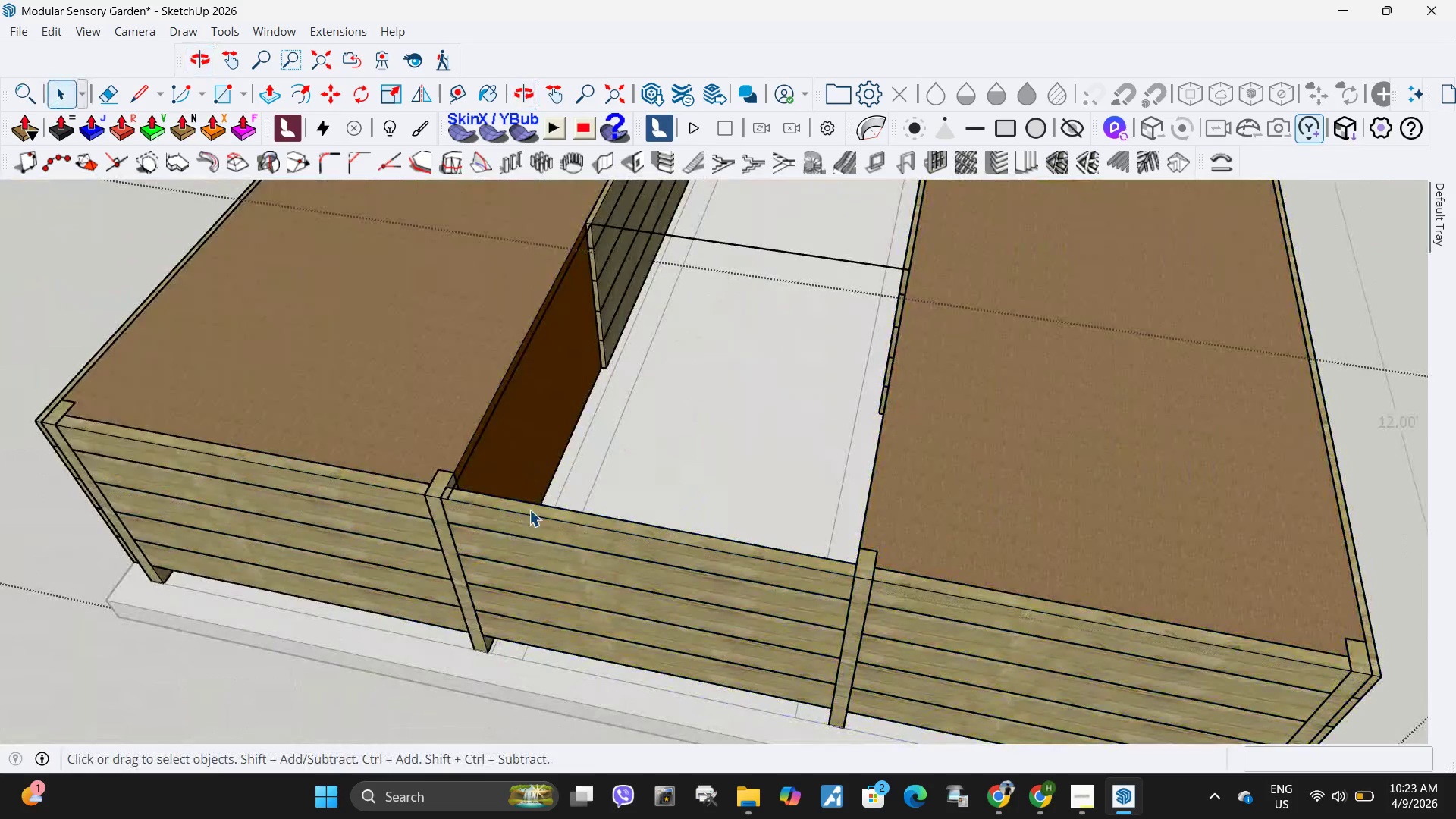 
key(Escape)
 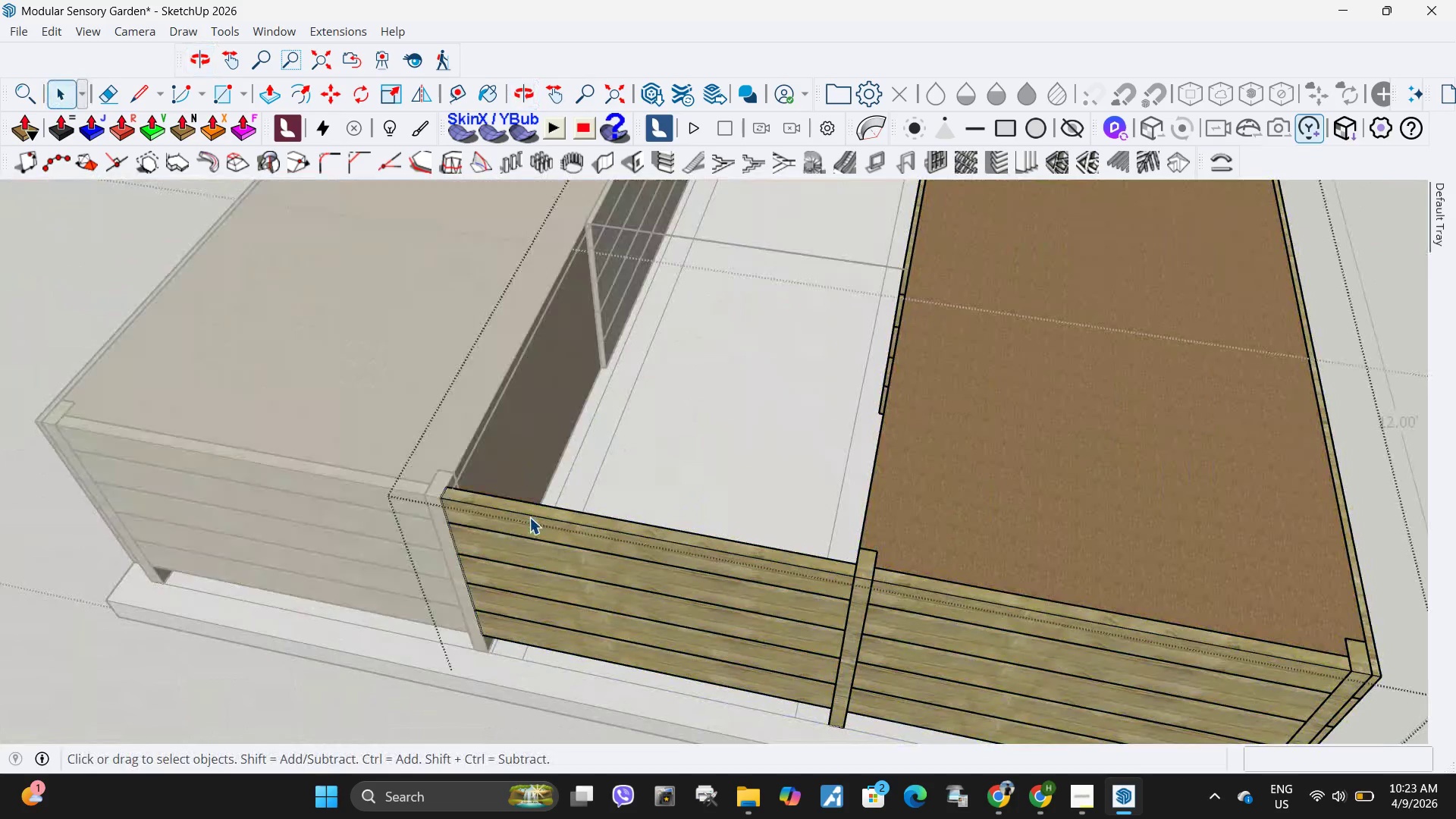 
double_click([529, 517])
 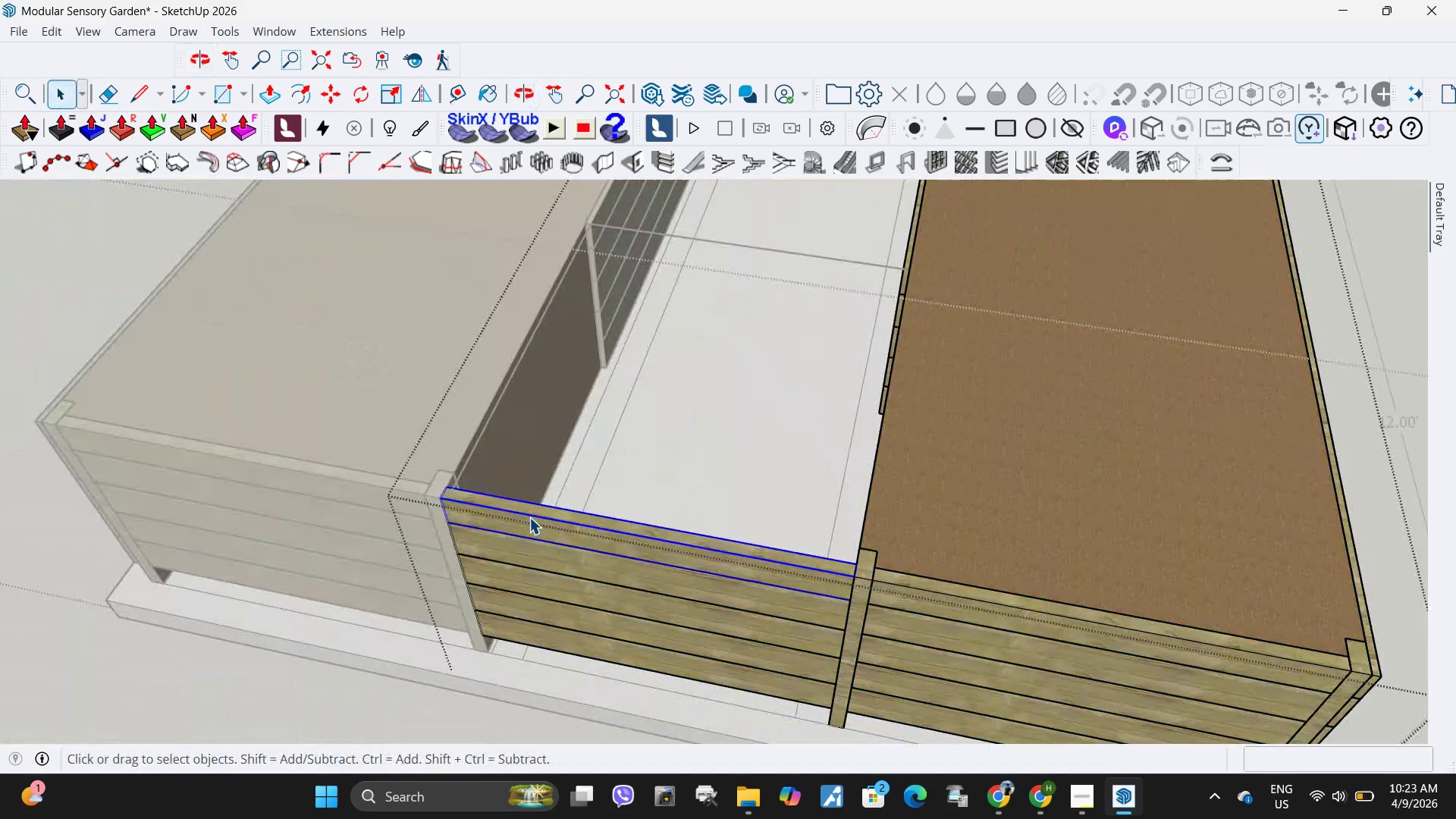 
triple_click([529, 517])
 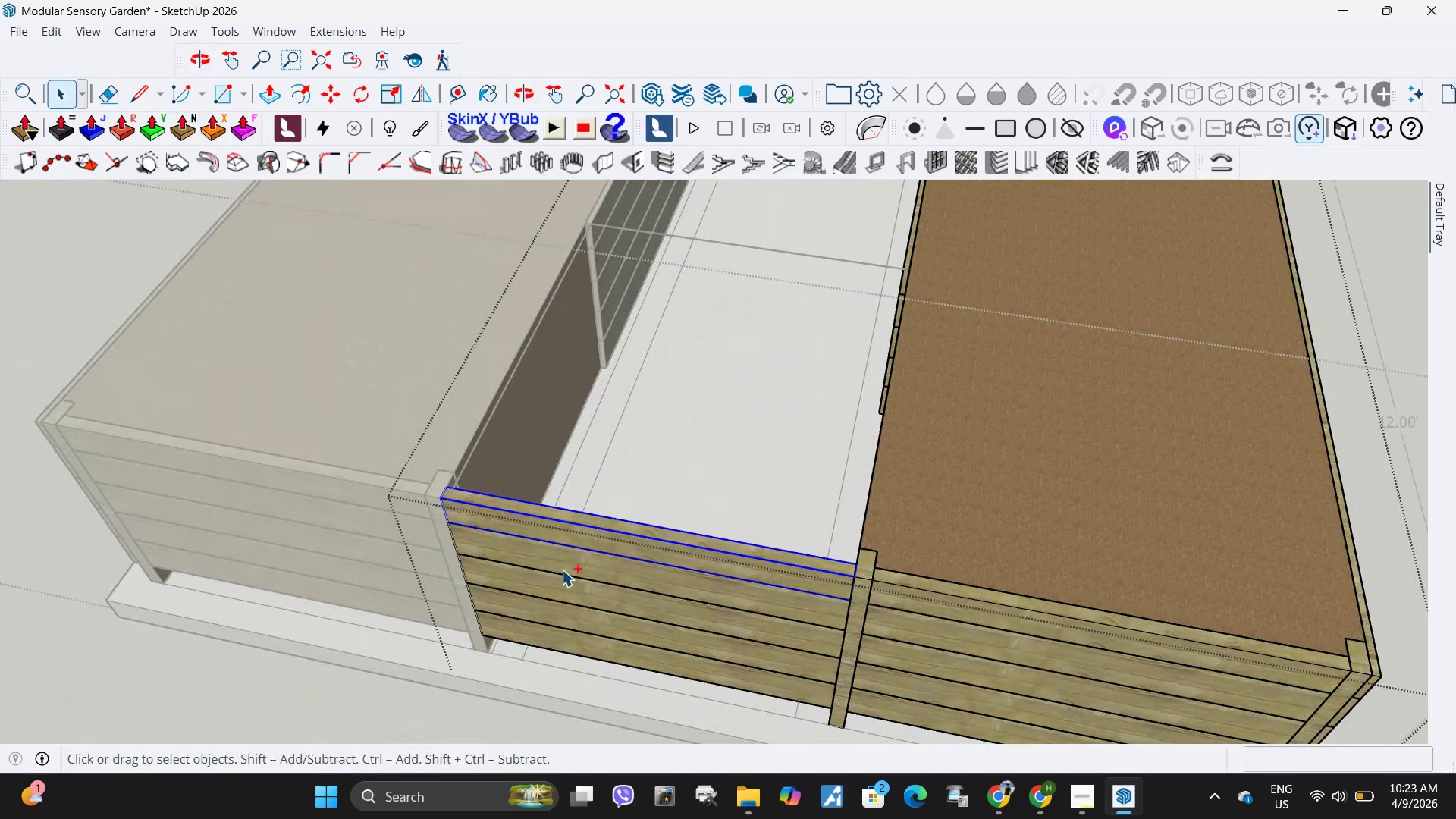 
hold_key(key=ControlLeft, duration=1.5)
left_click([564, 566])
 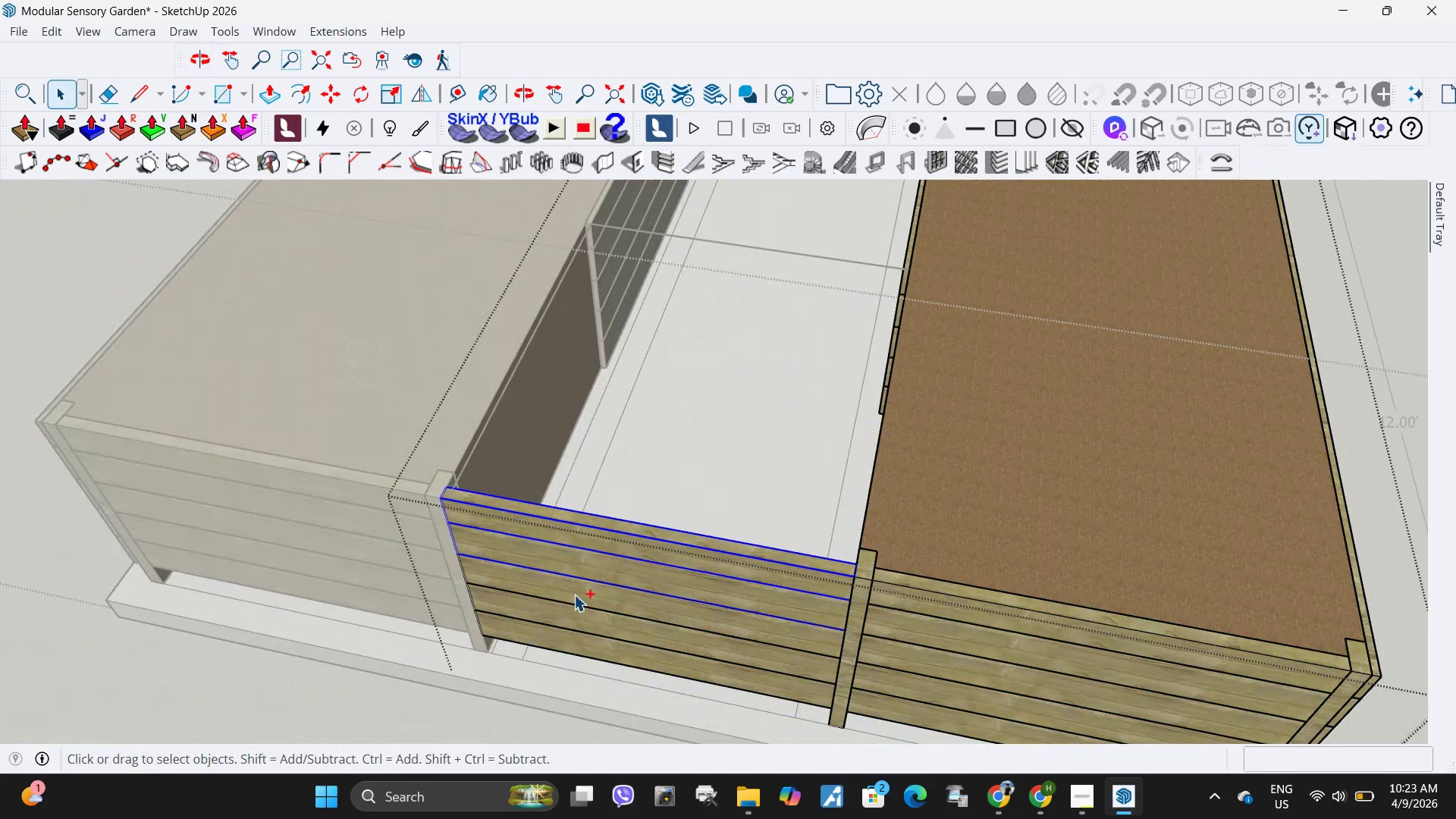 
left_click([574, 595])
 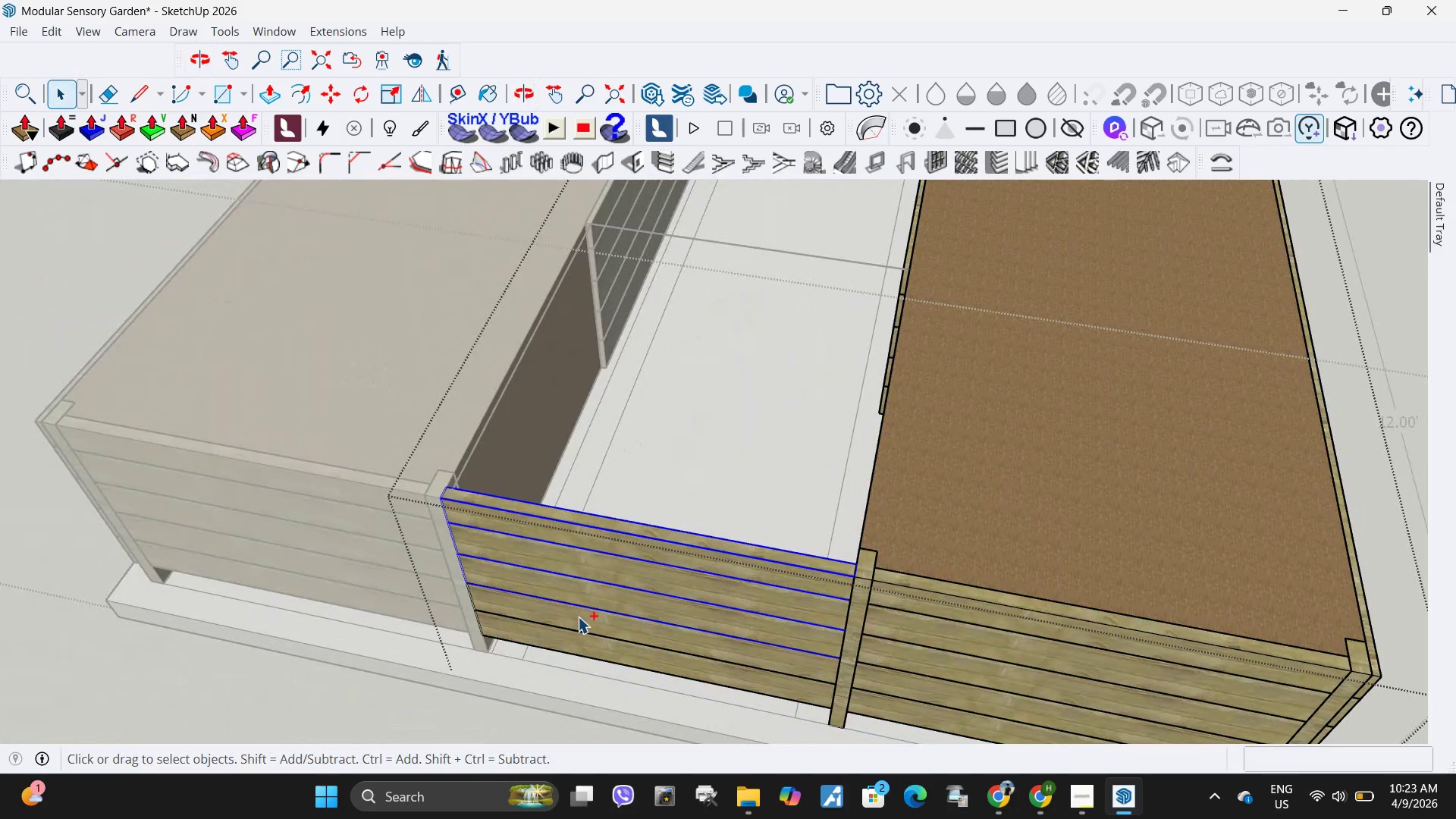 
left_click([578, 617])
 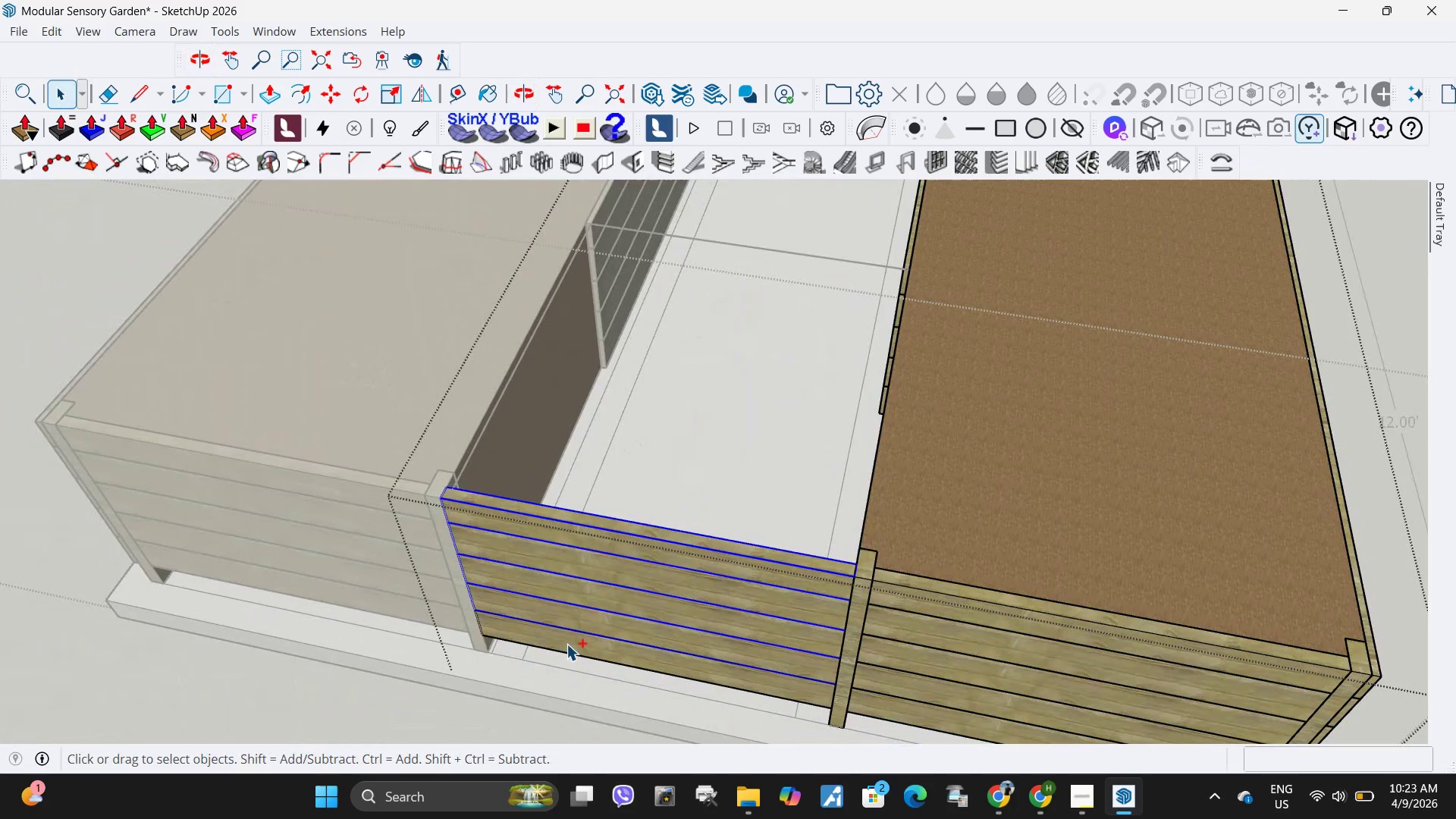 
hold_key(key=ControlLeft, duration=0.61)
double_click([566, 644])
 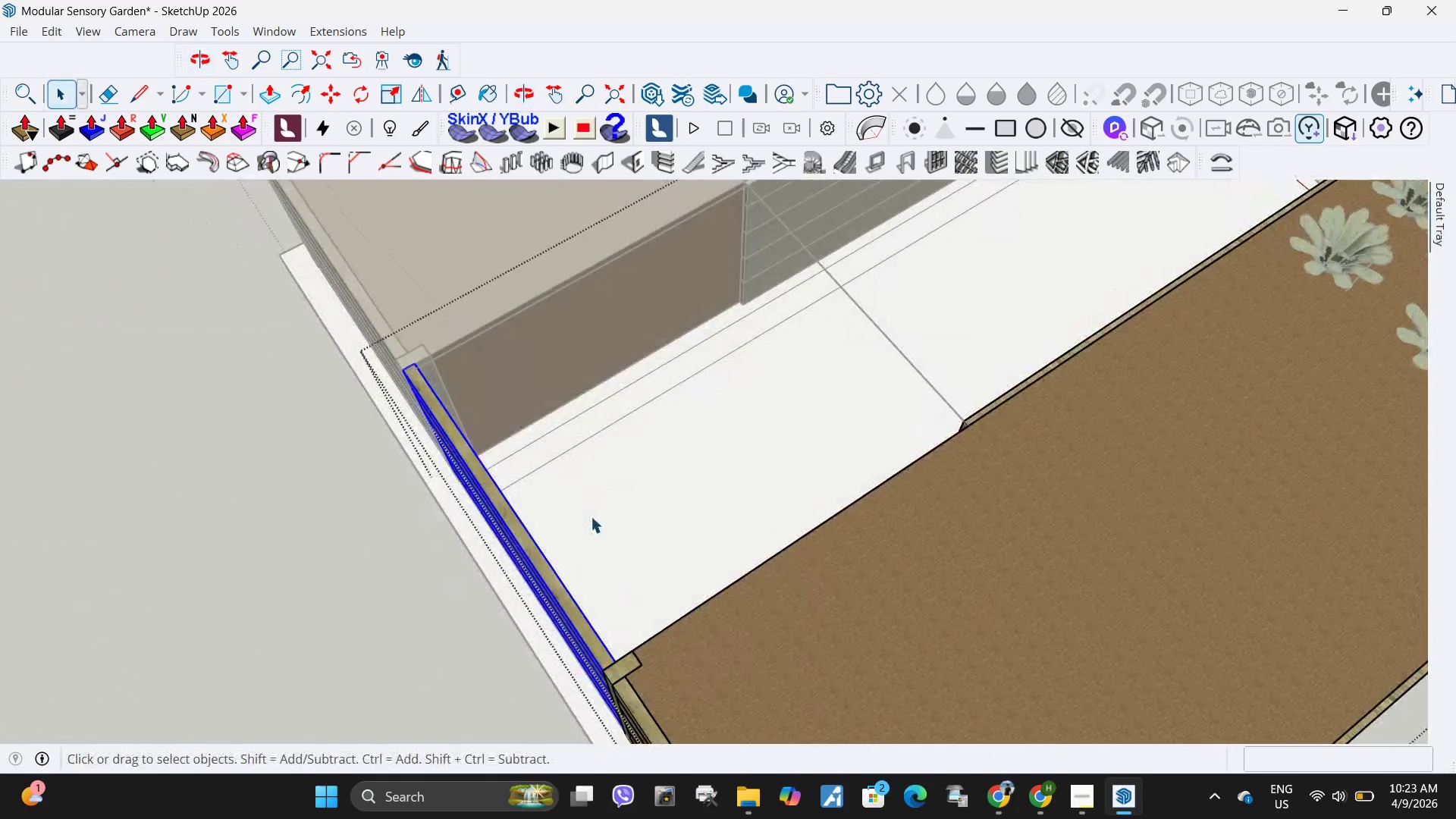 
key(M)
 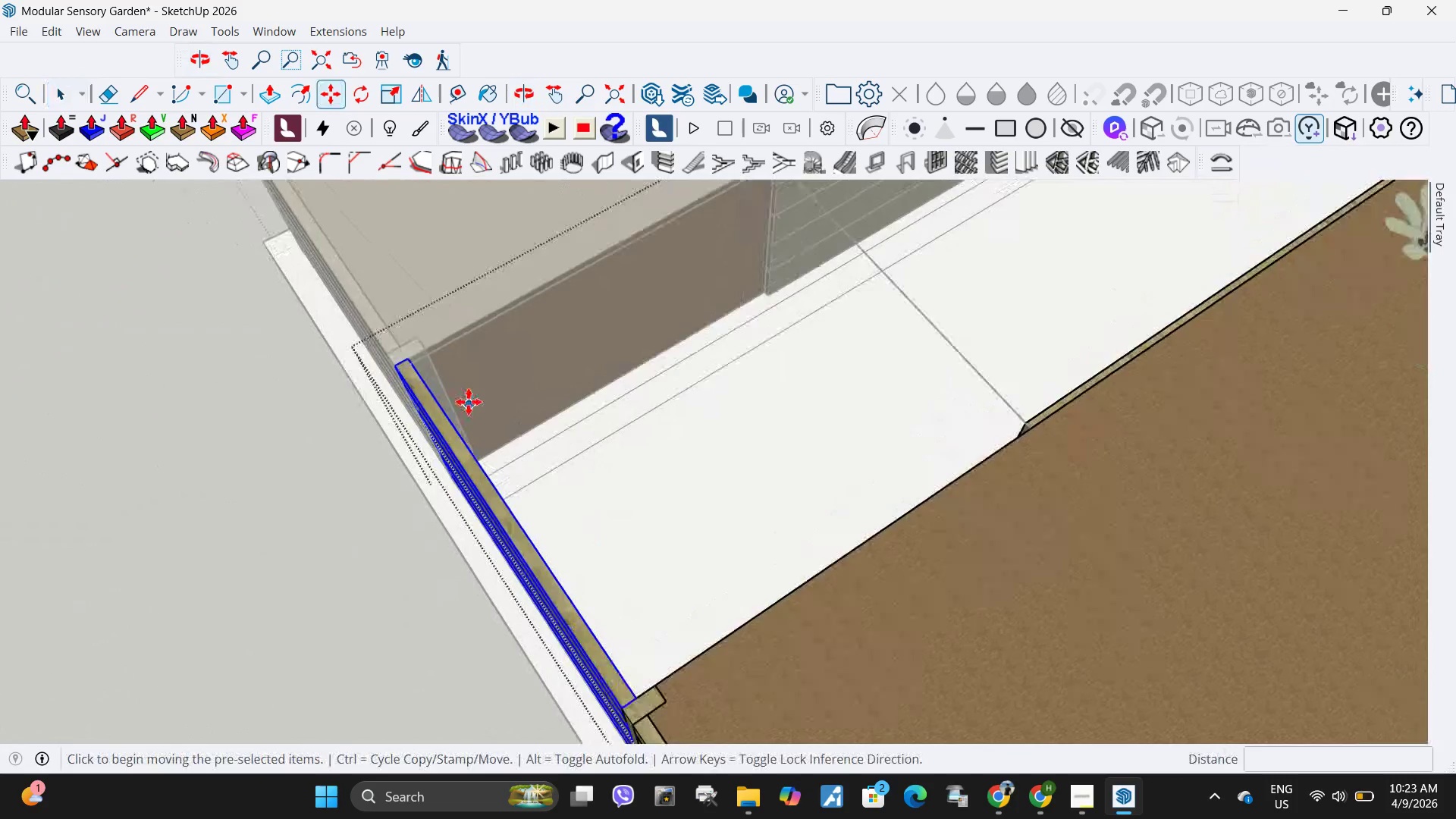 
scroll: coordinate [469, 402], scroll_direction: up, amount: 3.0
 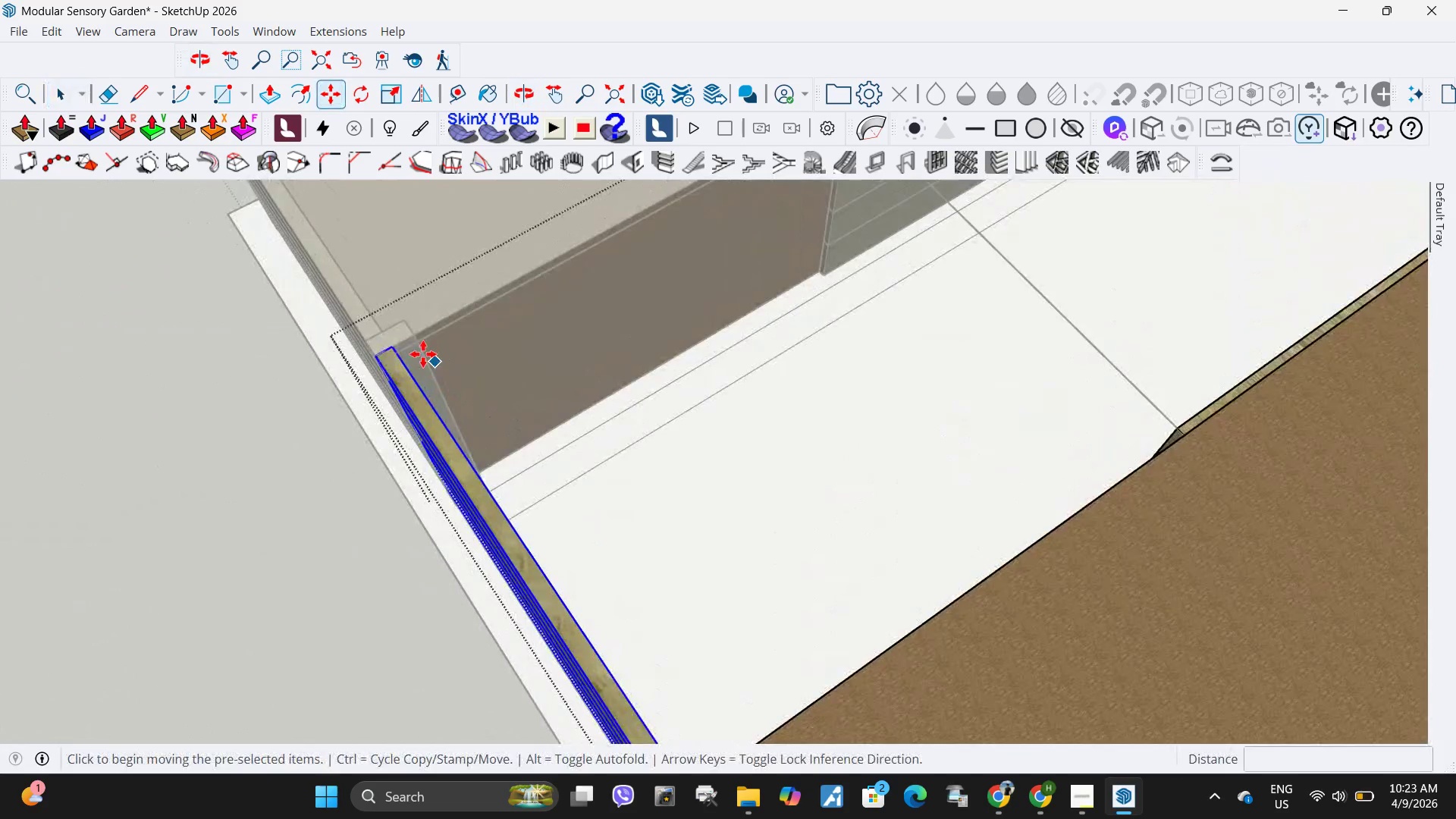 
key(Control+ControlLeft)
 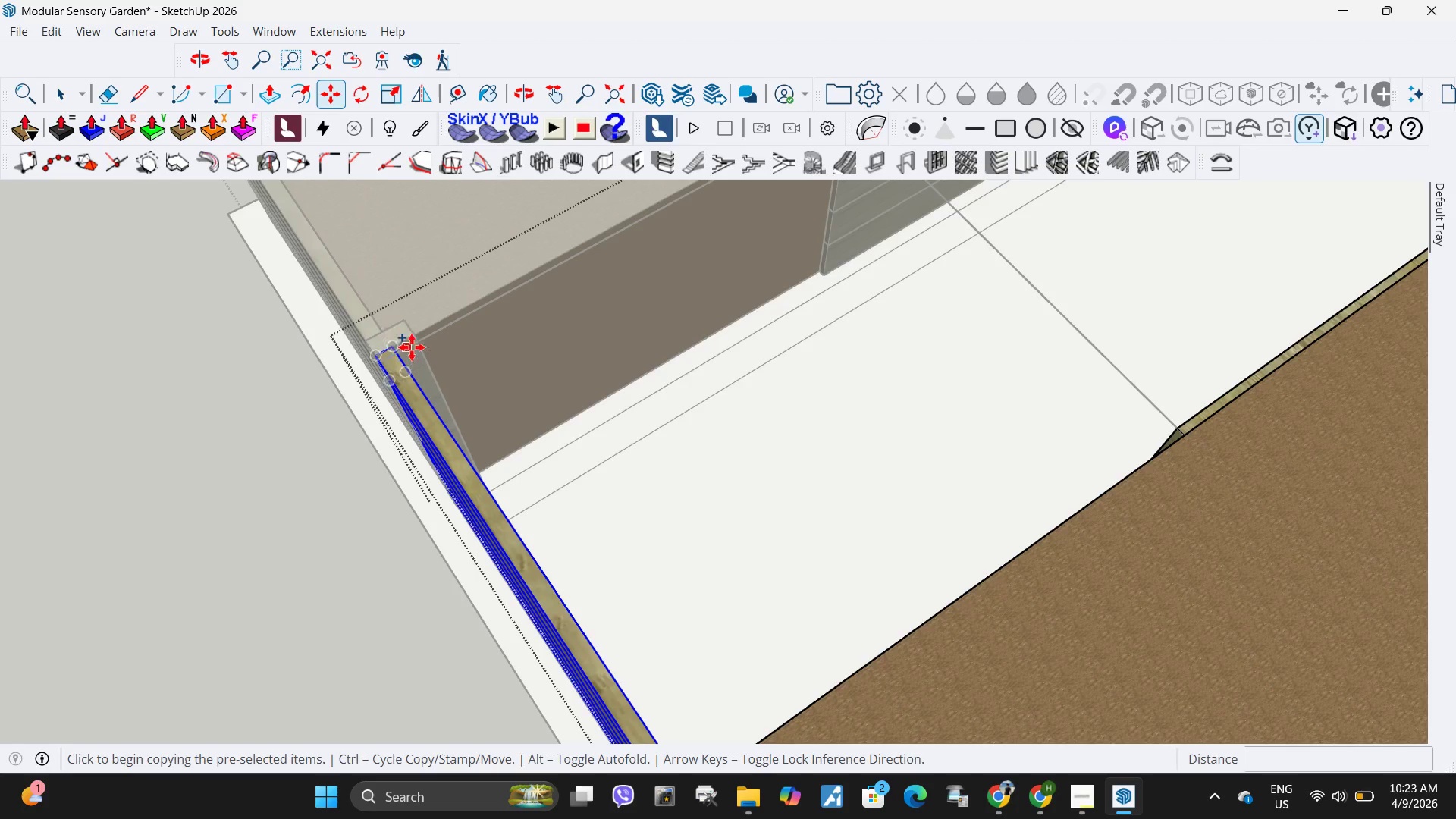 
scroll: coordinate [393, 340], scroll_direction: up, amount: 5.0
 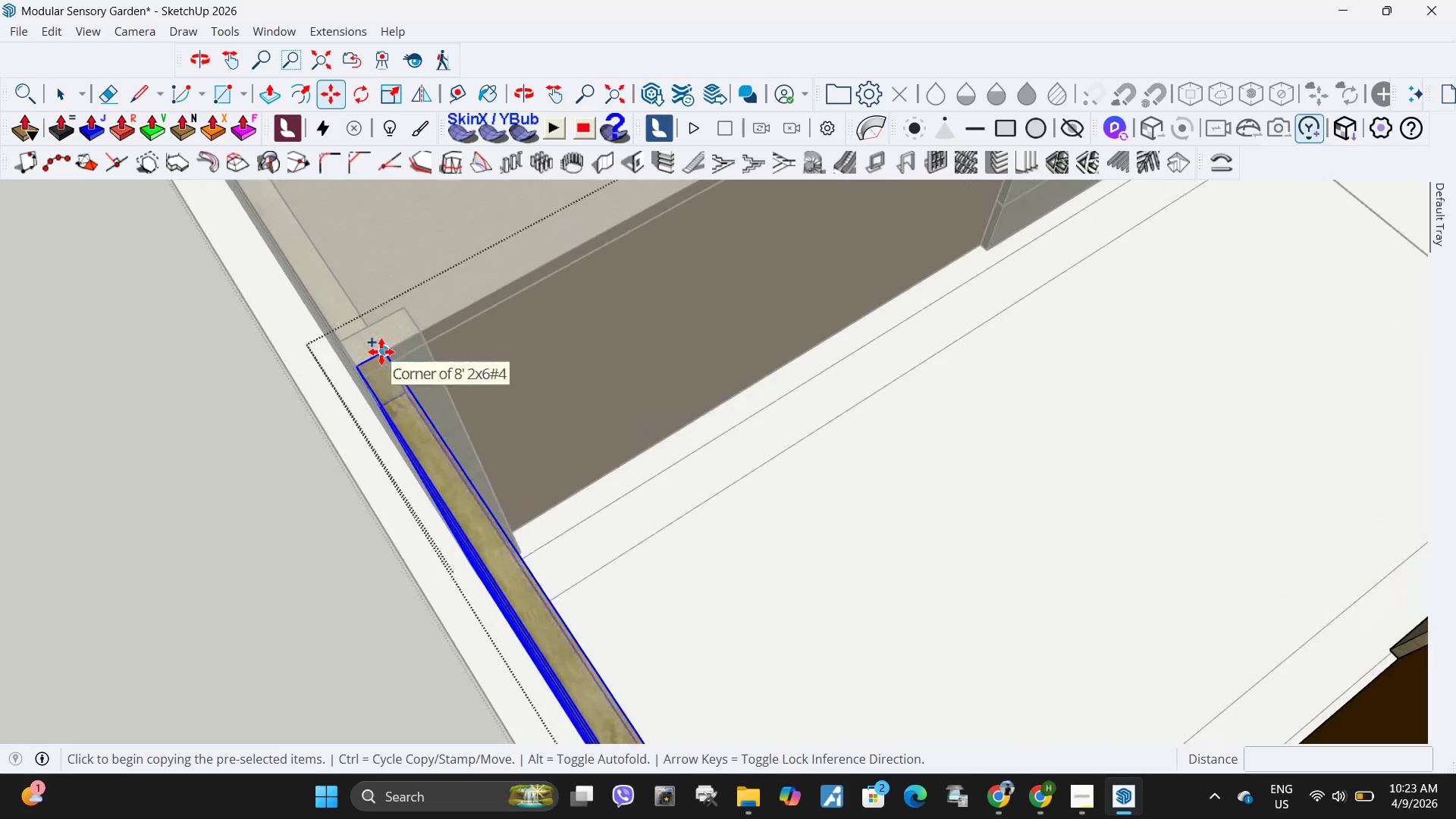 
left_click_drag(start_coordinate=[381, 352], to_coordinate=[389, 352])
 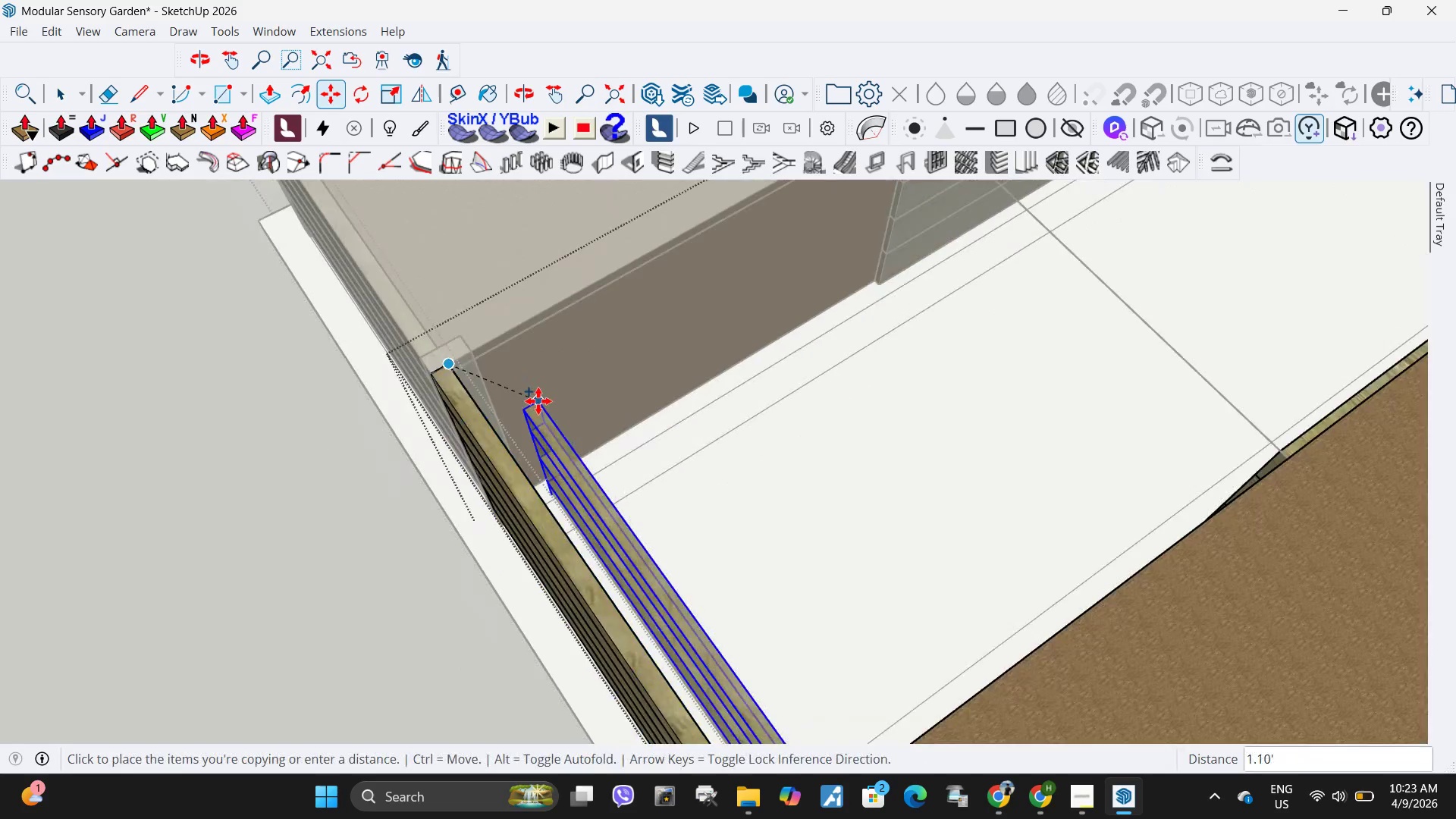 
scroll: coordinate [538, 401], scroll_direction: down, amount: 10.0
 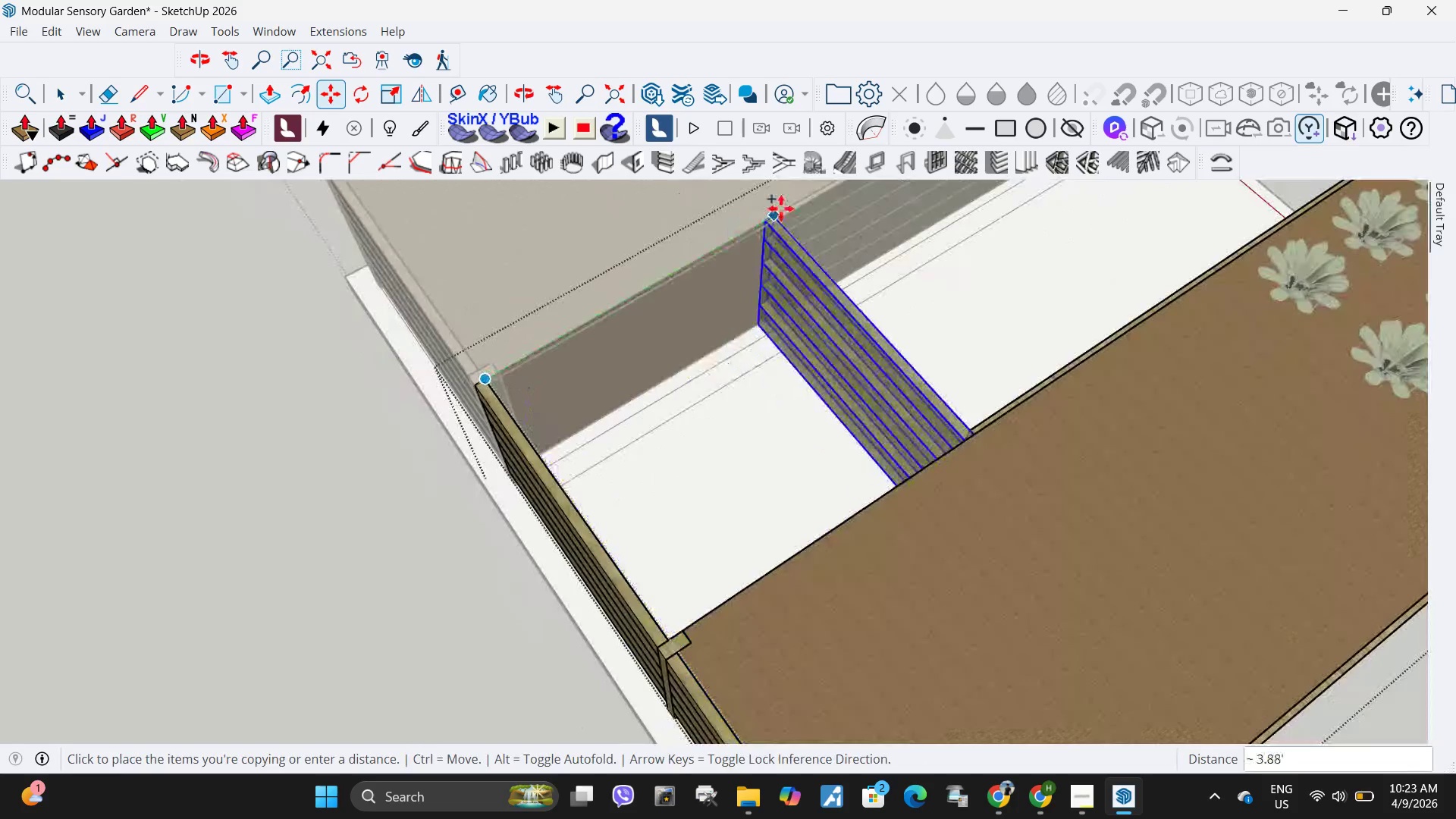 
scroll: coordinate [732, 222], scroll_direction: up, amount: 14.0
 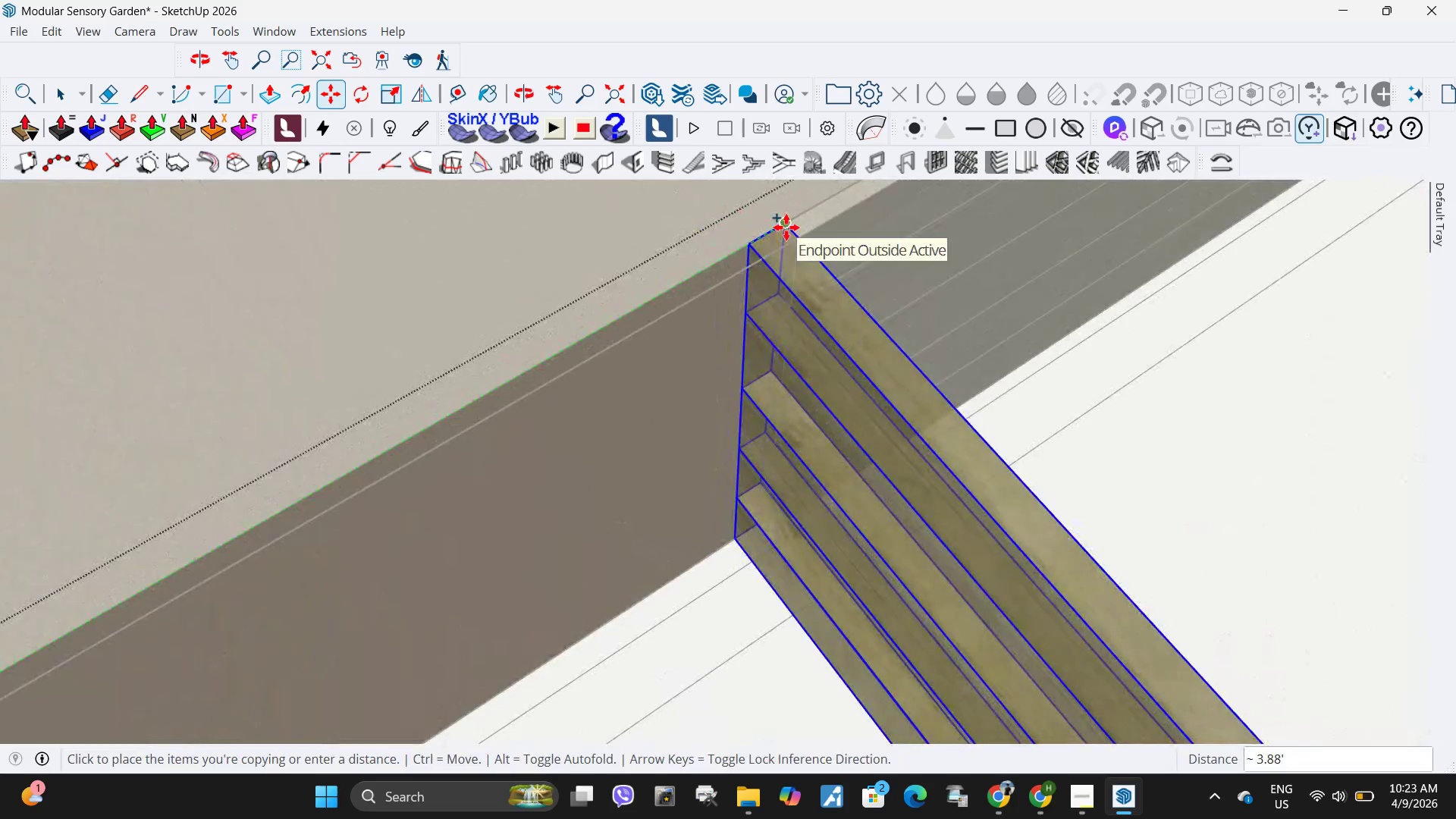 
left_click([786, 228])
 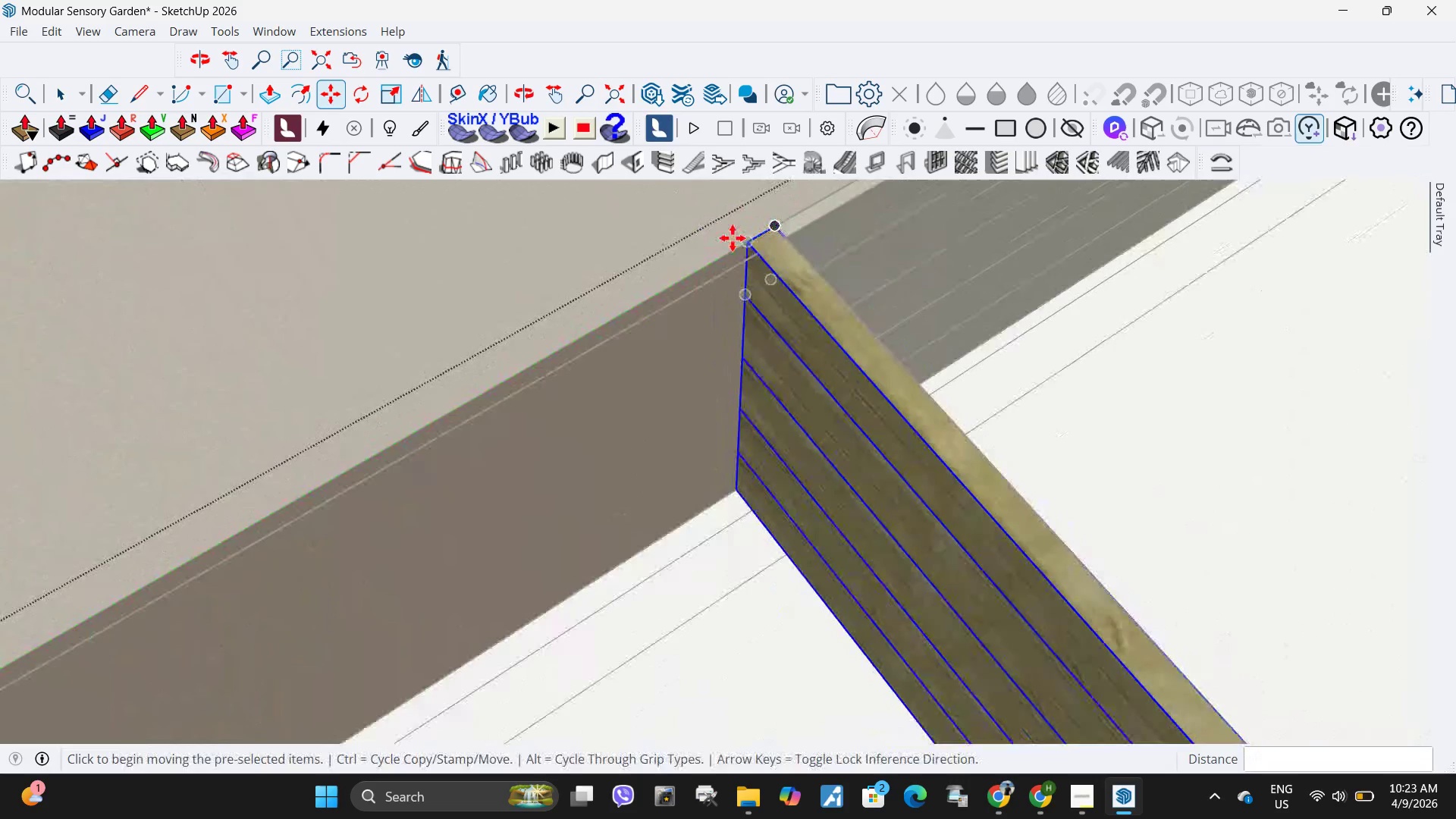 
scroll: coordinate [689, 242], scroll_direction: down, amount: 17.0
 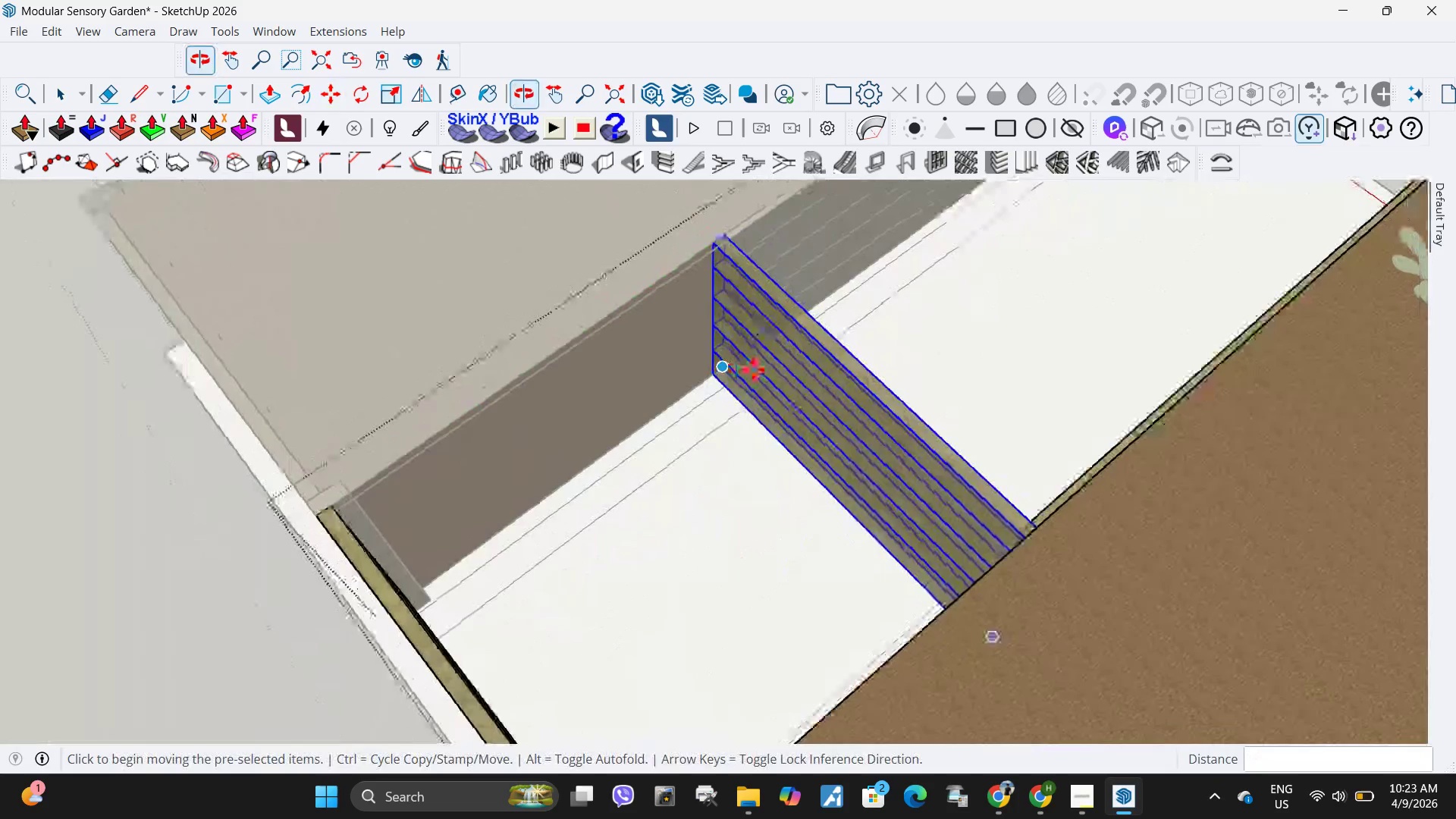 
key(Space)
 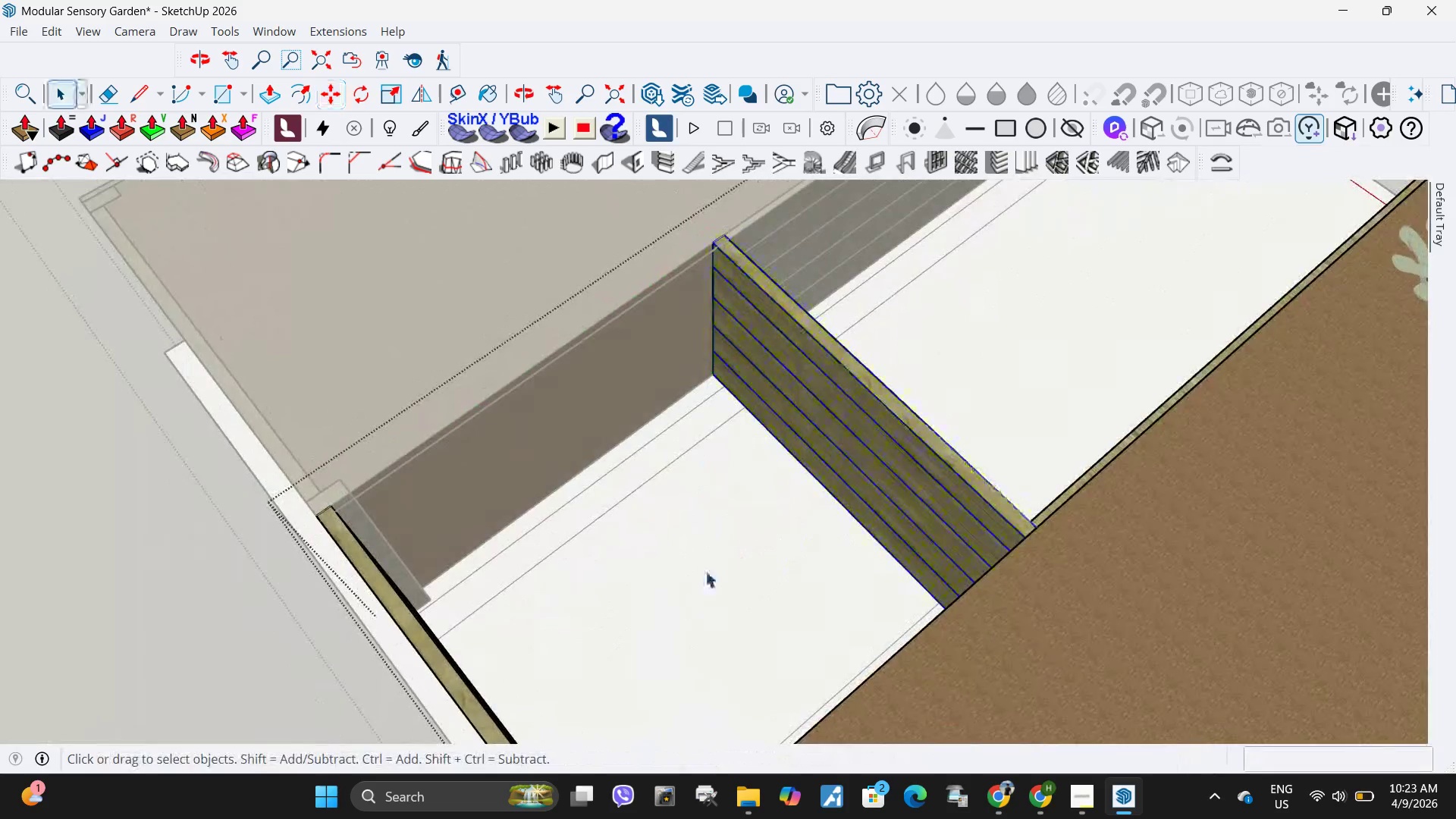 
left_click_drag(start_coordinate=[684, 598], to_coordinate=[690, 595])
 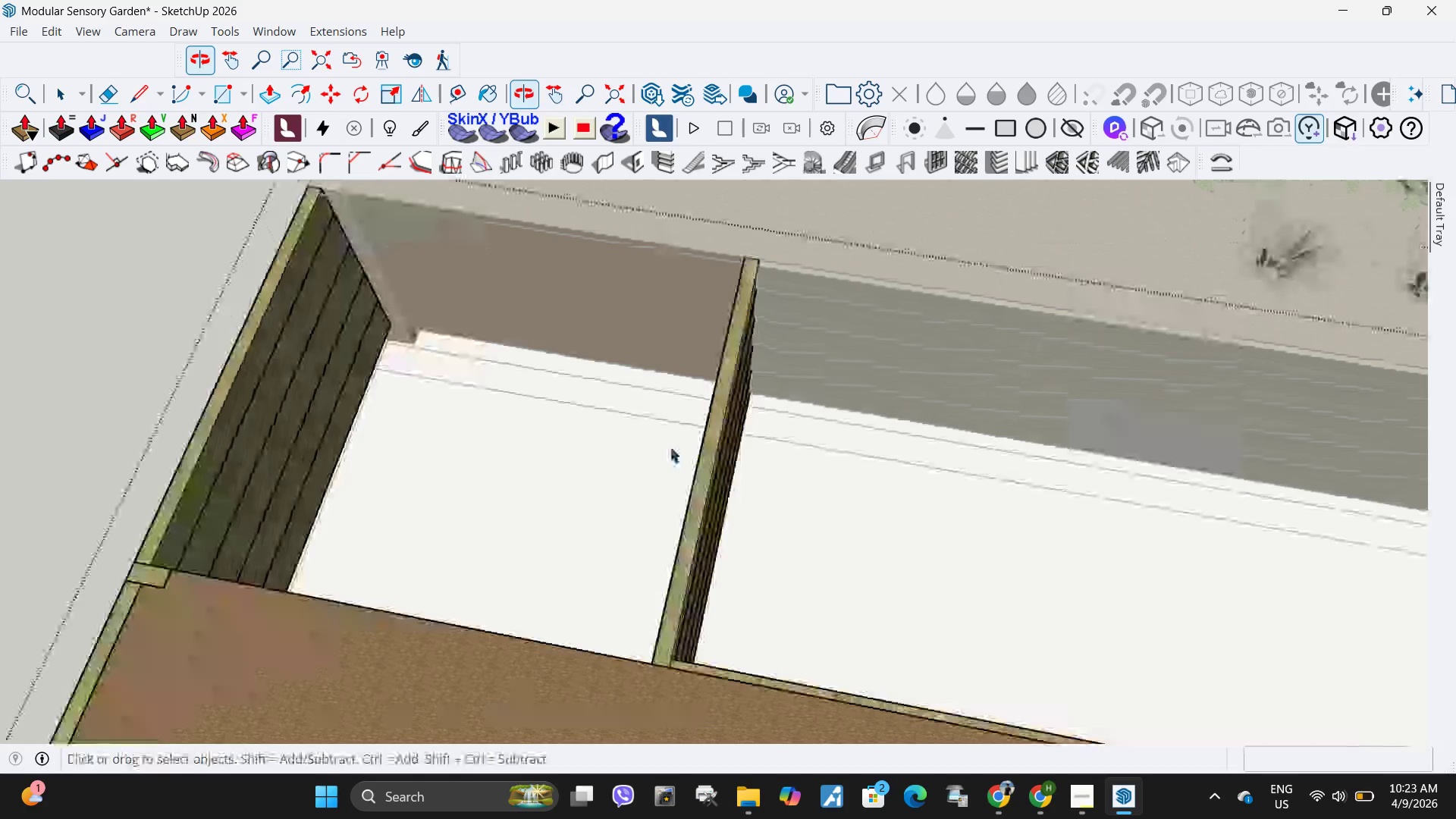 
scroll: coordinate [538, 297], scroll_direction: down, amount: 11.0
 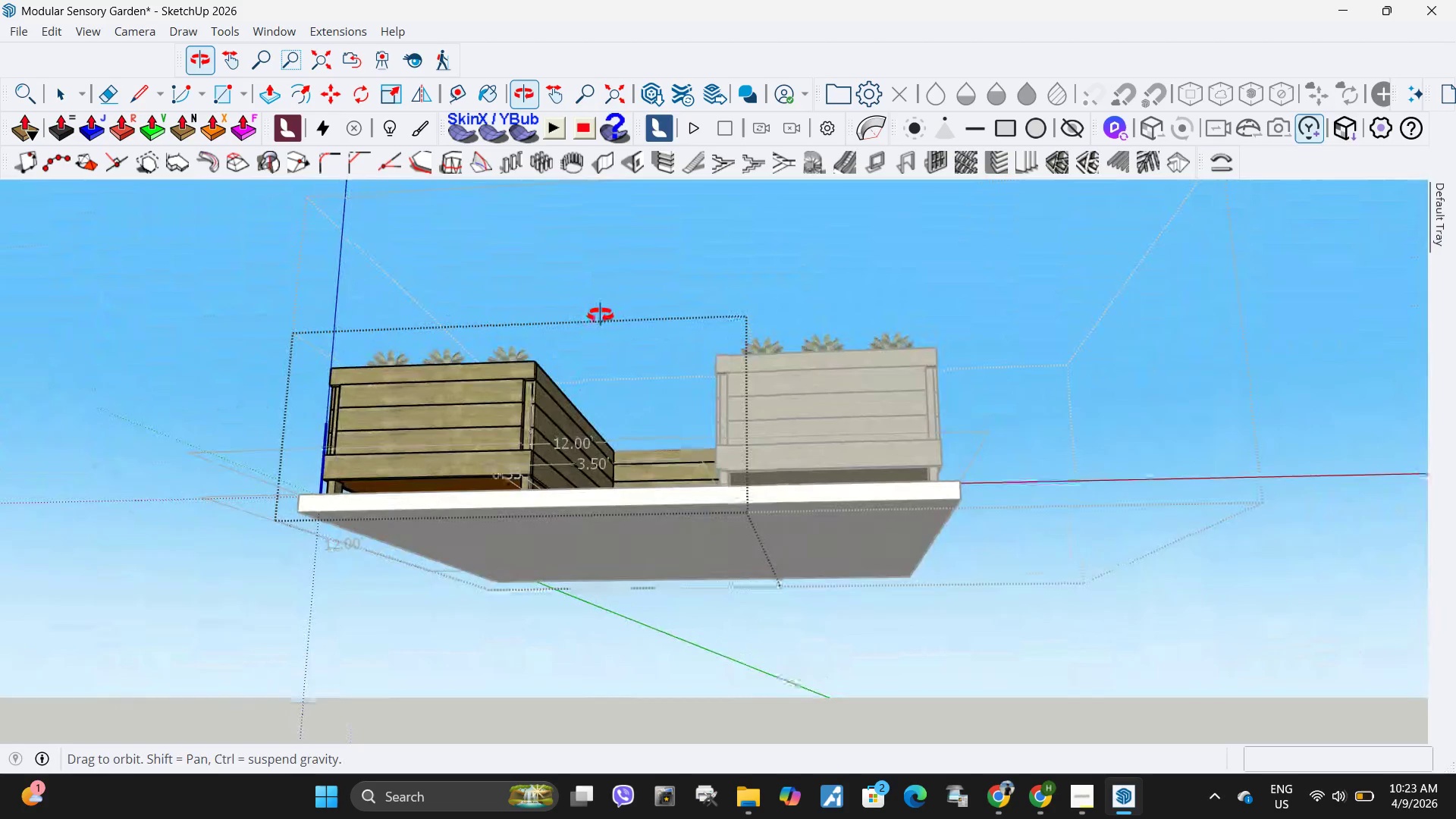 
key(Space)
 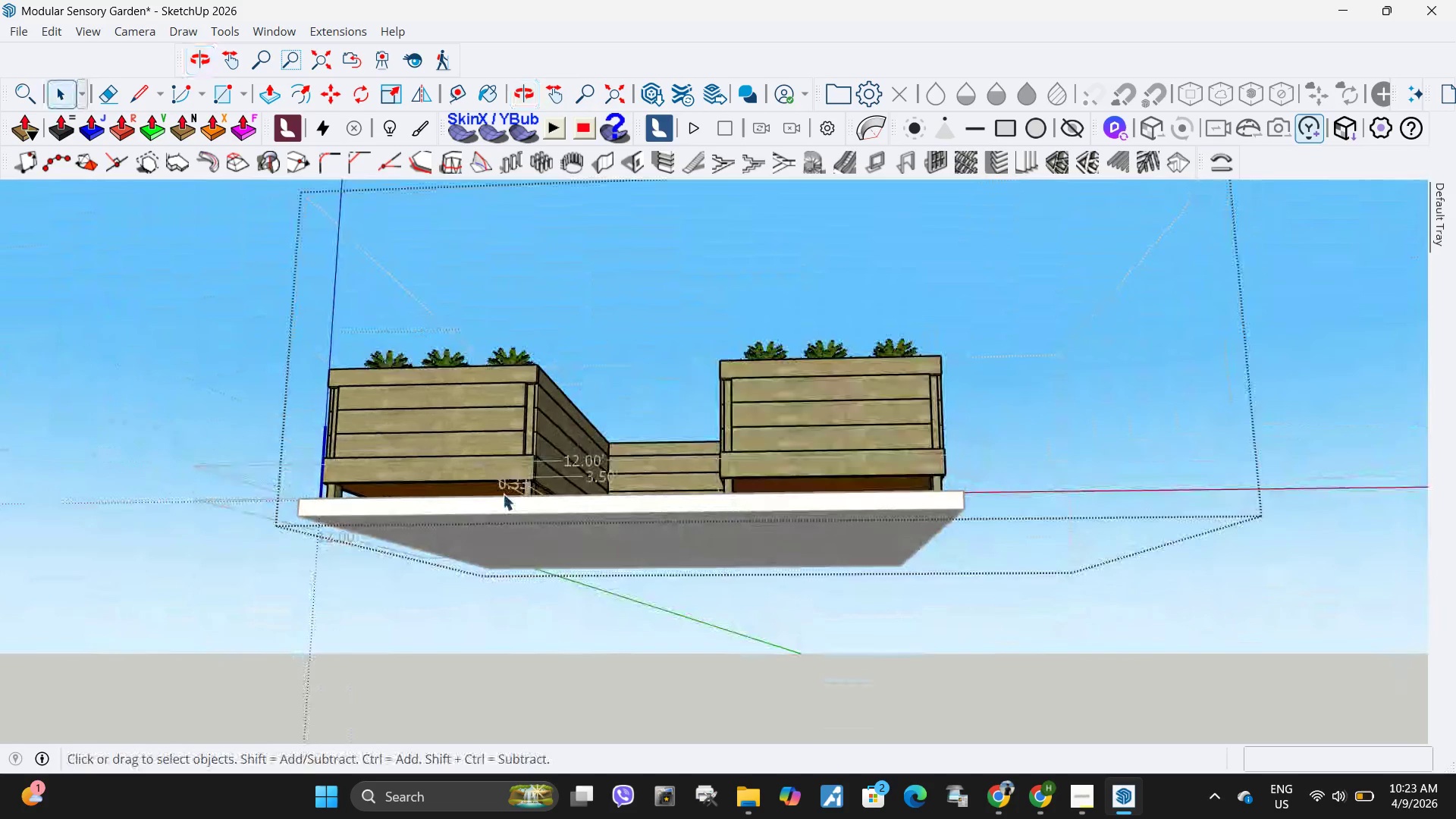 
key(Escape)
 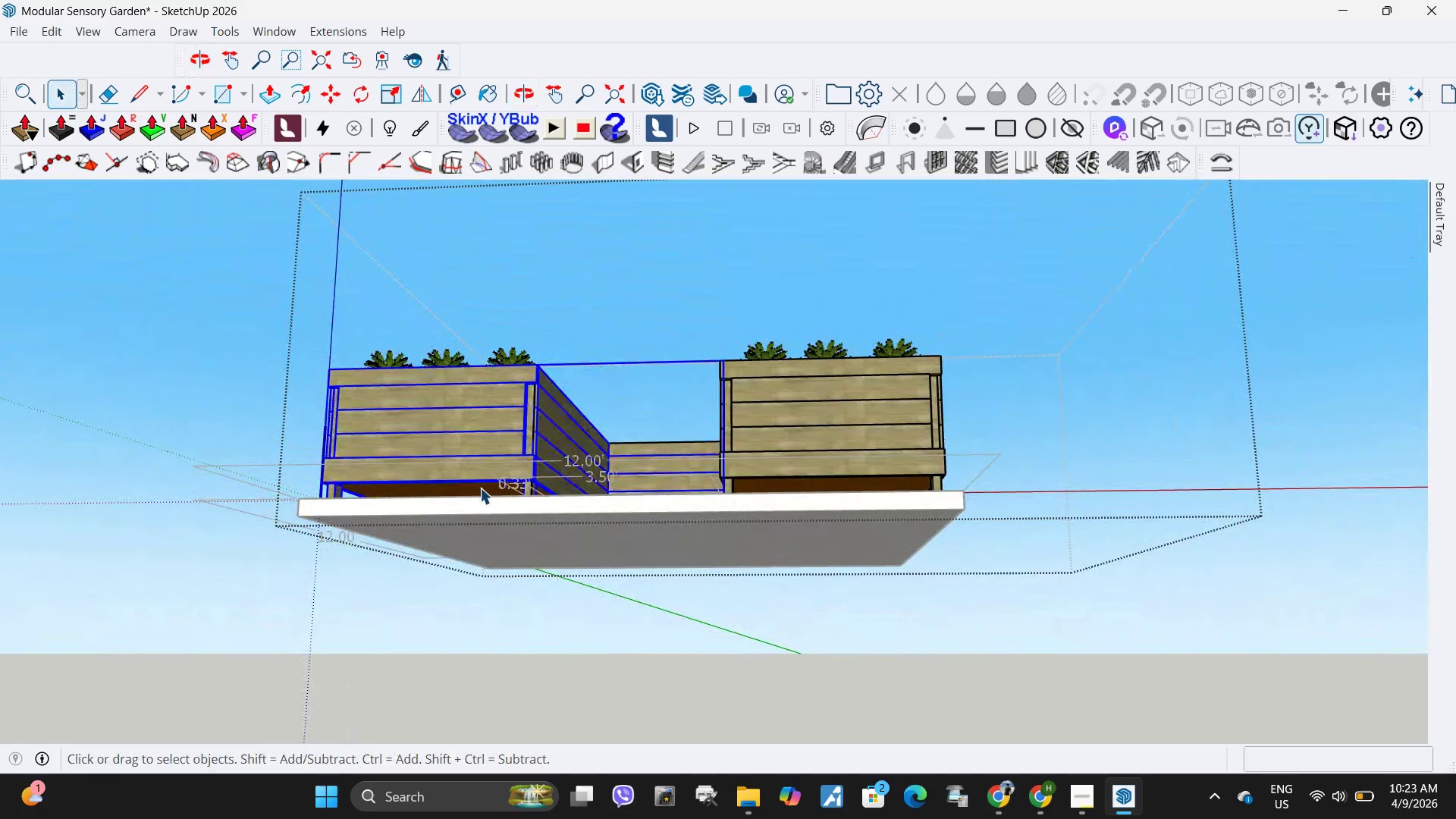 
double_click([480, 488])
 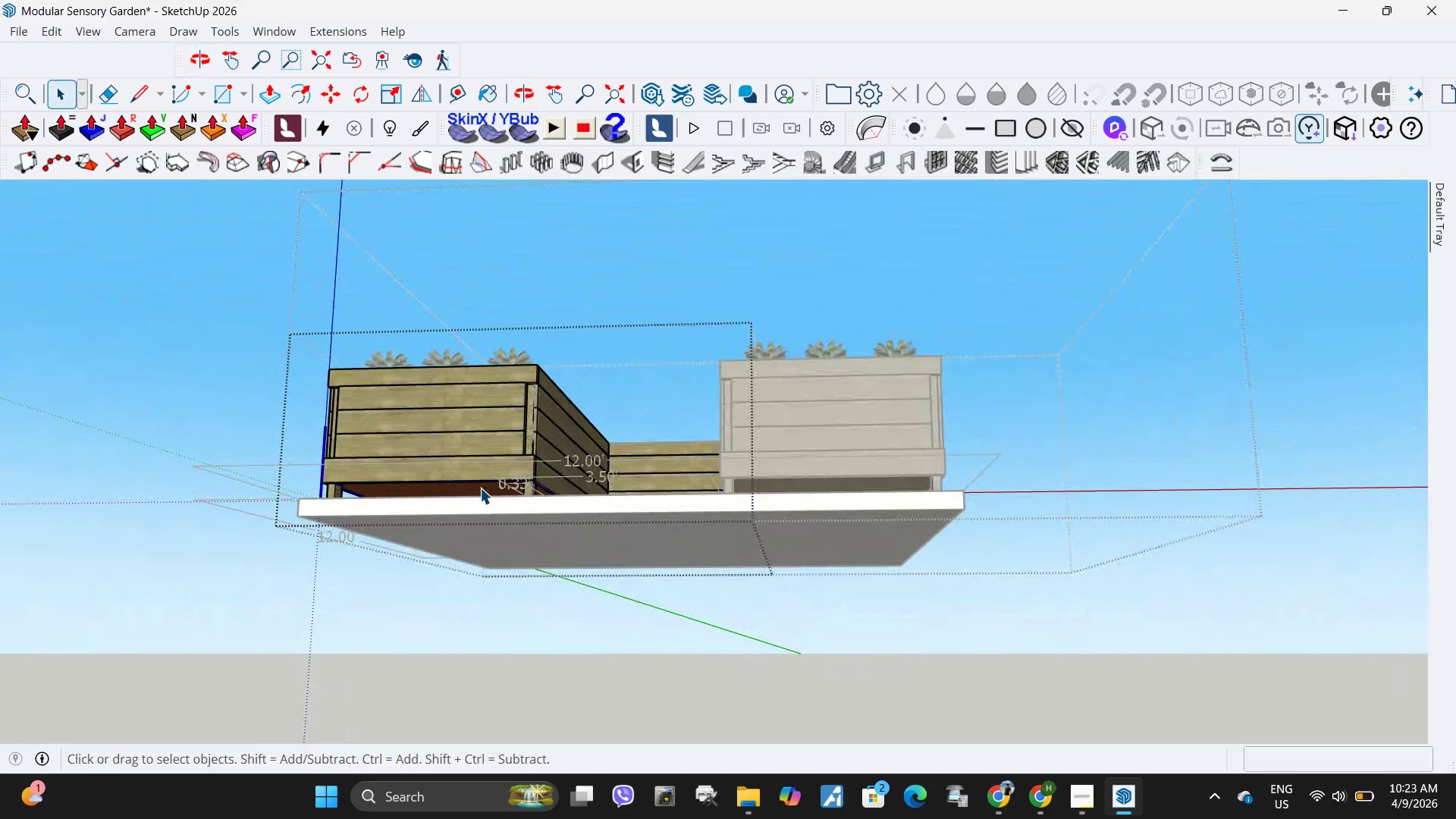 
triple_click([480, 488])
 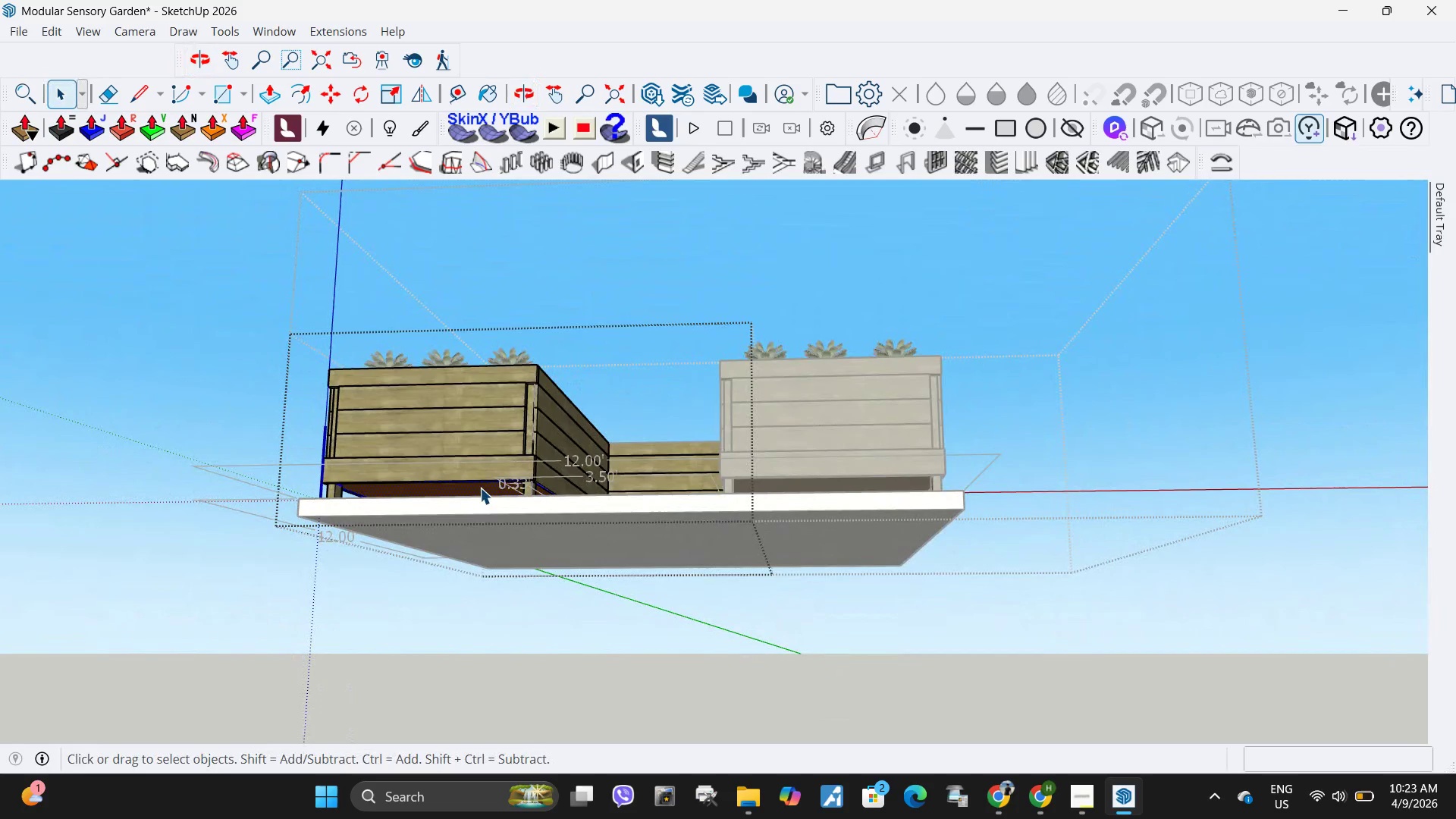 
left_click([480, 488])
 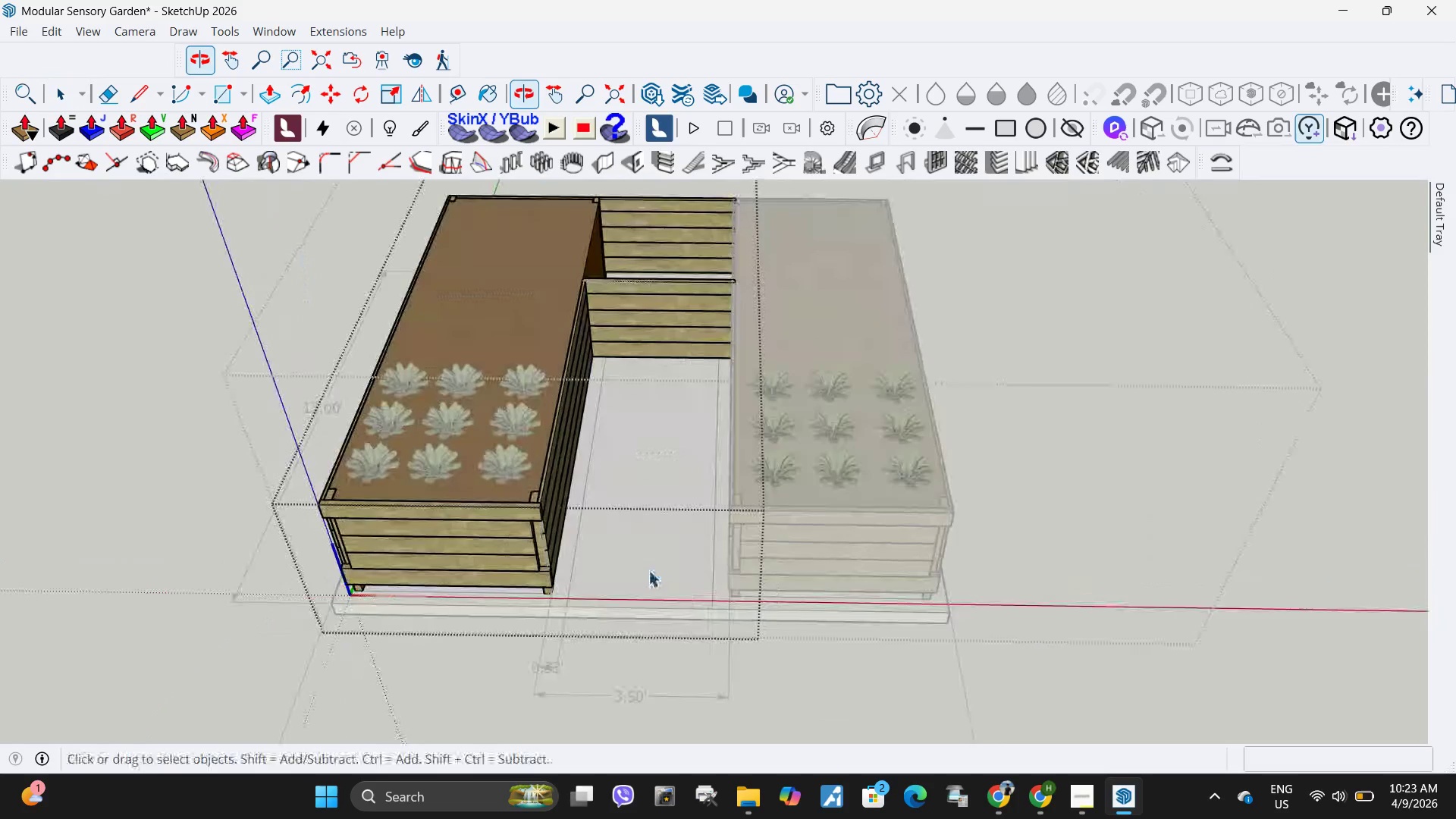 
key(Escape)
 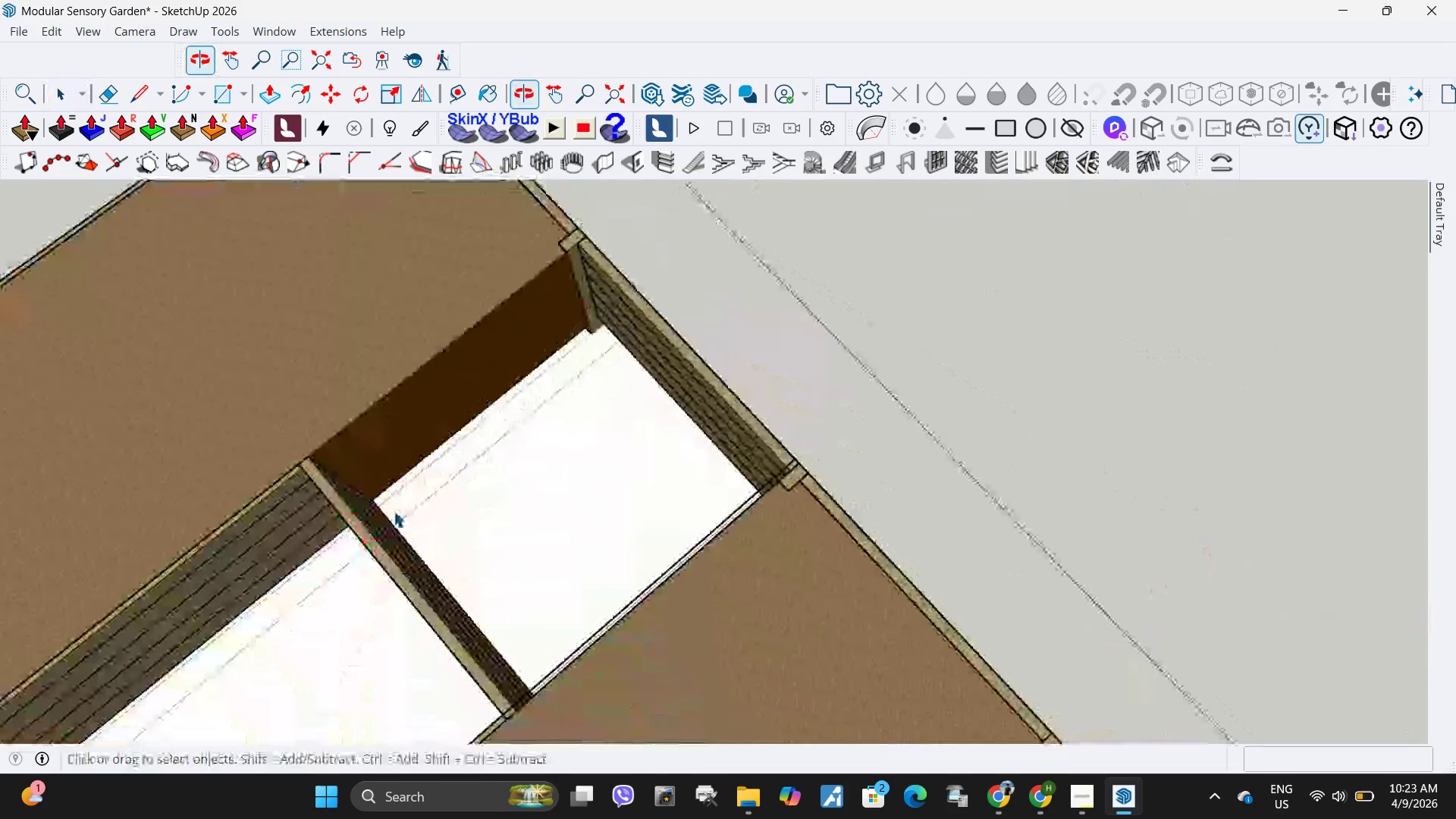 
scroll: coordinate [665, 330], scroll_direction: up, amount: 6.0
 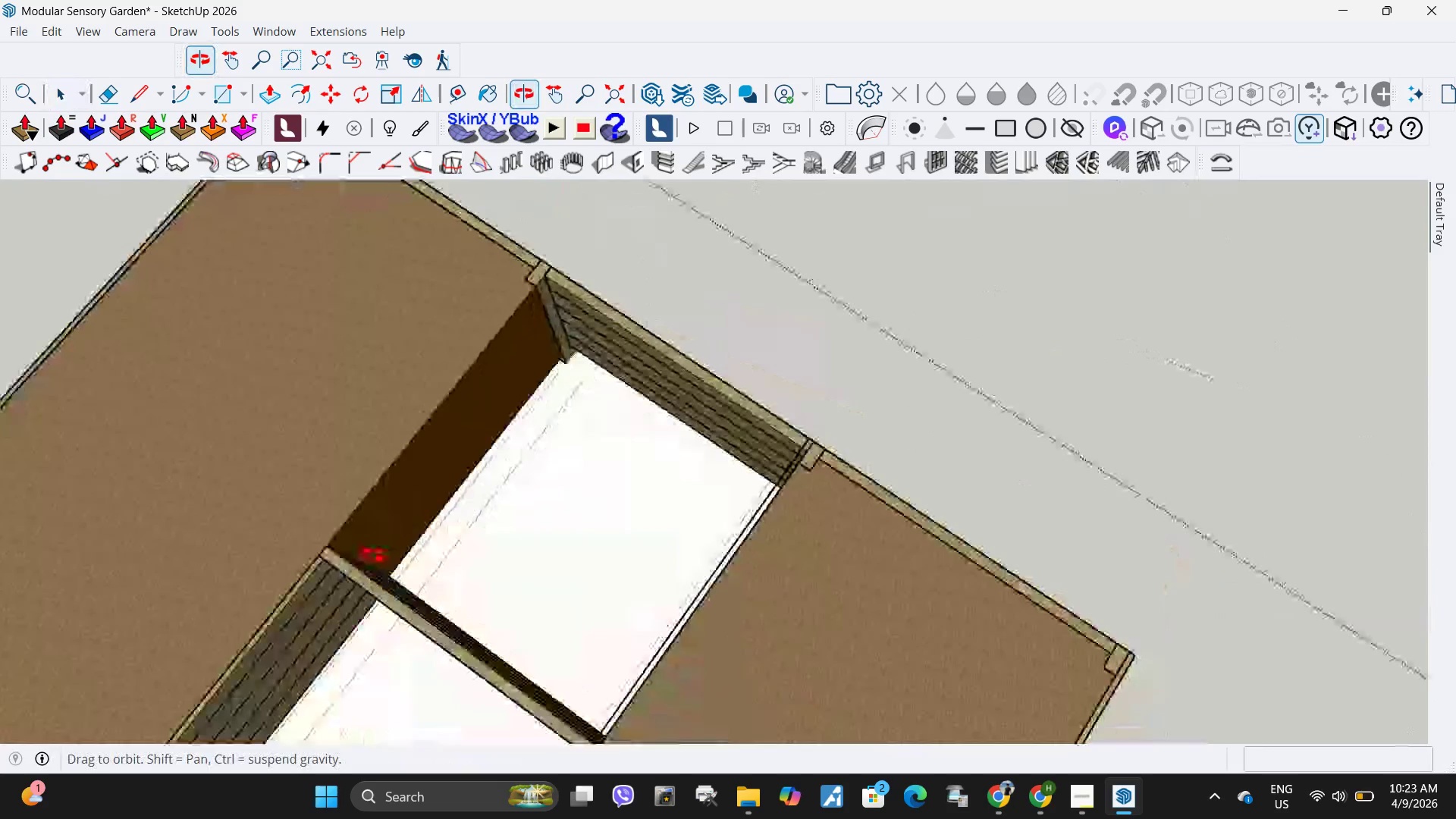 
scroll: coordinate [761, 503], scroll_direction: down, amount: 5.0
 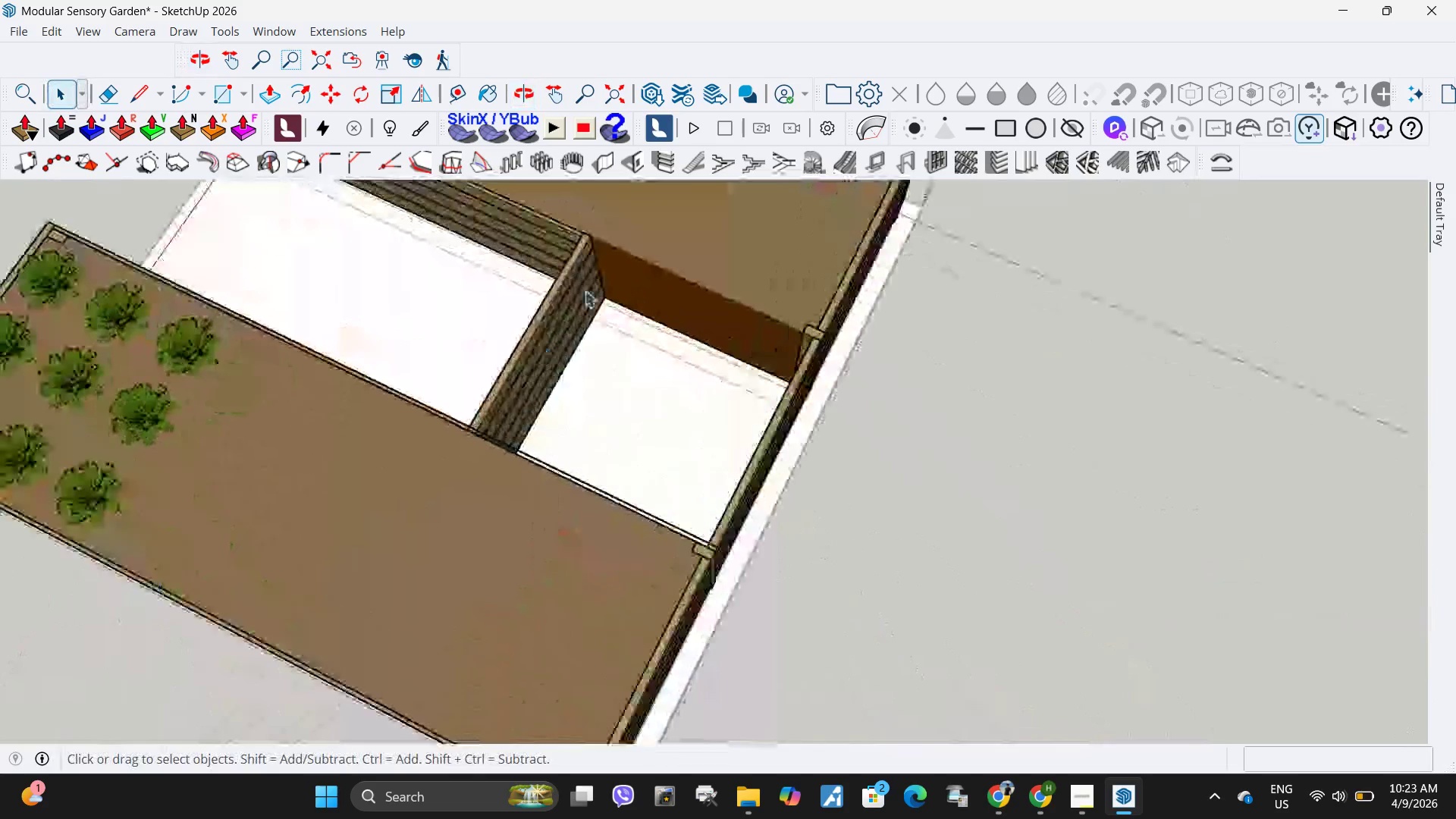 
scroll: coordinate [585, 290], scroll_direction: up, amount: 4.0
 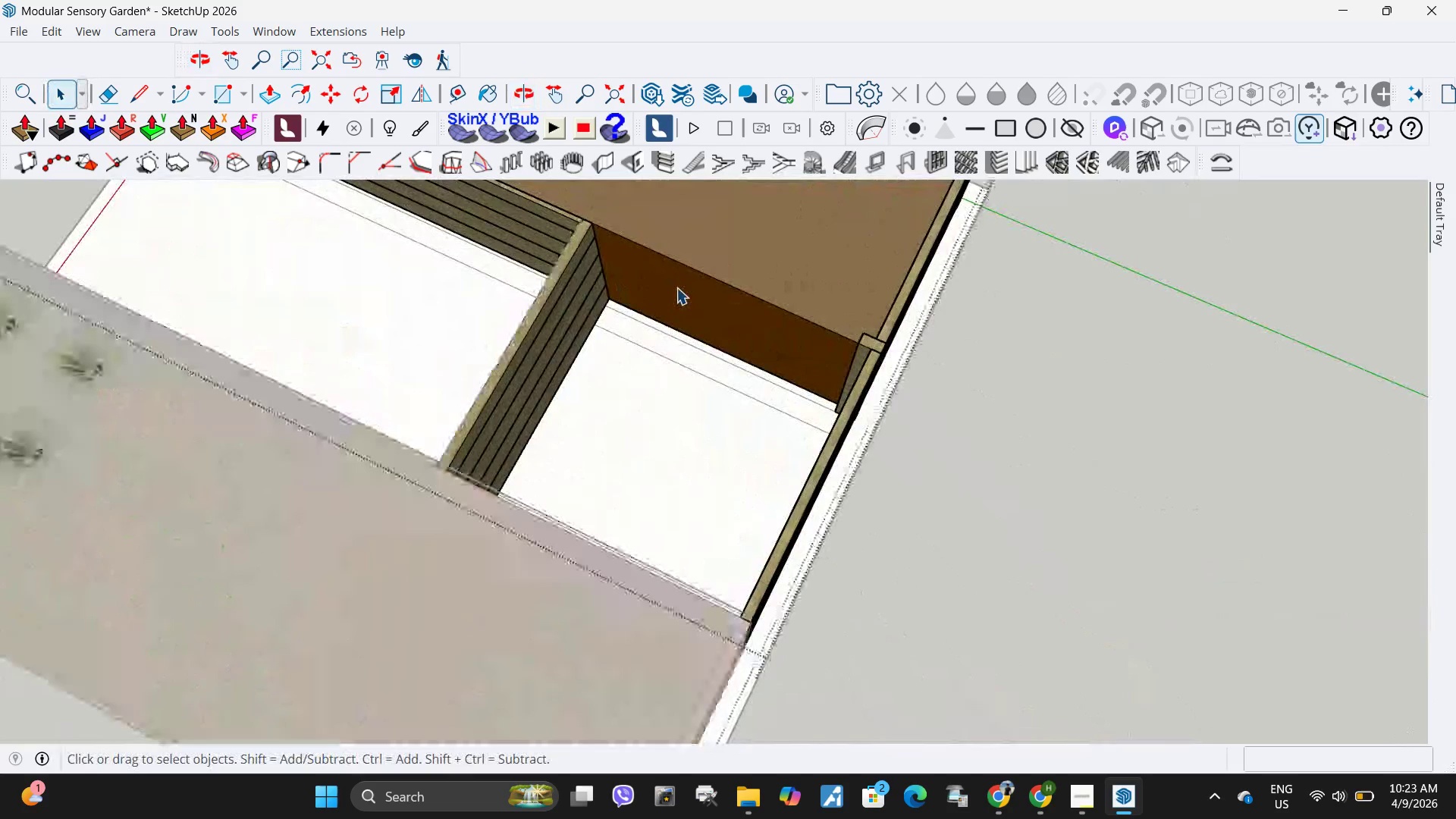 
double_click([676, 287])
 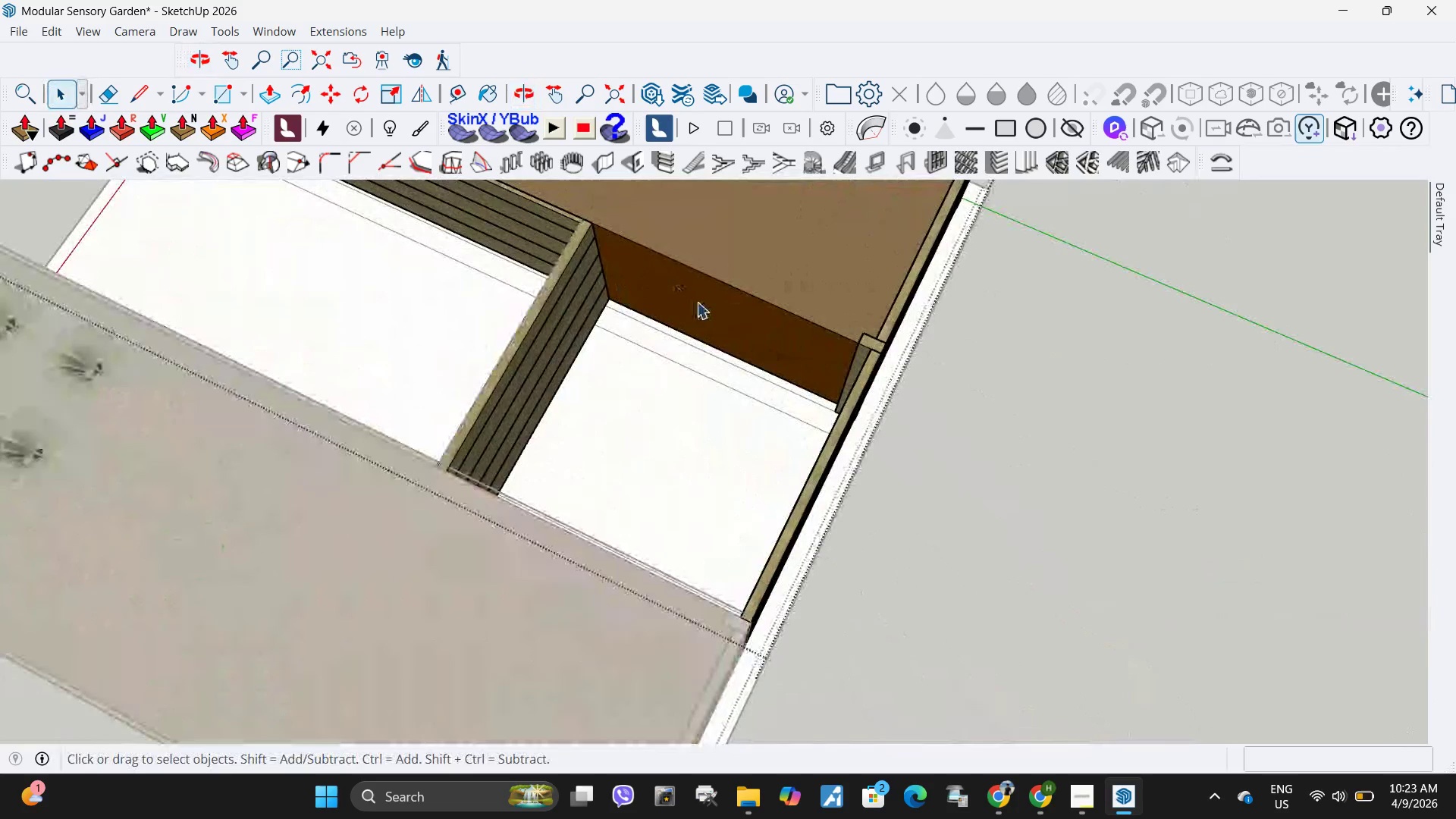 
triple_click([697, 302])
 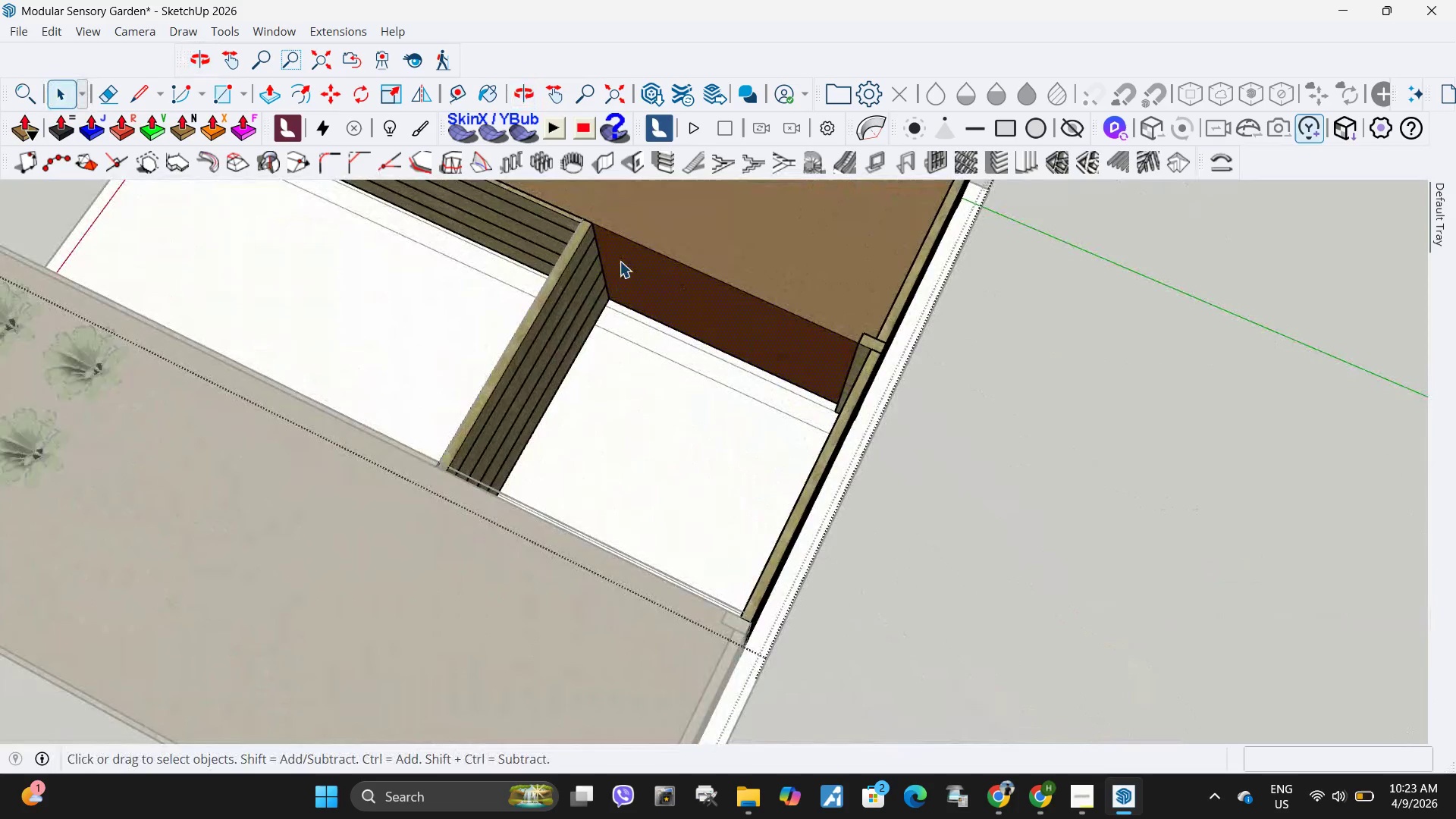 
scroll: coordinate [580, 249], scroll_direction: up, amount: 6.0
 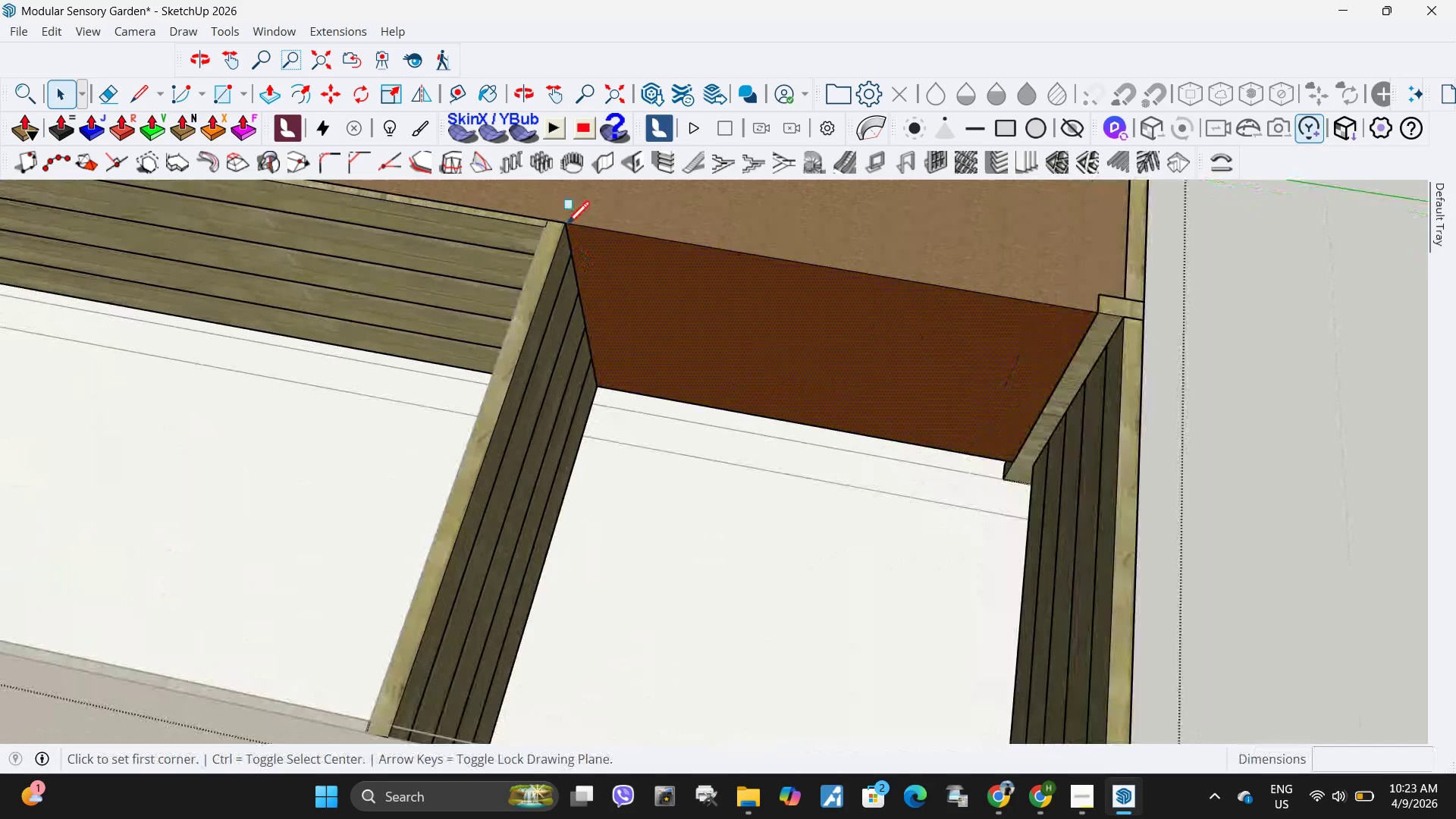 
key(R)
 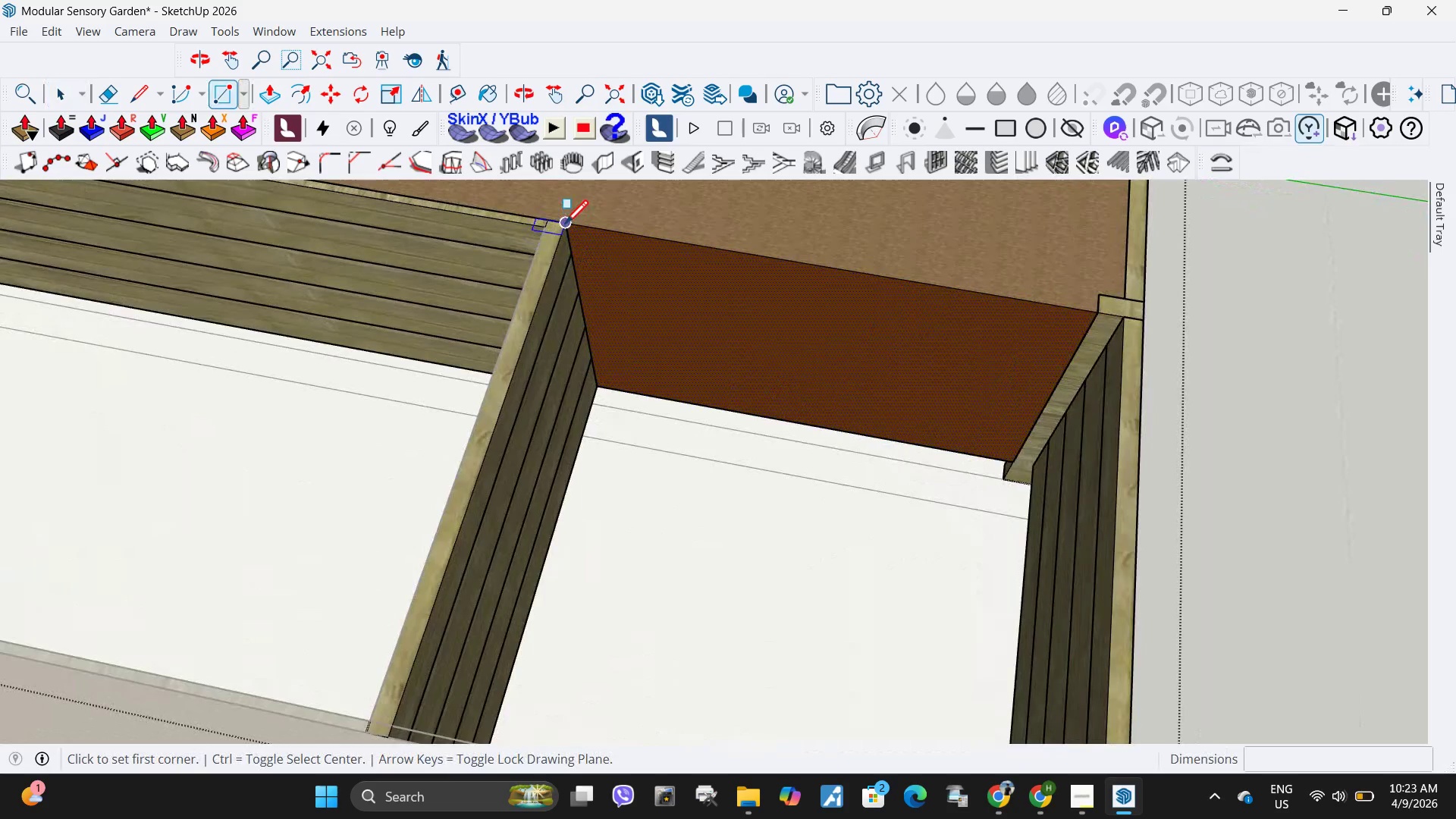 
left_click([565, 226])
 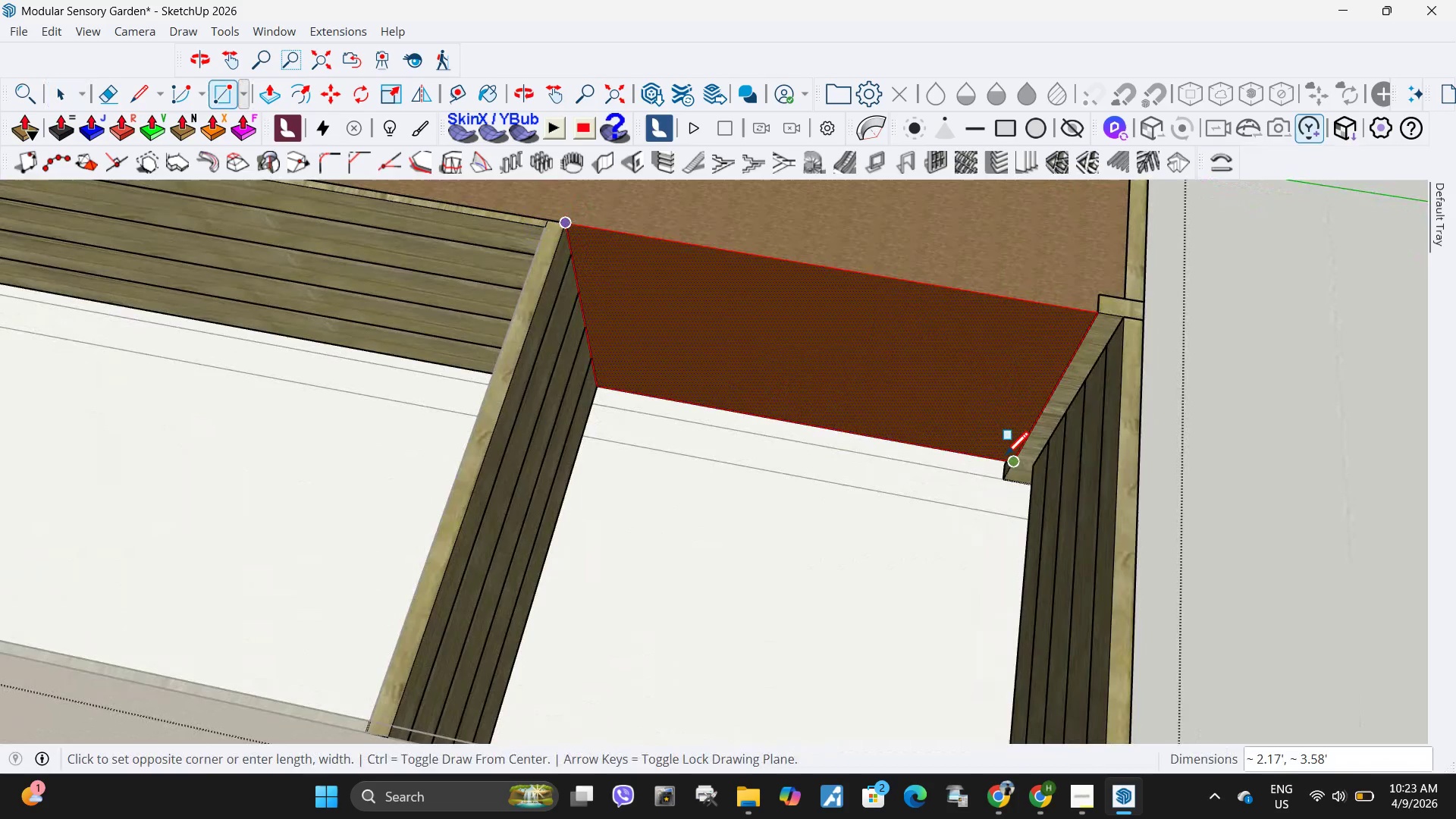 
left_click([1006, 457])
 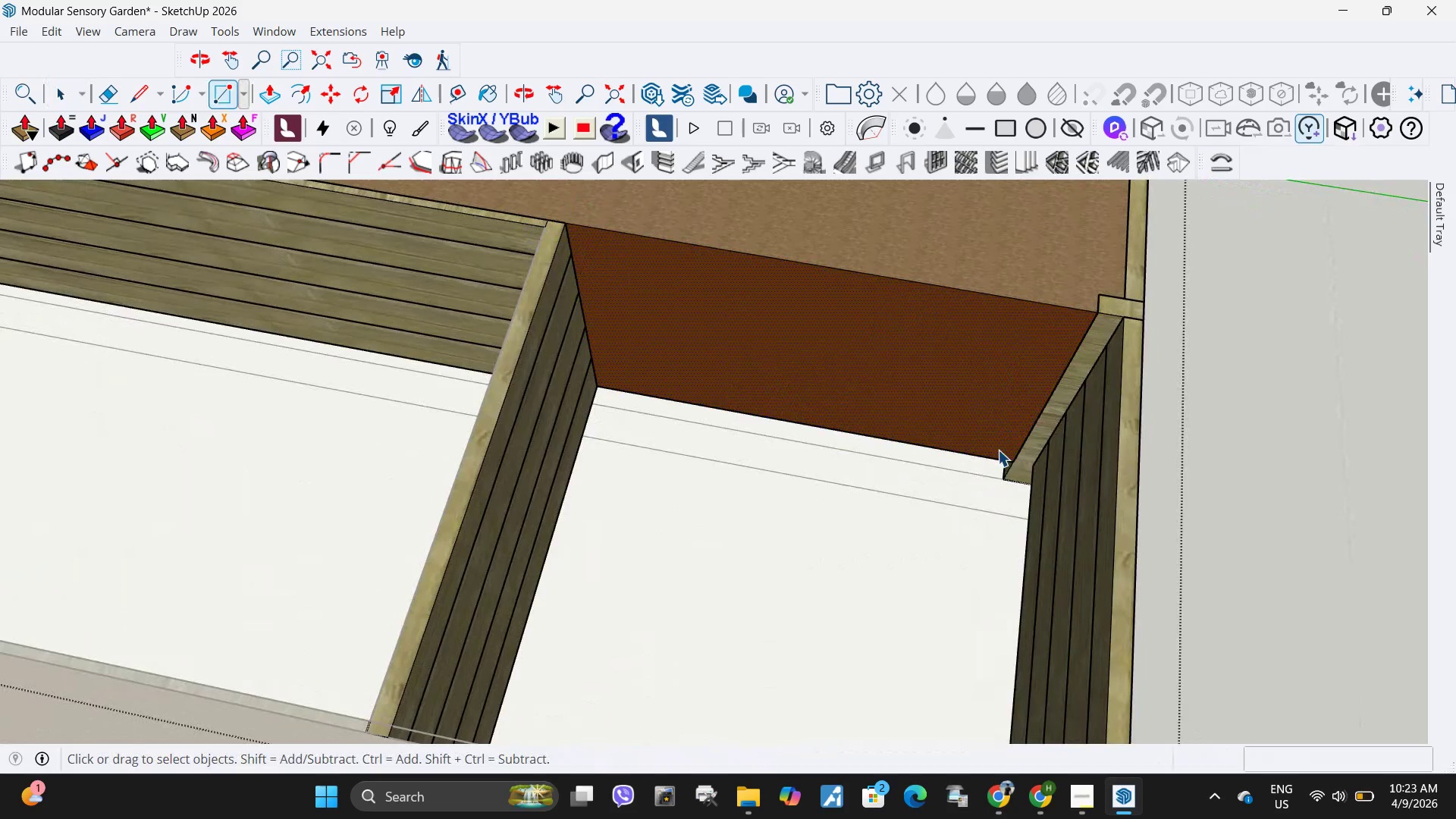 
key(Space)
 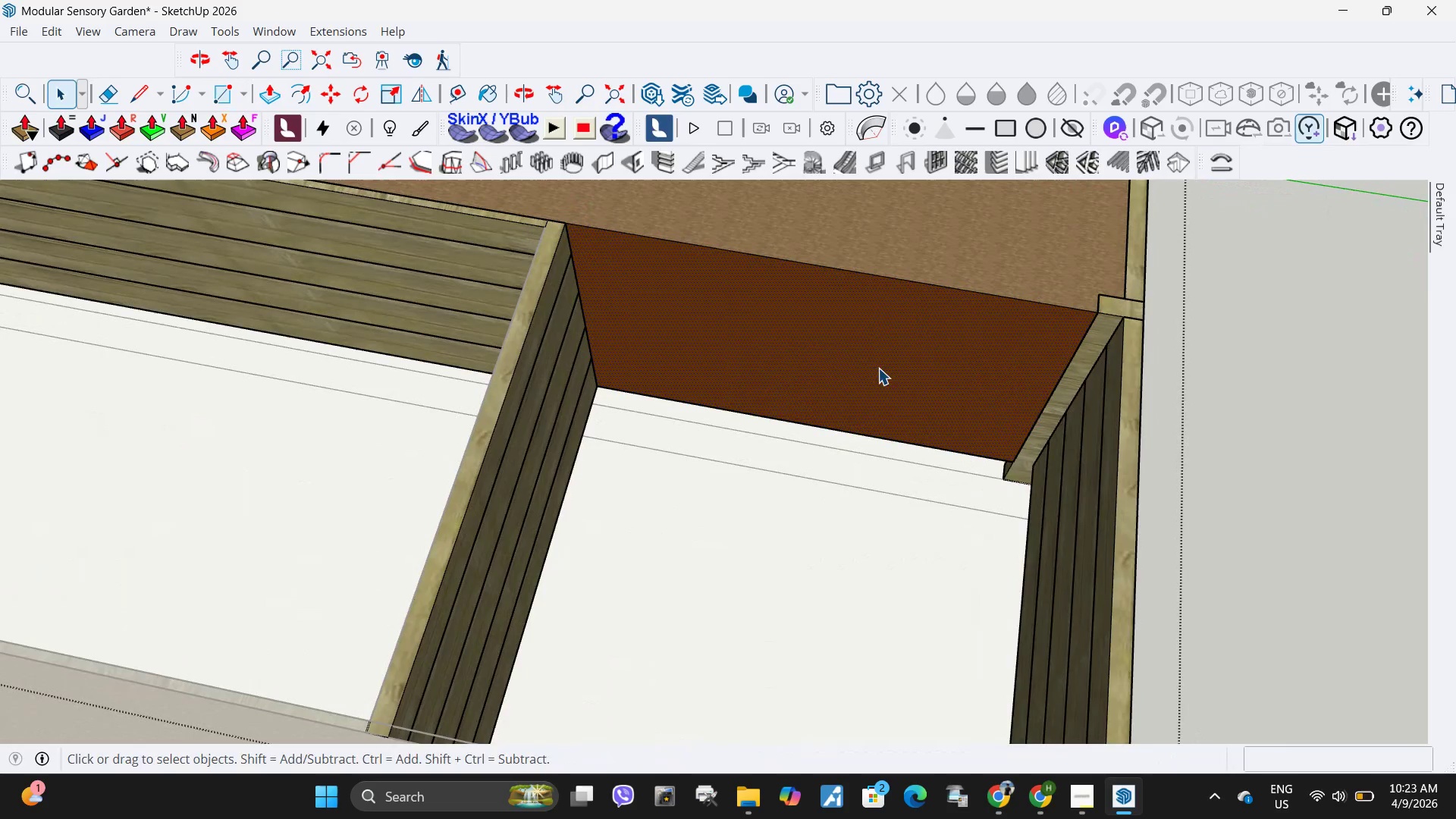 
key(P)
 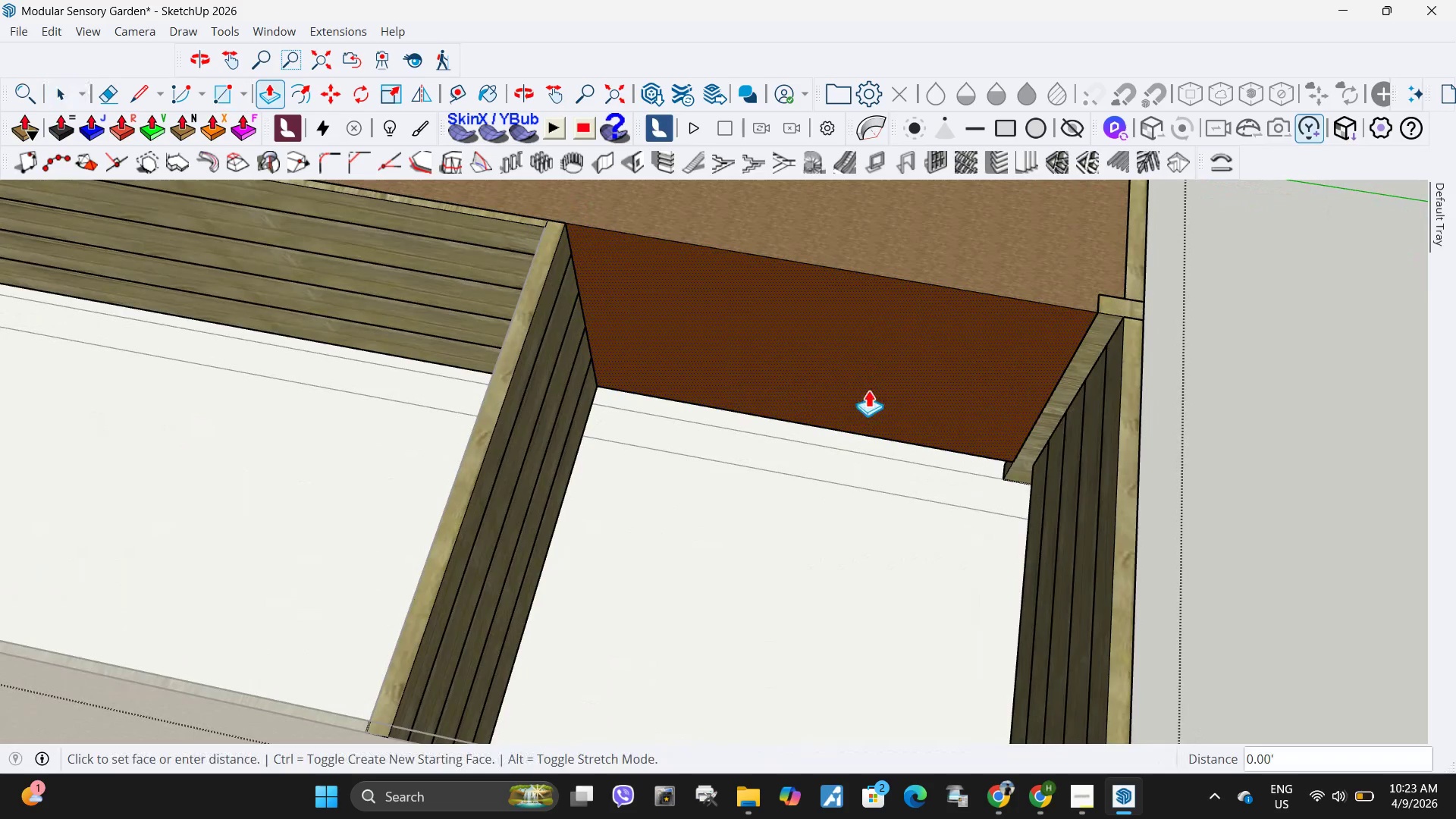 
left_click([878, 368])
 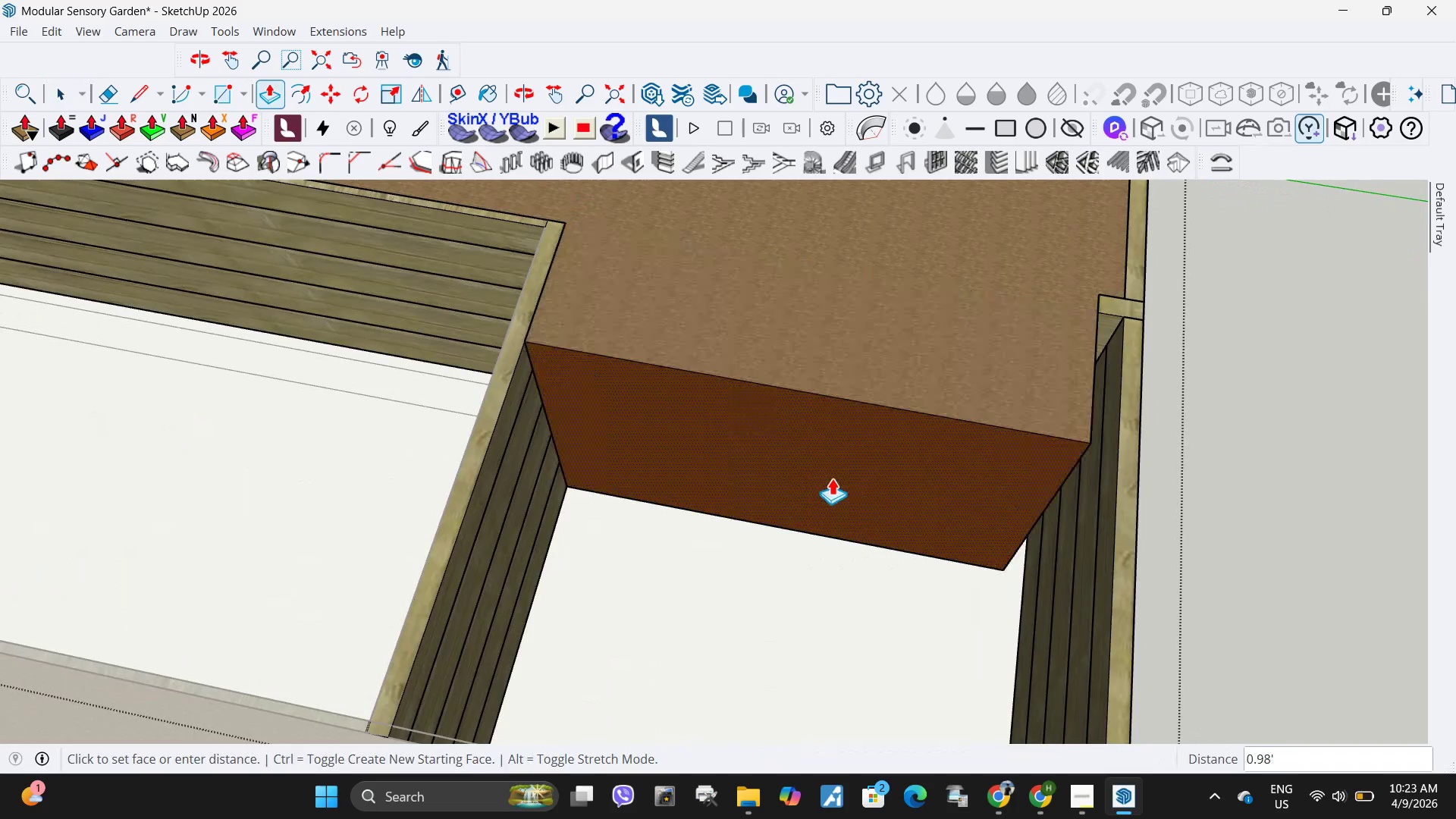 
scroll: coordinate [832, 478], scroll_direction: down, amount: 4.0
 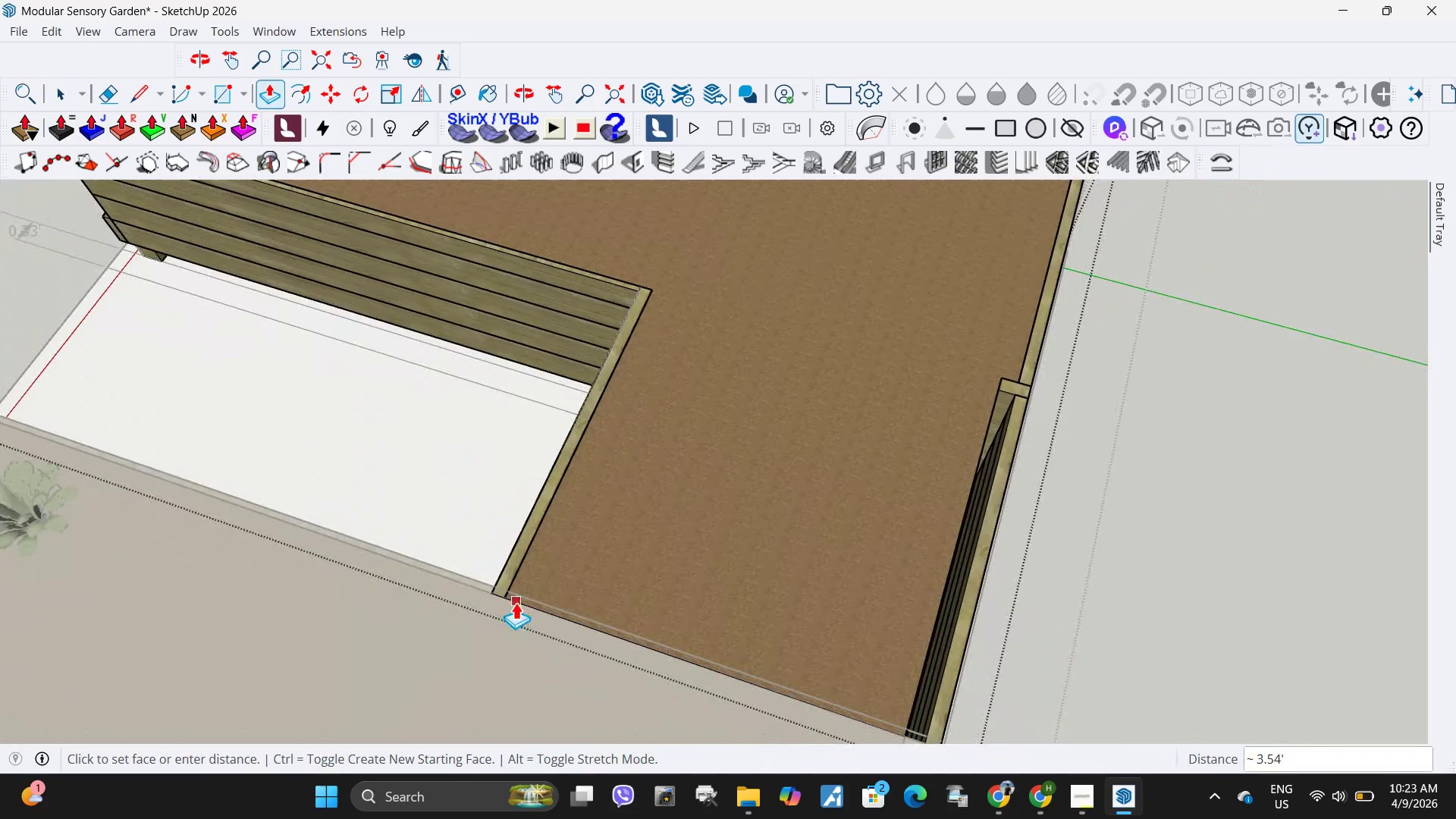 
left_click([516, 602])
 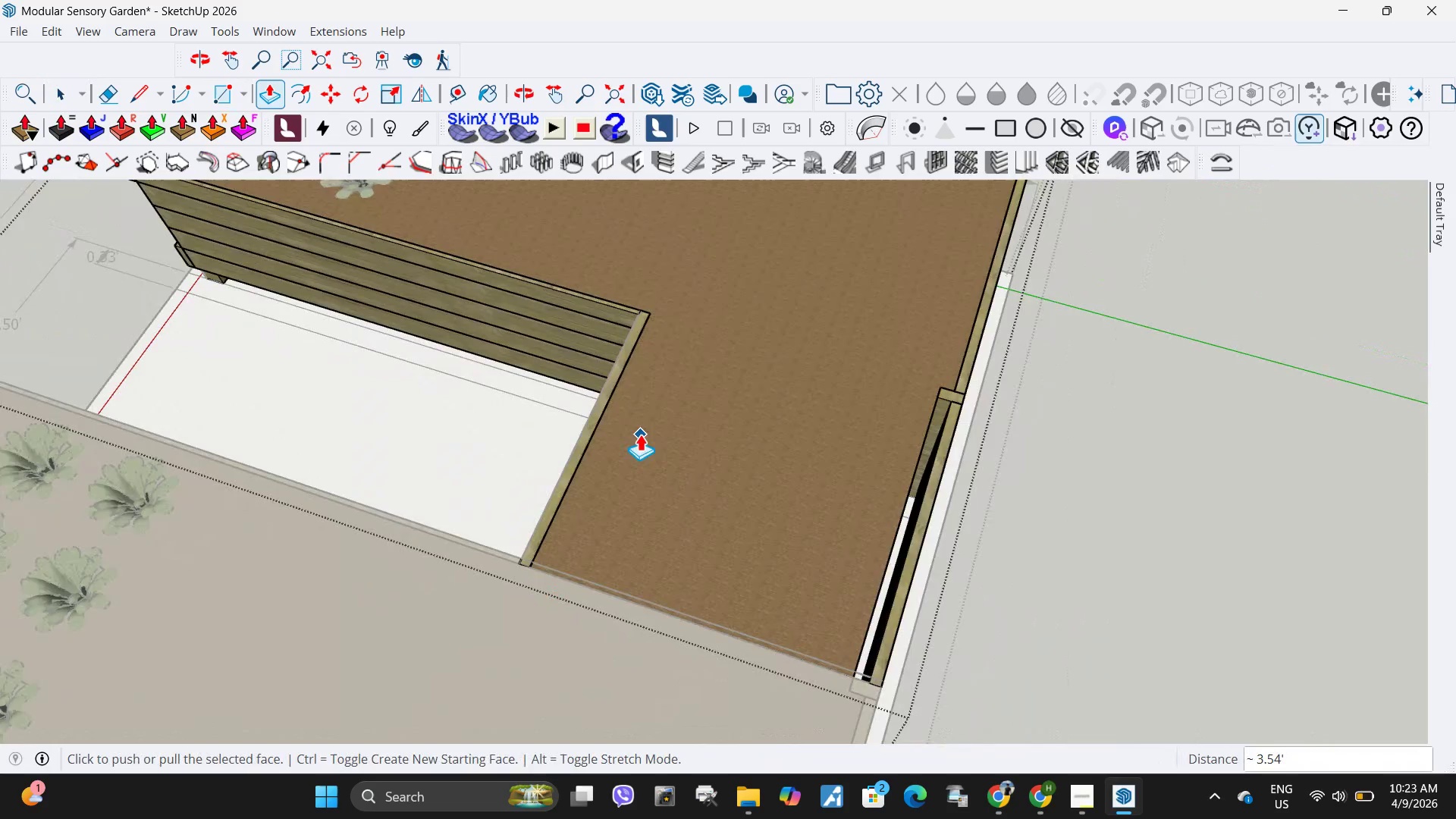 
scroll: coordinate [640, 434], scroll_direction: down, amount: 7.0
 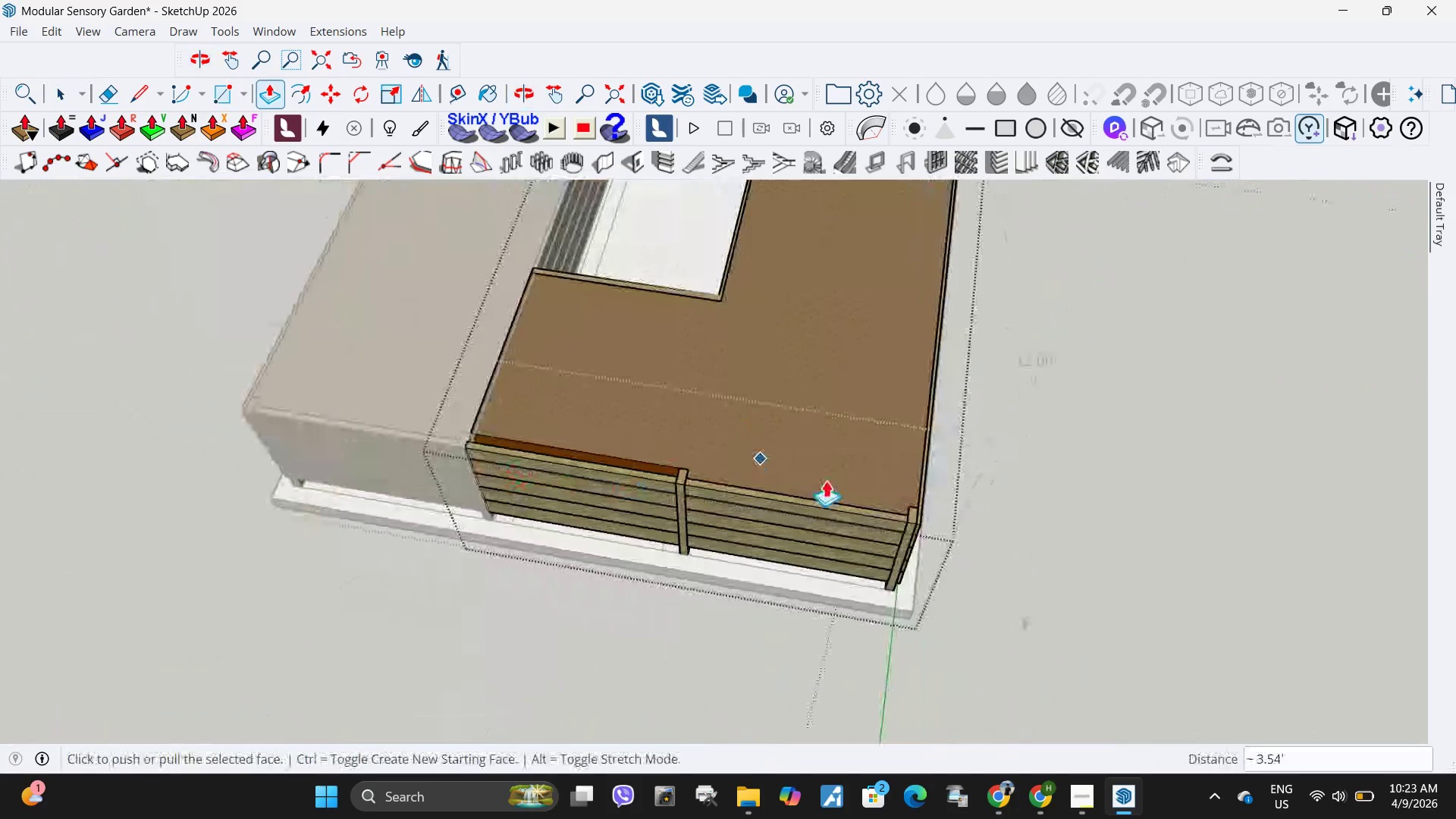 
key(Space)
 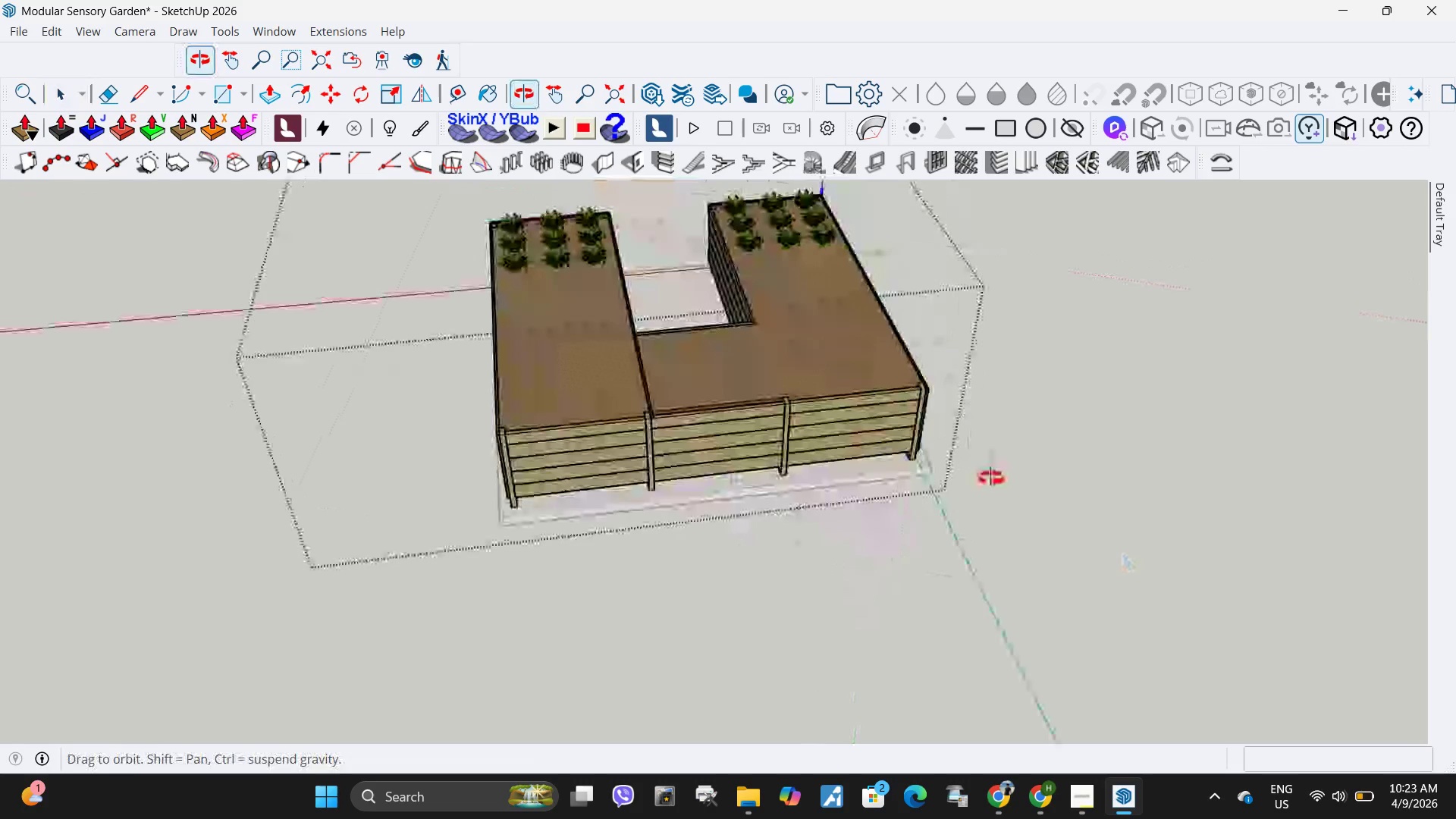 
scroll: coordinate [858, 492], scroll_direction: down, amount: 5.0
 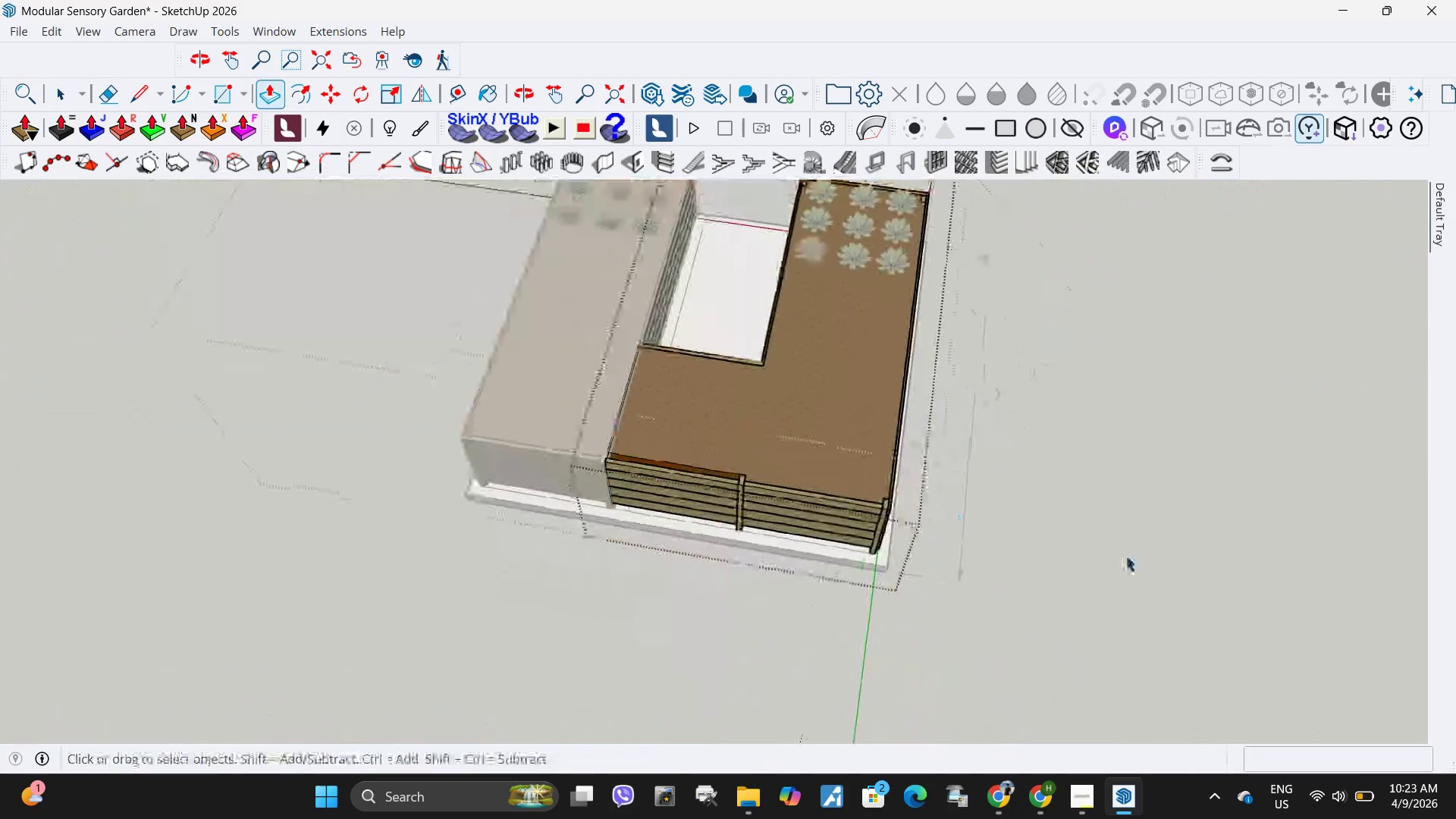 
scroll: coordinate [707, 389], scroll_direction: up, amount: 9.0
 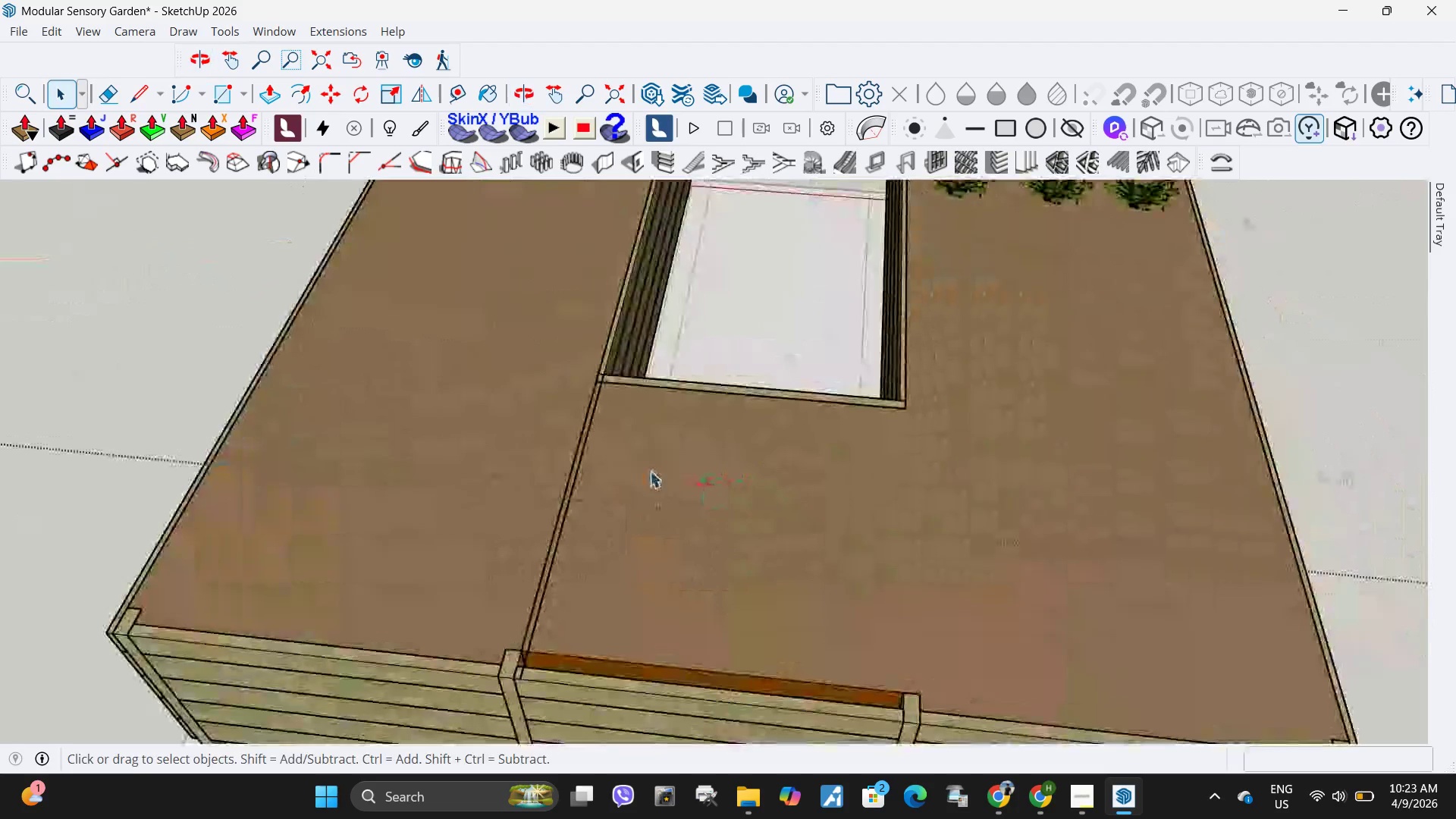 
left_click([650, 471])
 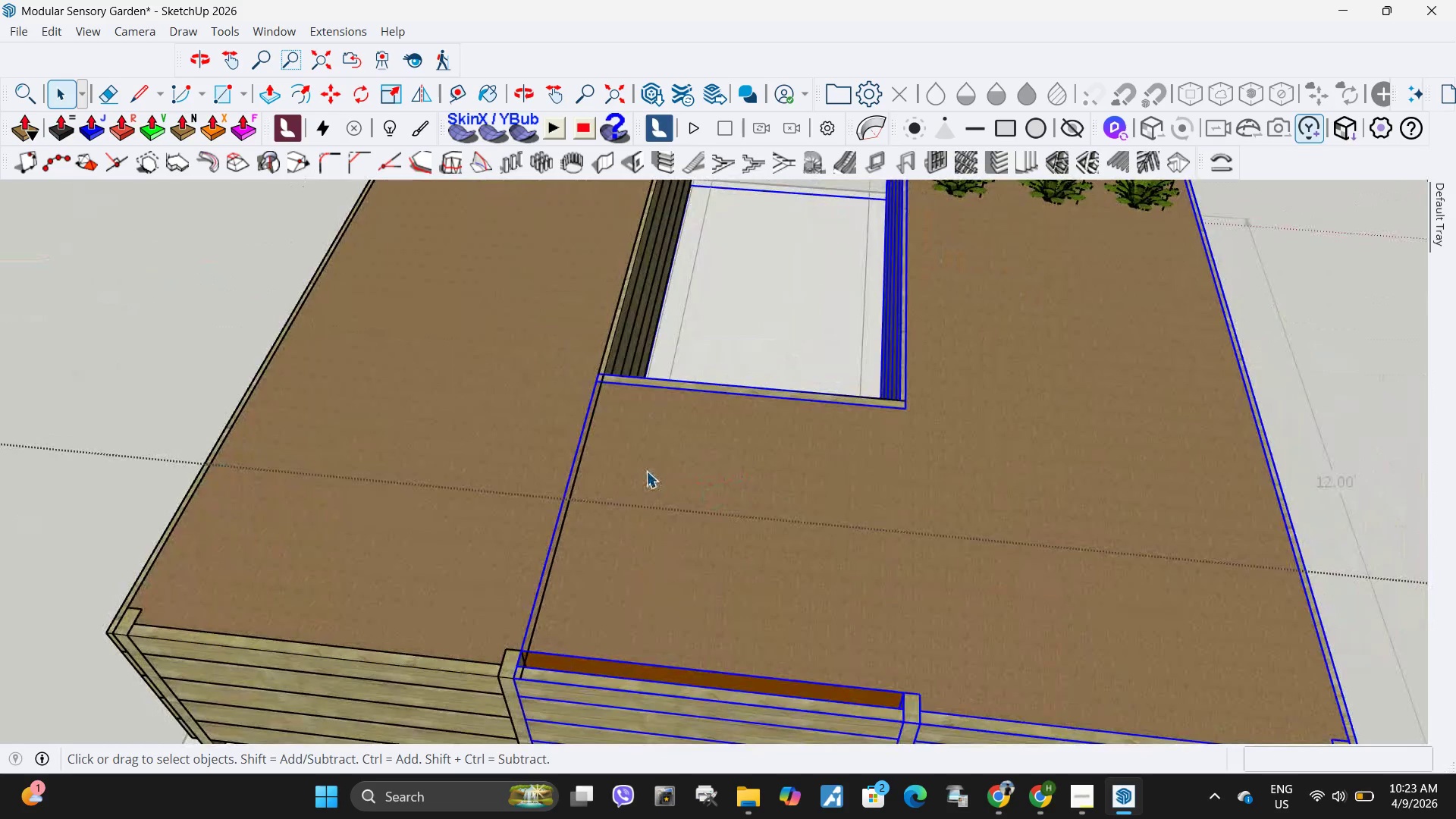 
key(Control+Z)
 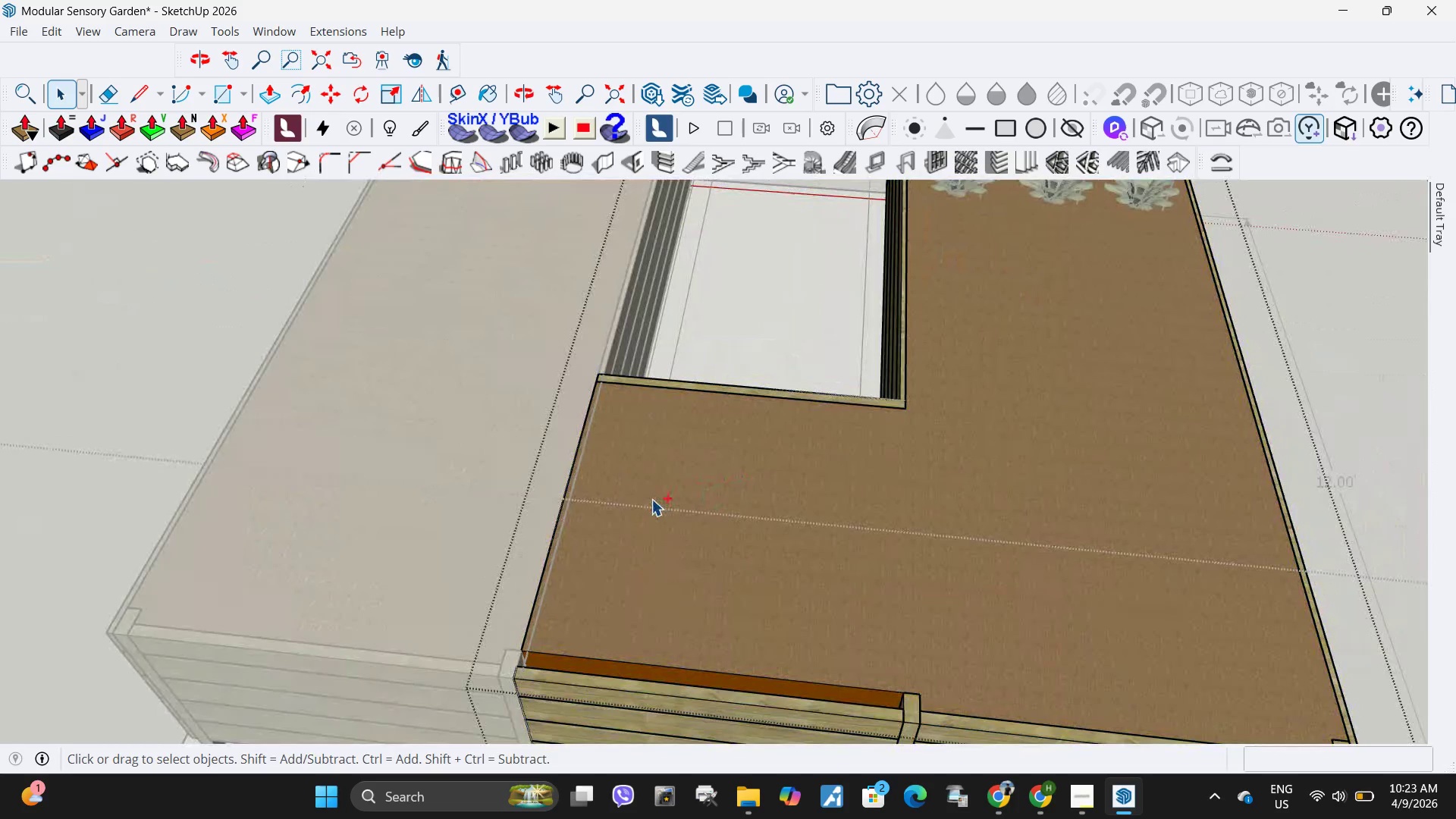 
key(Control+ControlLeft)
 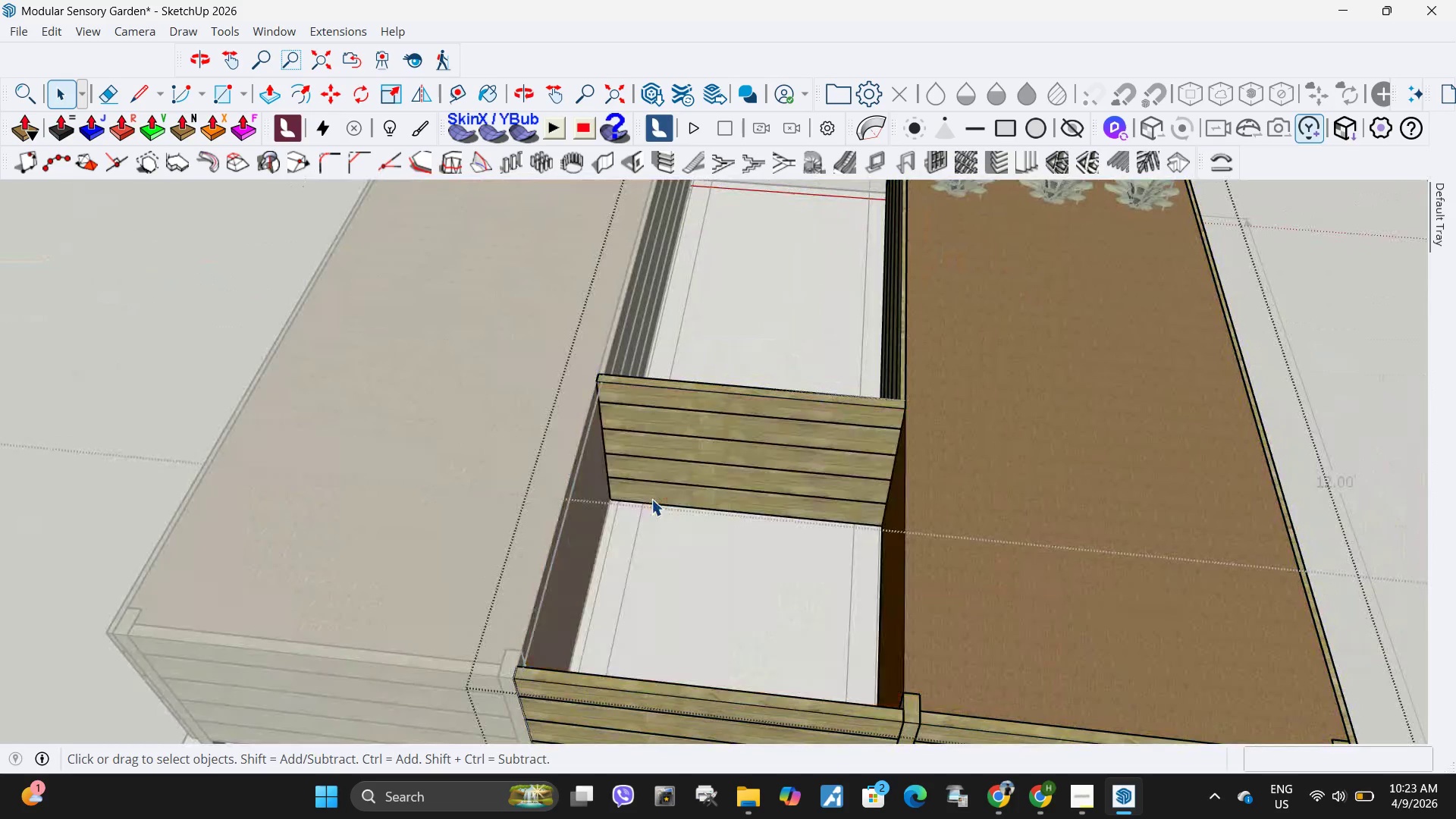 
key(Control+Z)
 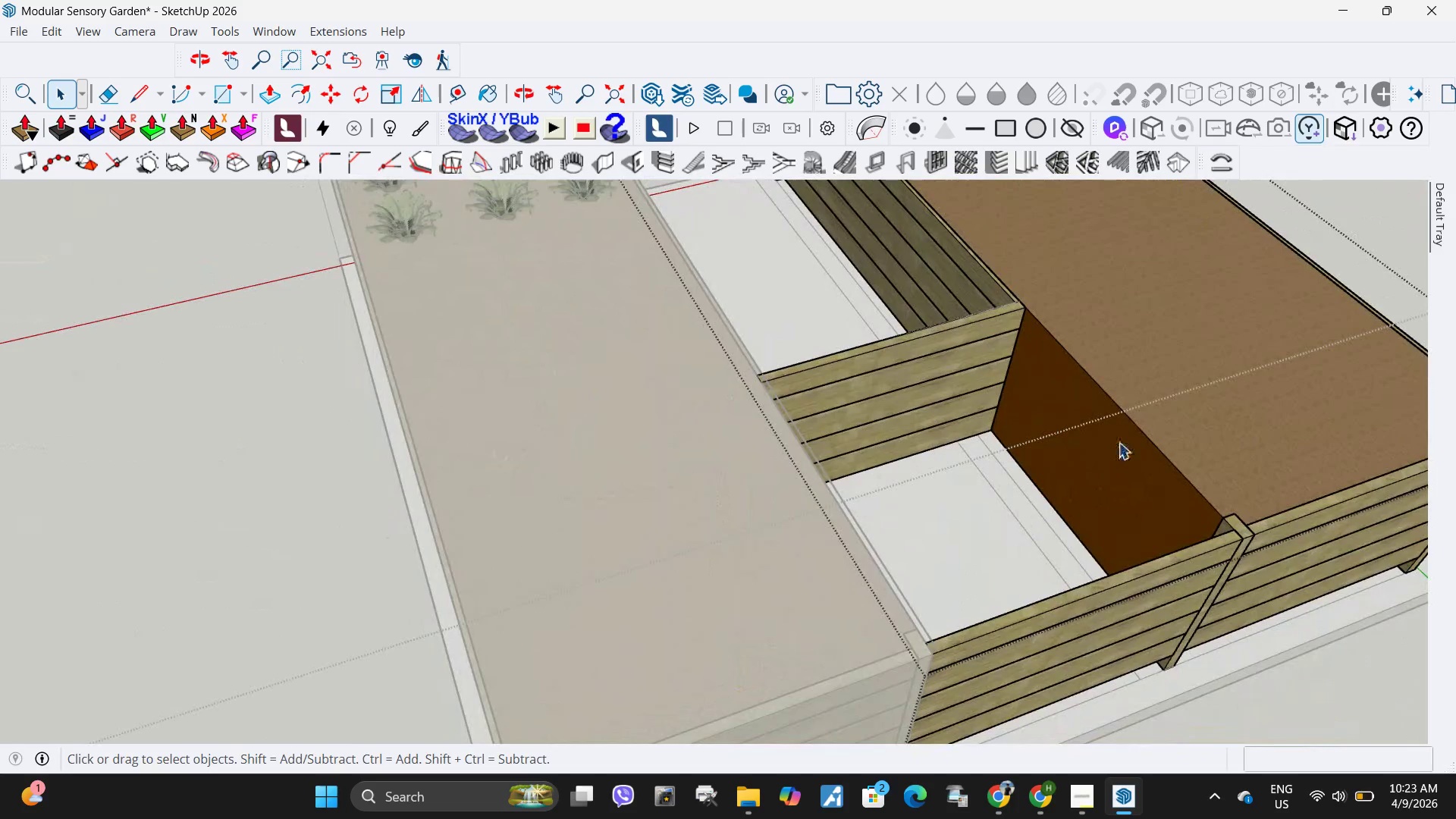 
double_click([1119, 442])
 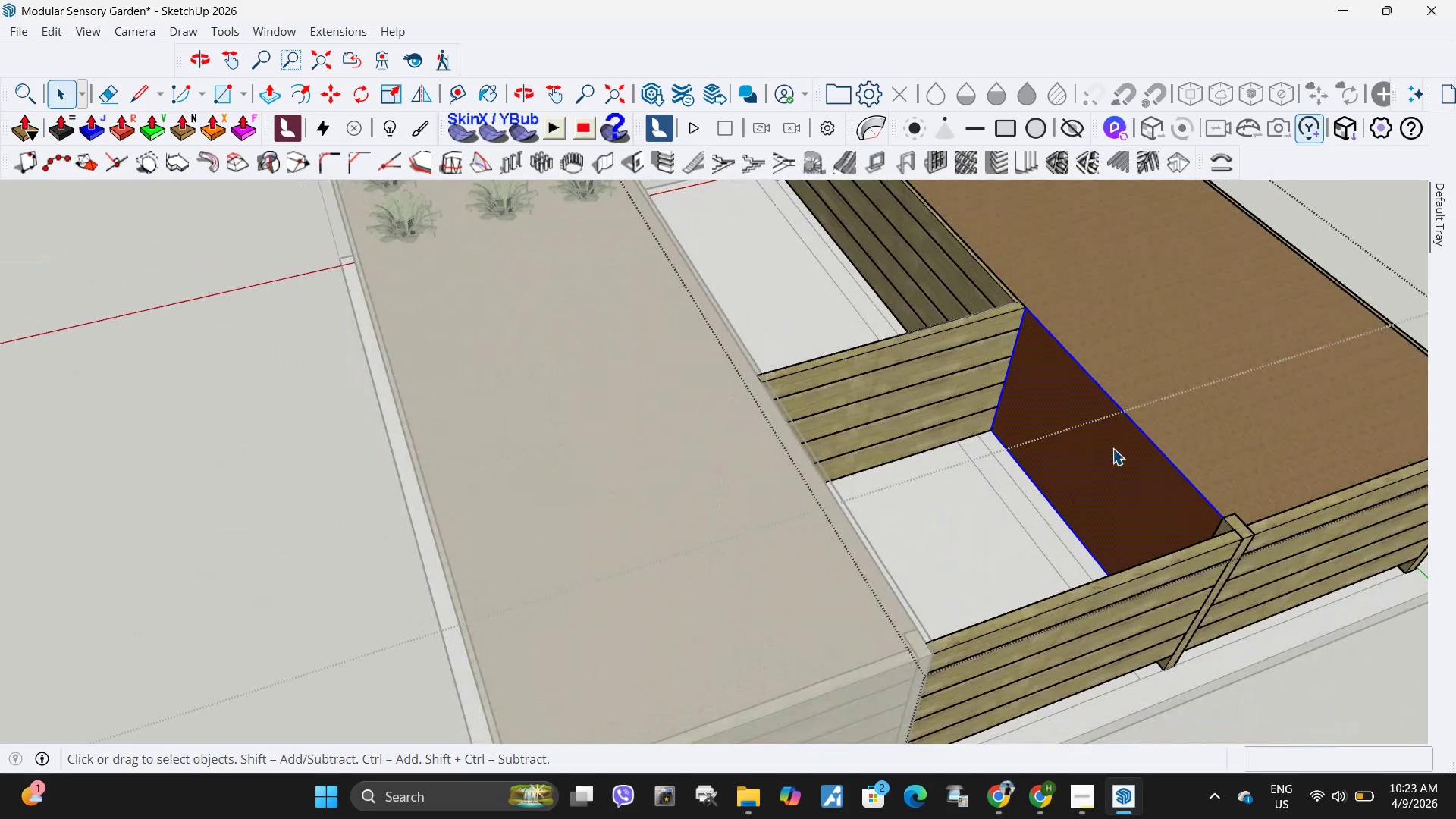 
key(P)
 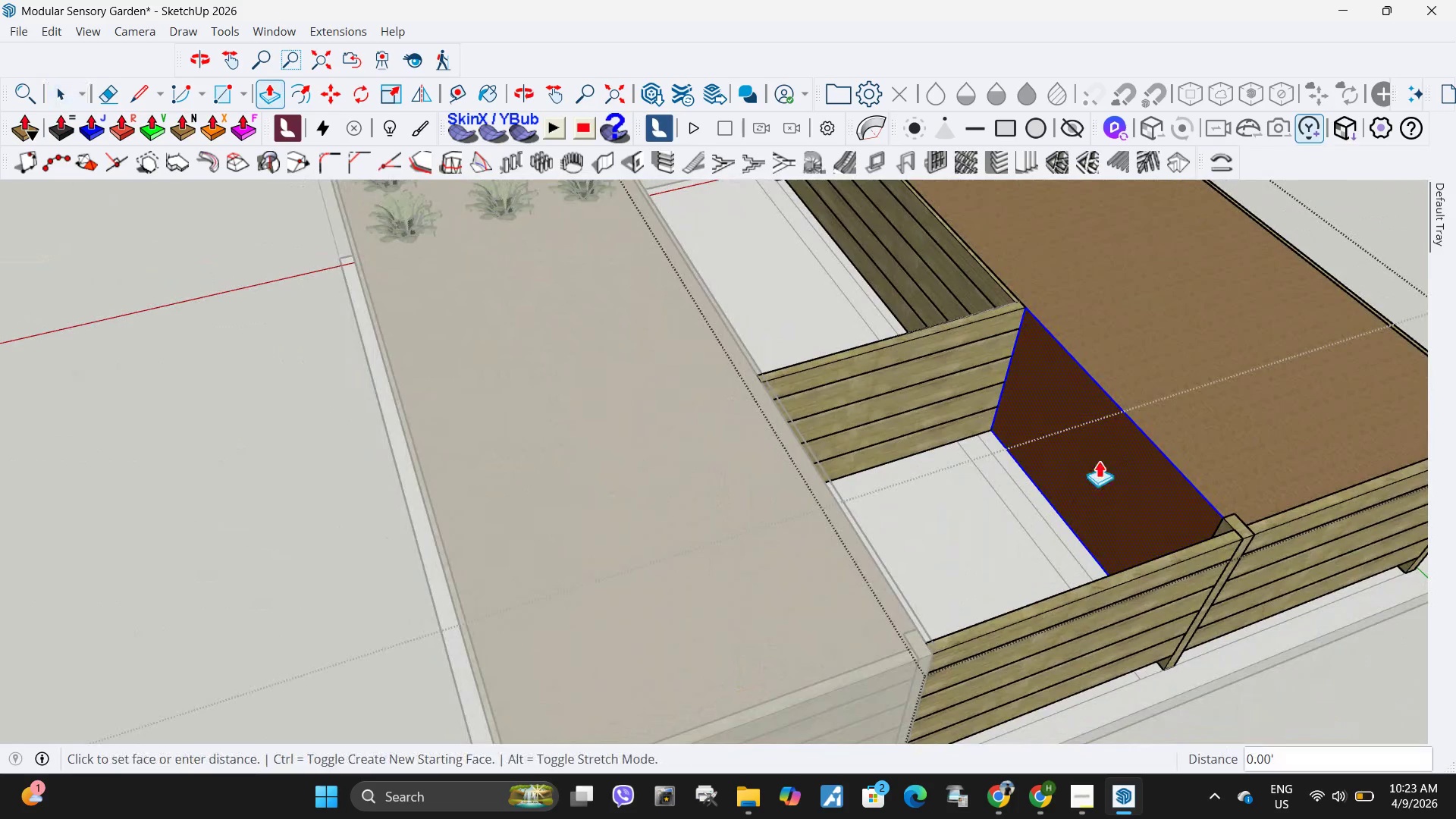 
left_click([1115, 448])
 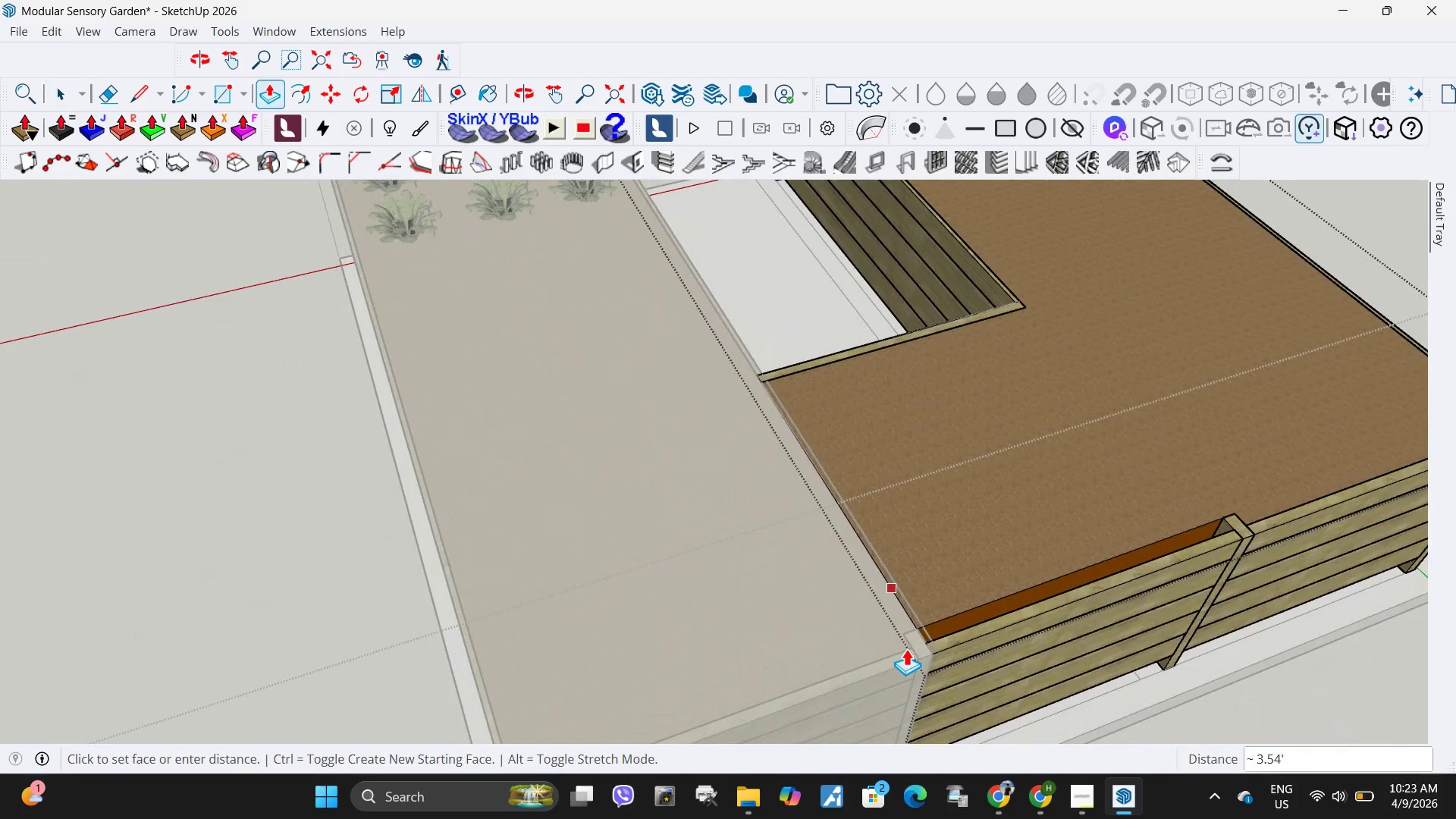 
scroll: coordinate [939, 628], scroll_direction: up, amount: 10.0
 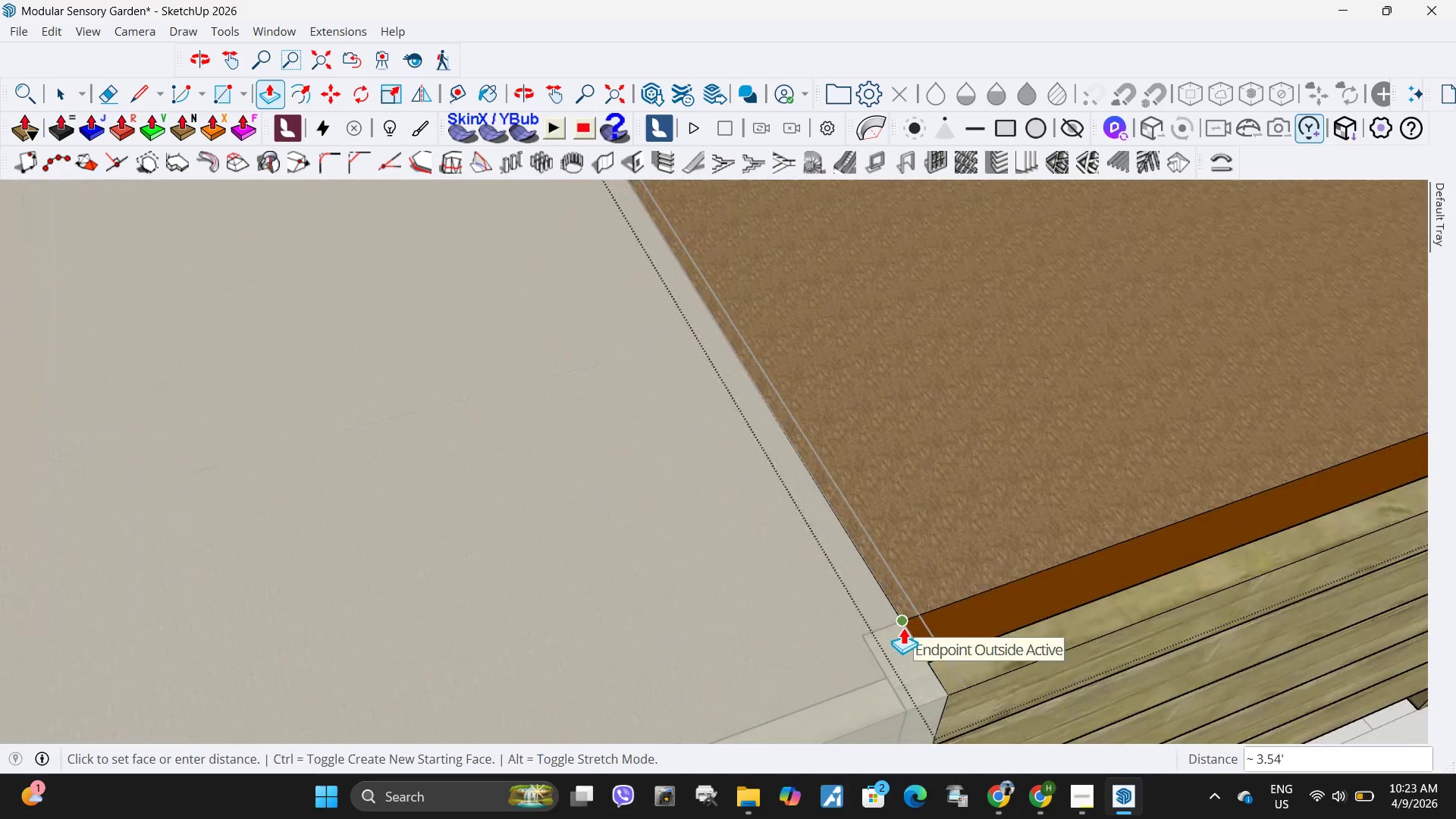 
left_click([903, 627])
 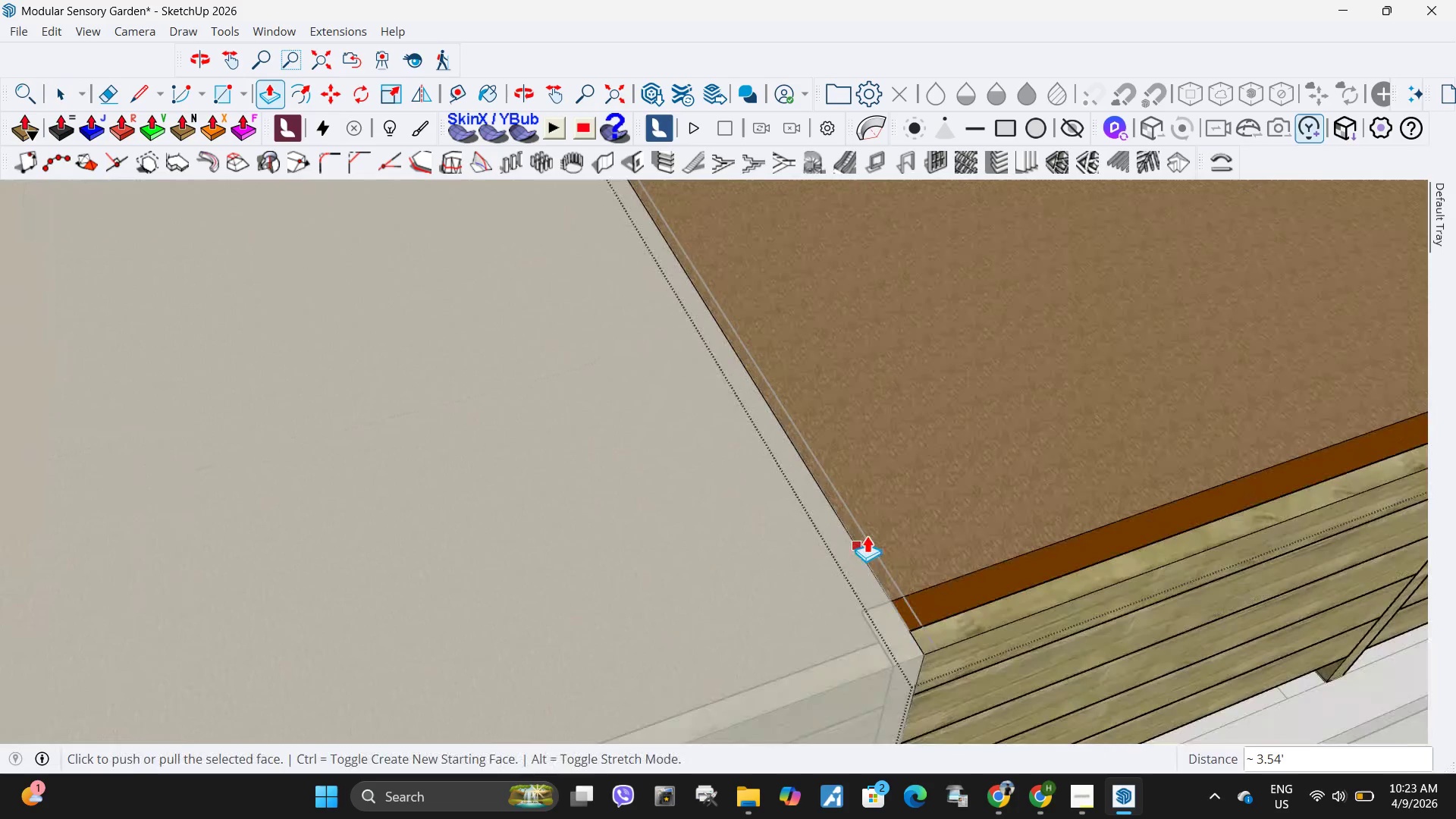 
key(Space)
 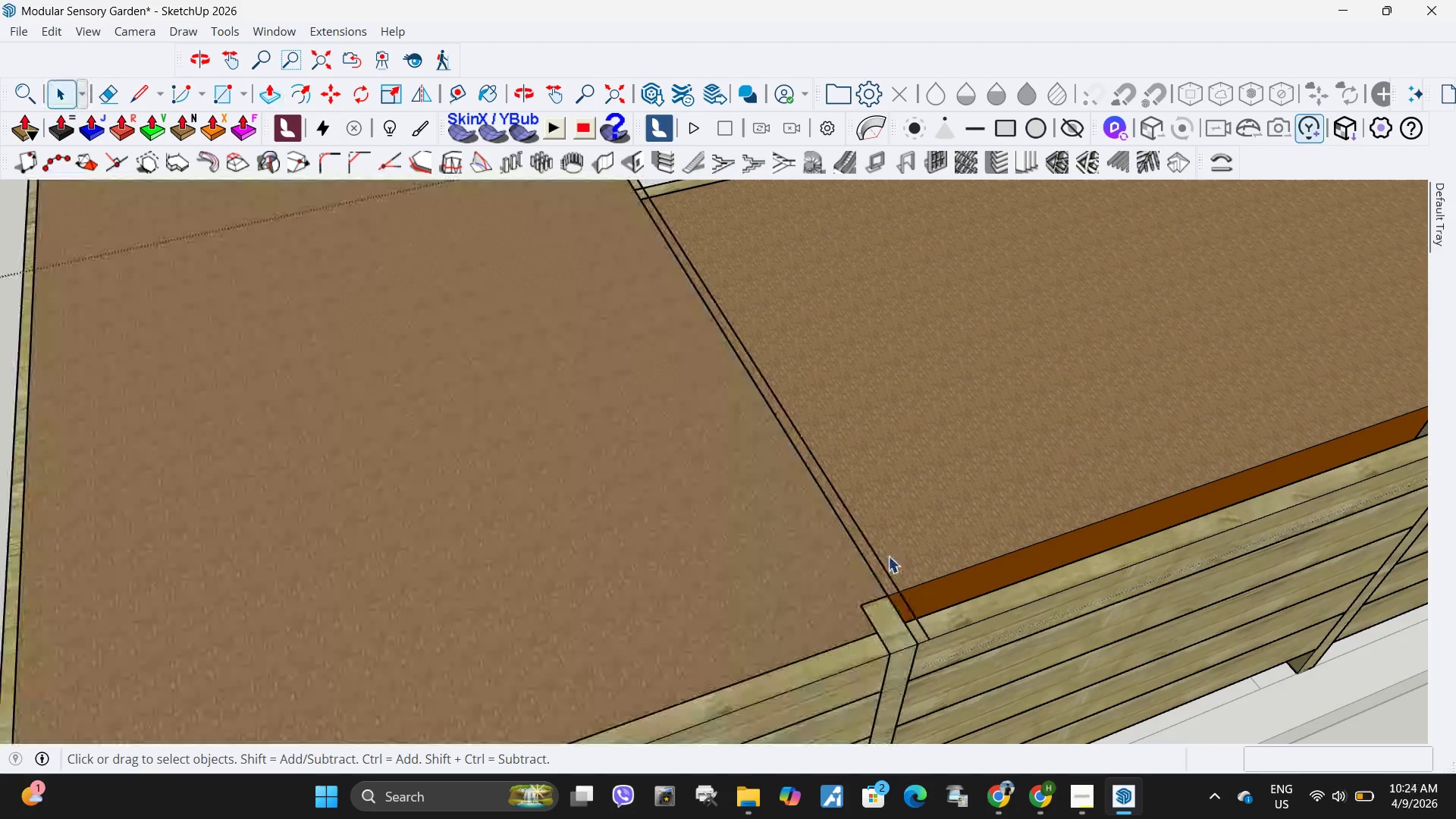 
key(Escape)
 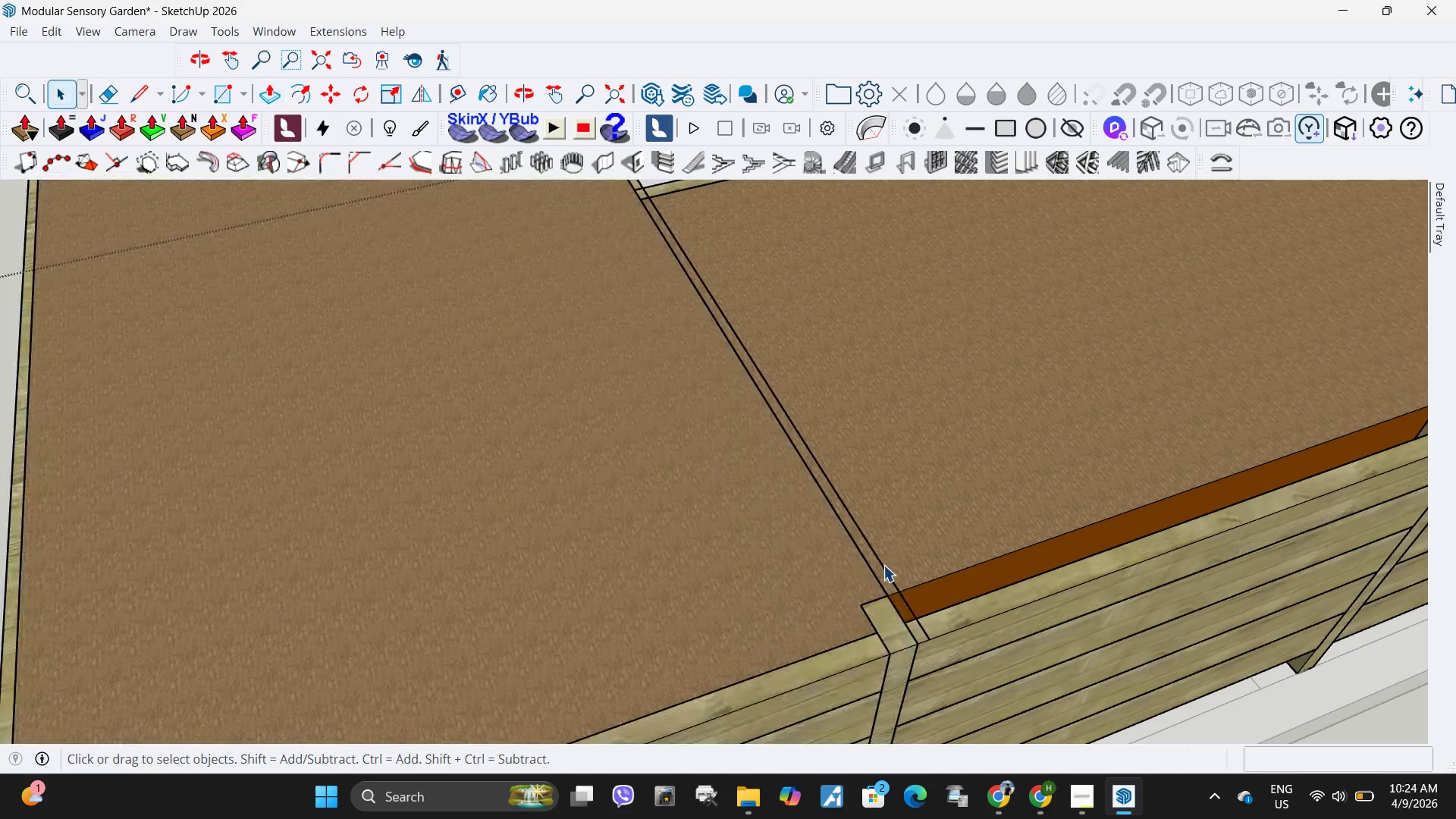 
scroll: coordinate [858, 543], scroll_direction: down, amount: 4.0
 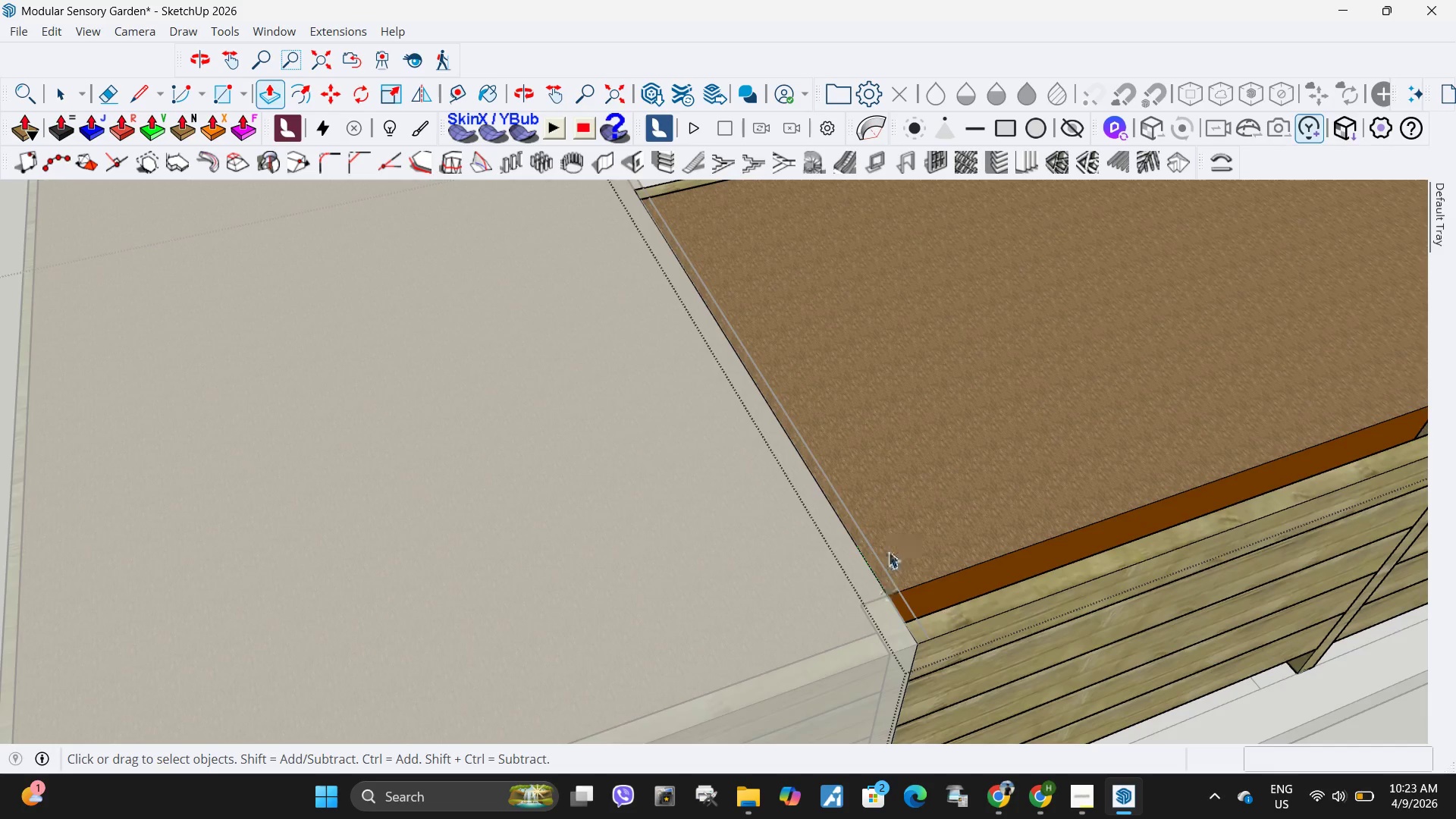 
left_click([883, 565])
 